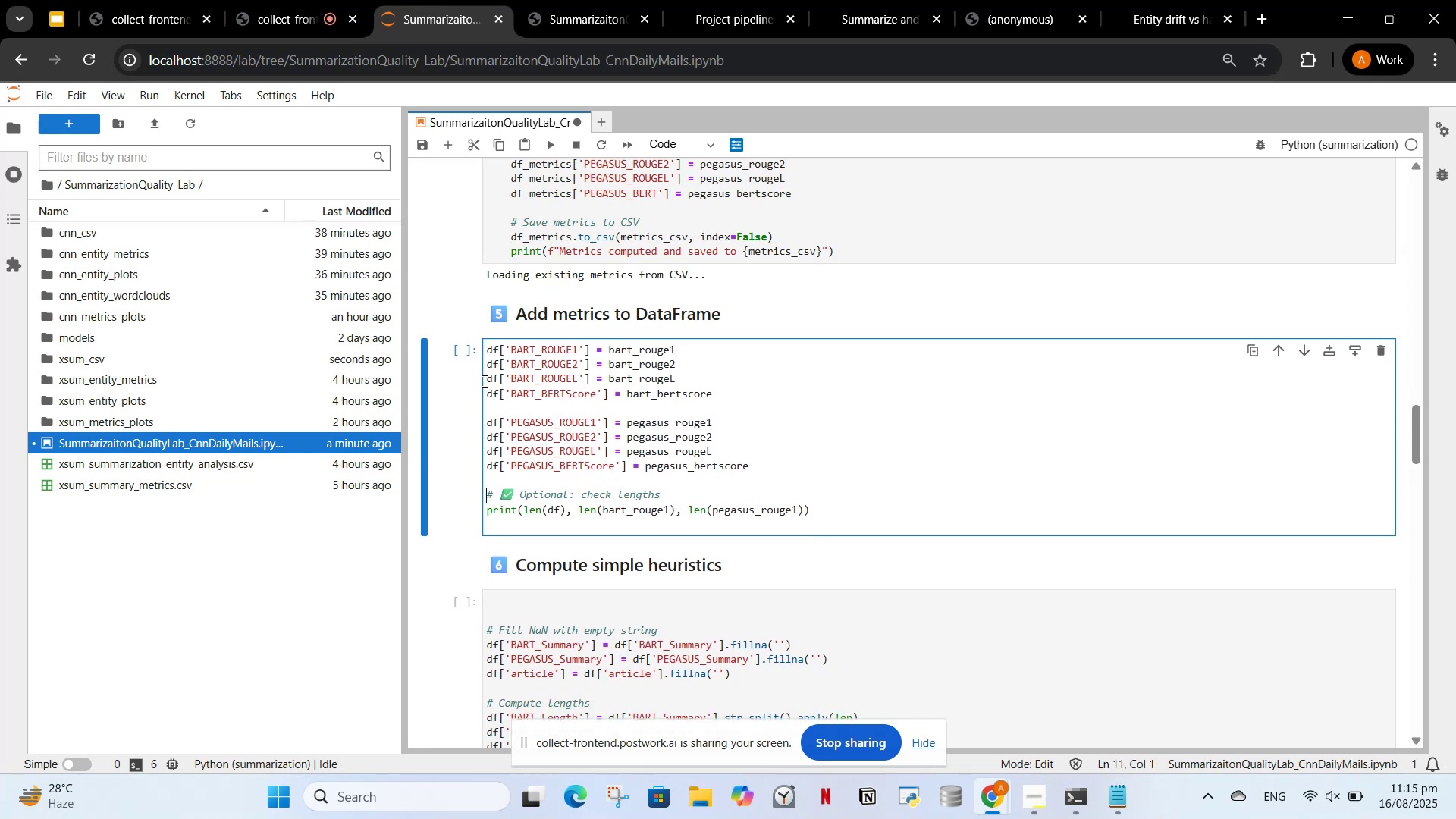 
key(ArrowDown)
 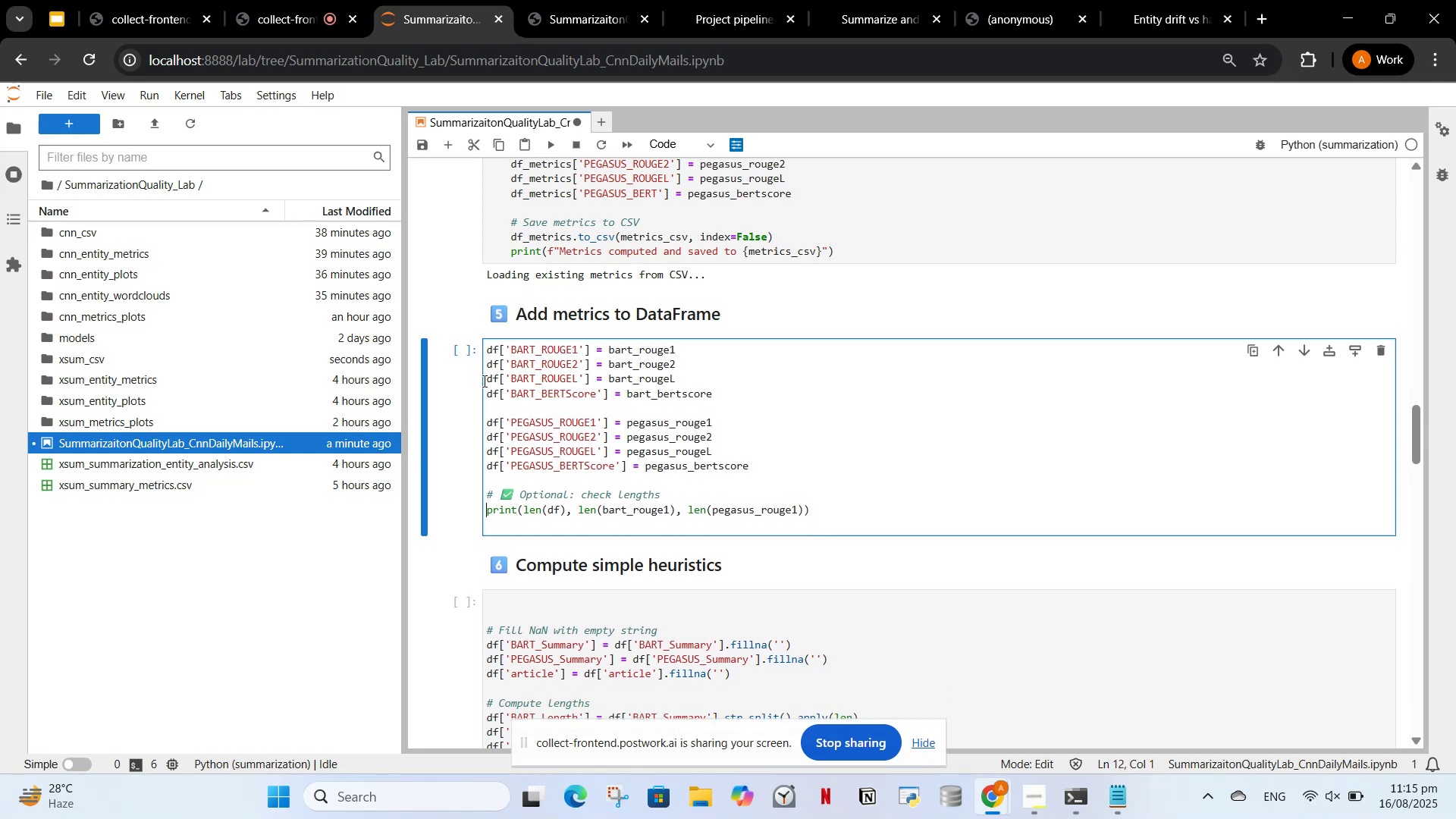 
key(ArrowDown)
 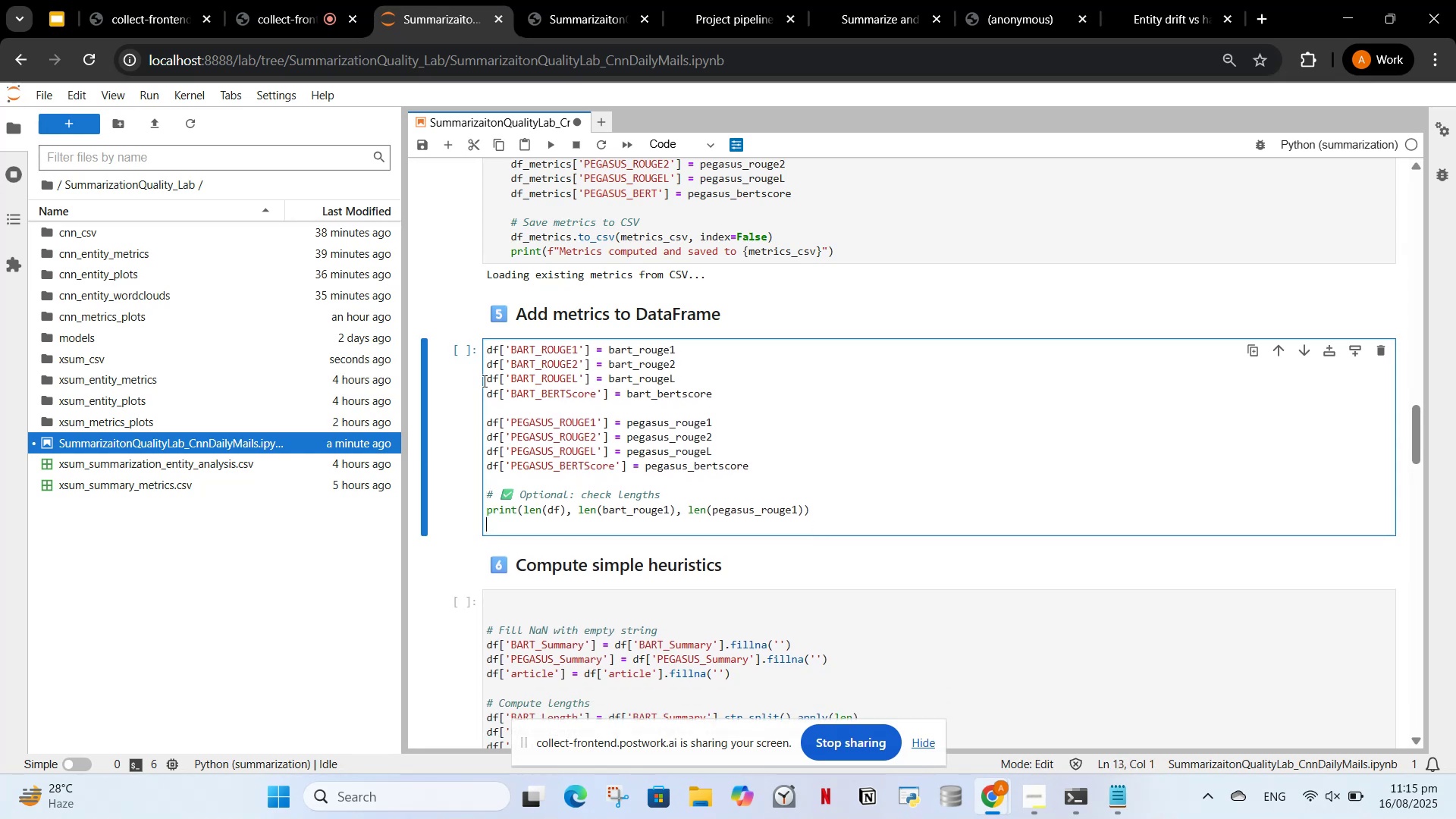 
key(Backspace)
 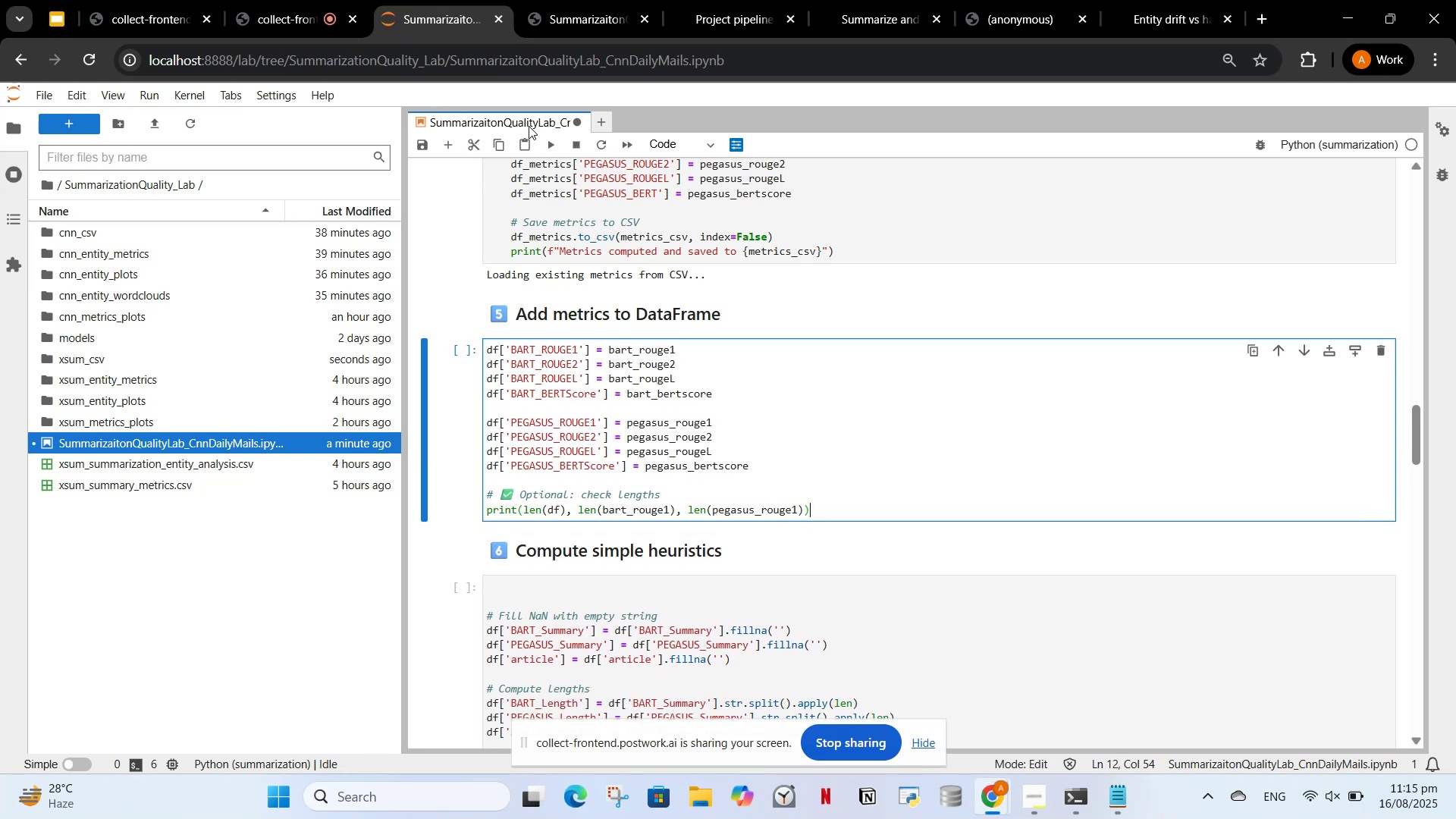 
left_click([553, 154])
 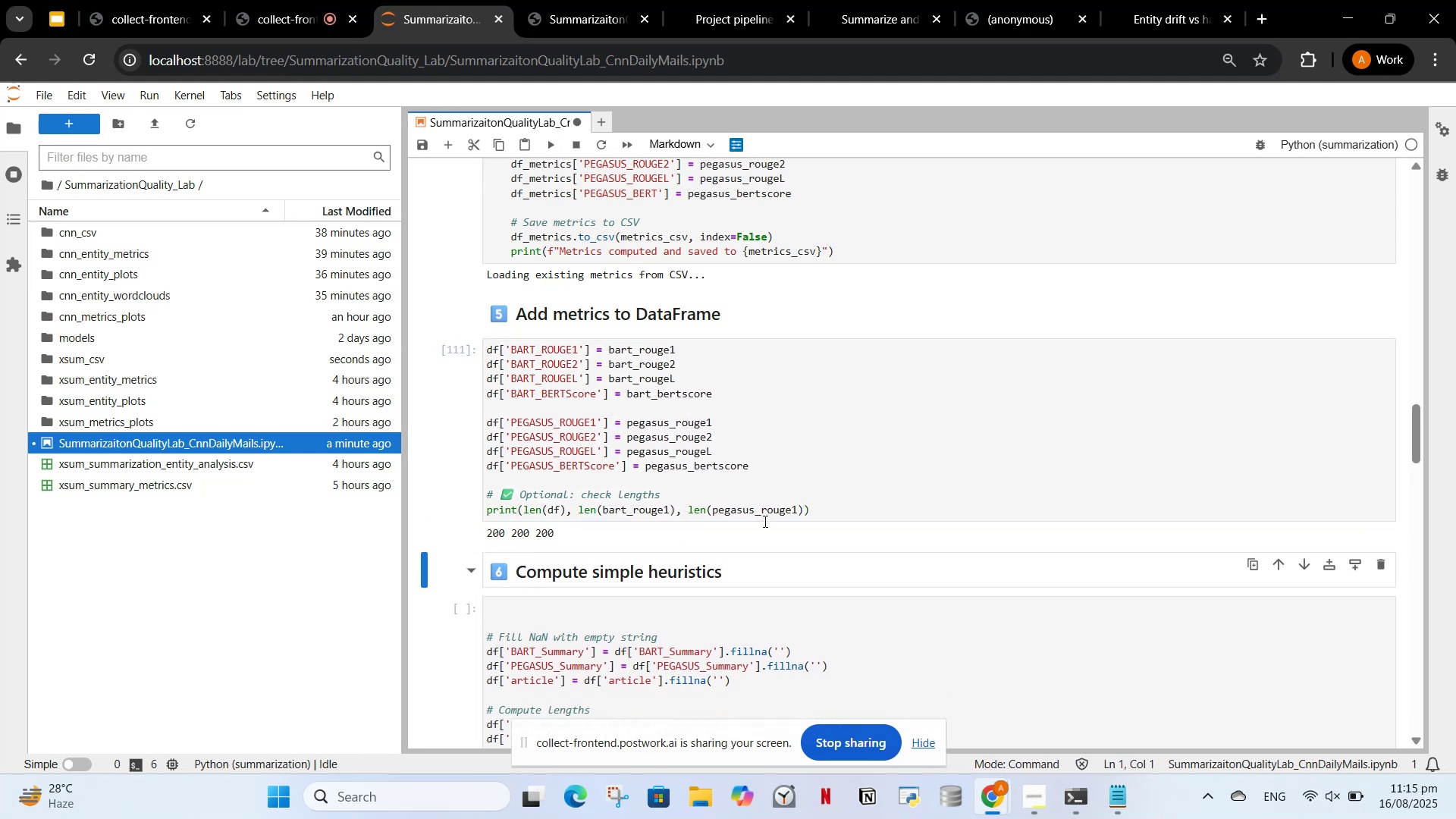 
scroll: coordinate [763, 521], scroll_direction: down, amount: 2.0
 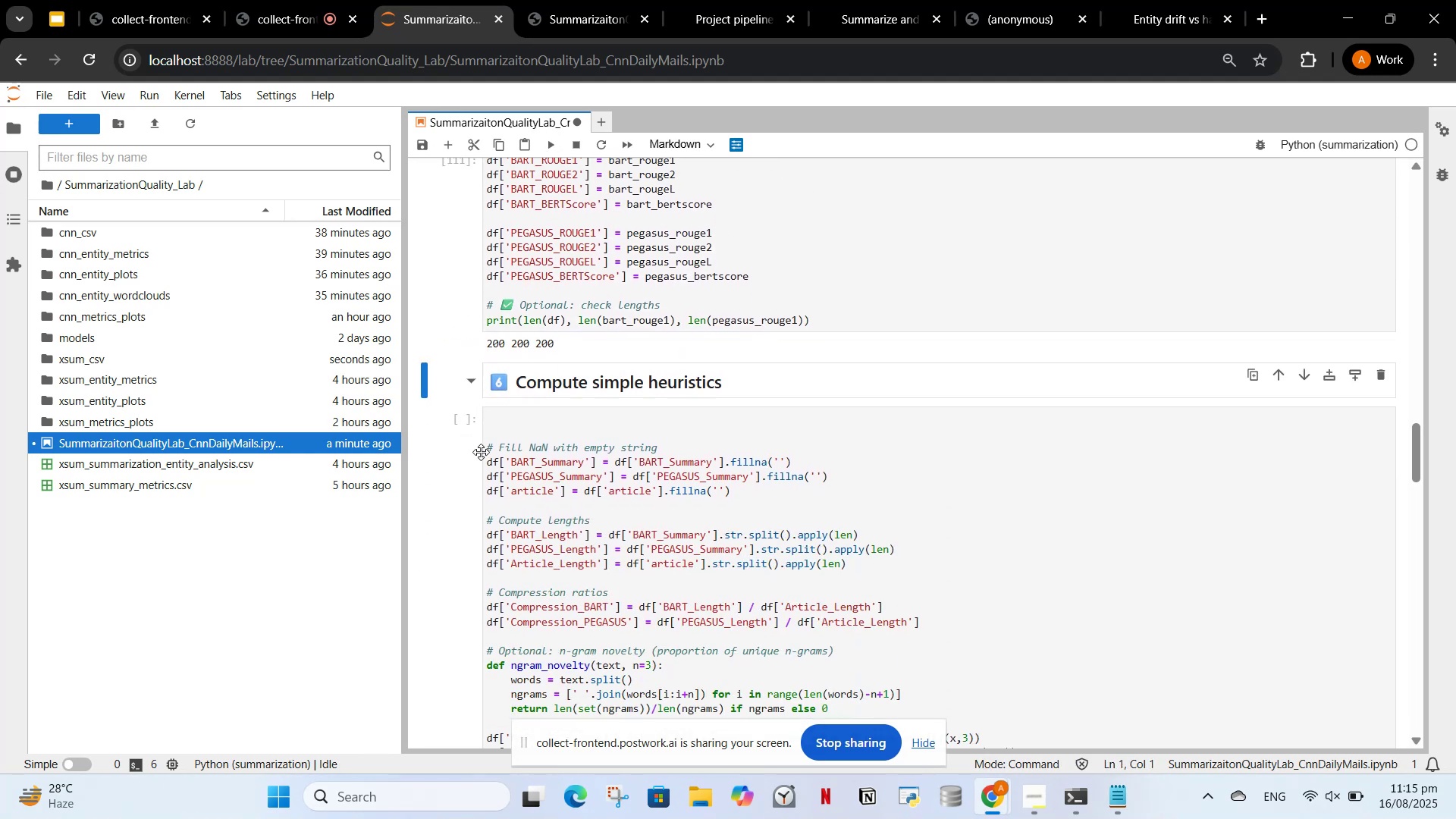 
left_click([486, 450])
 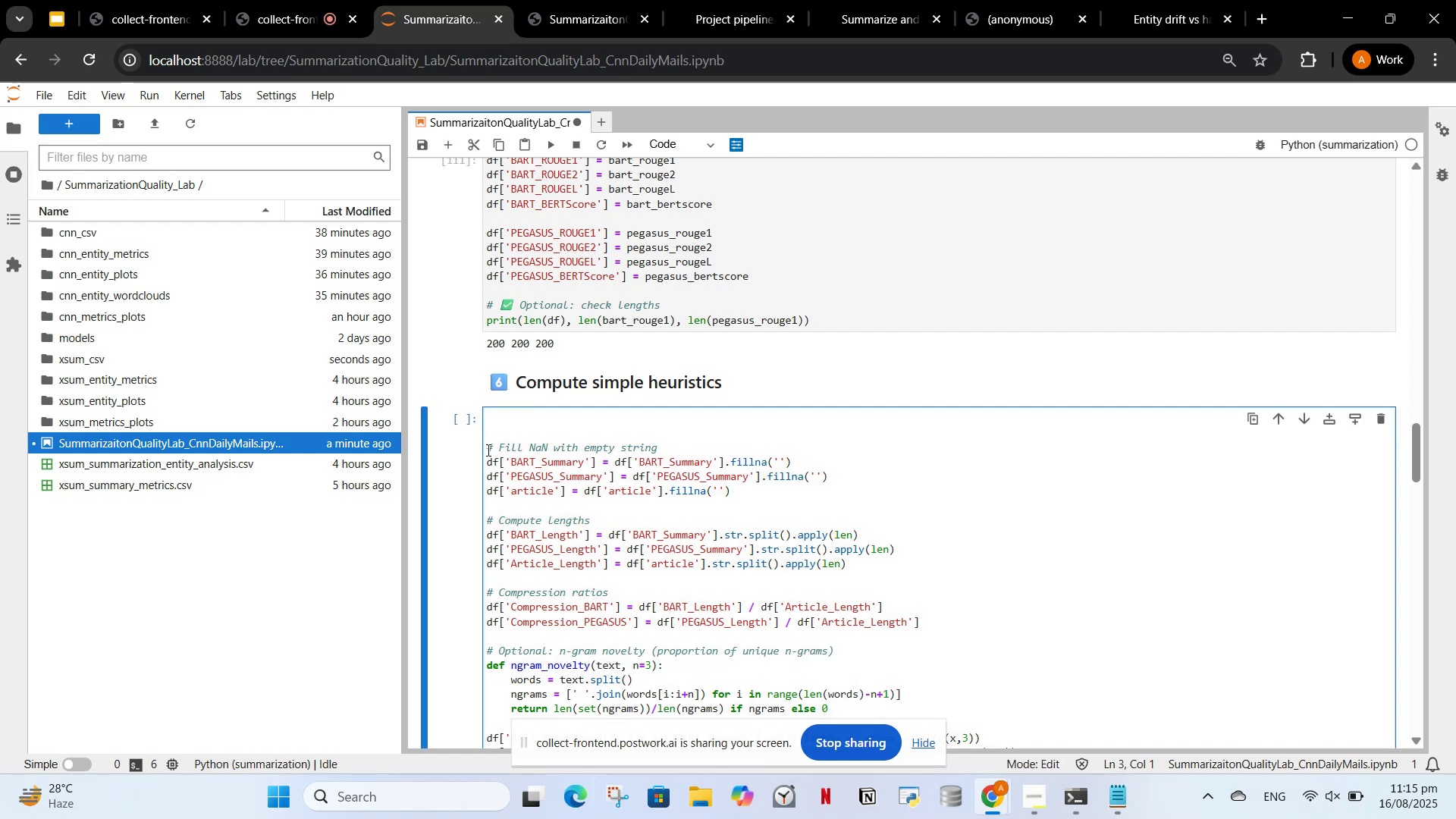 
key(Backspace)
 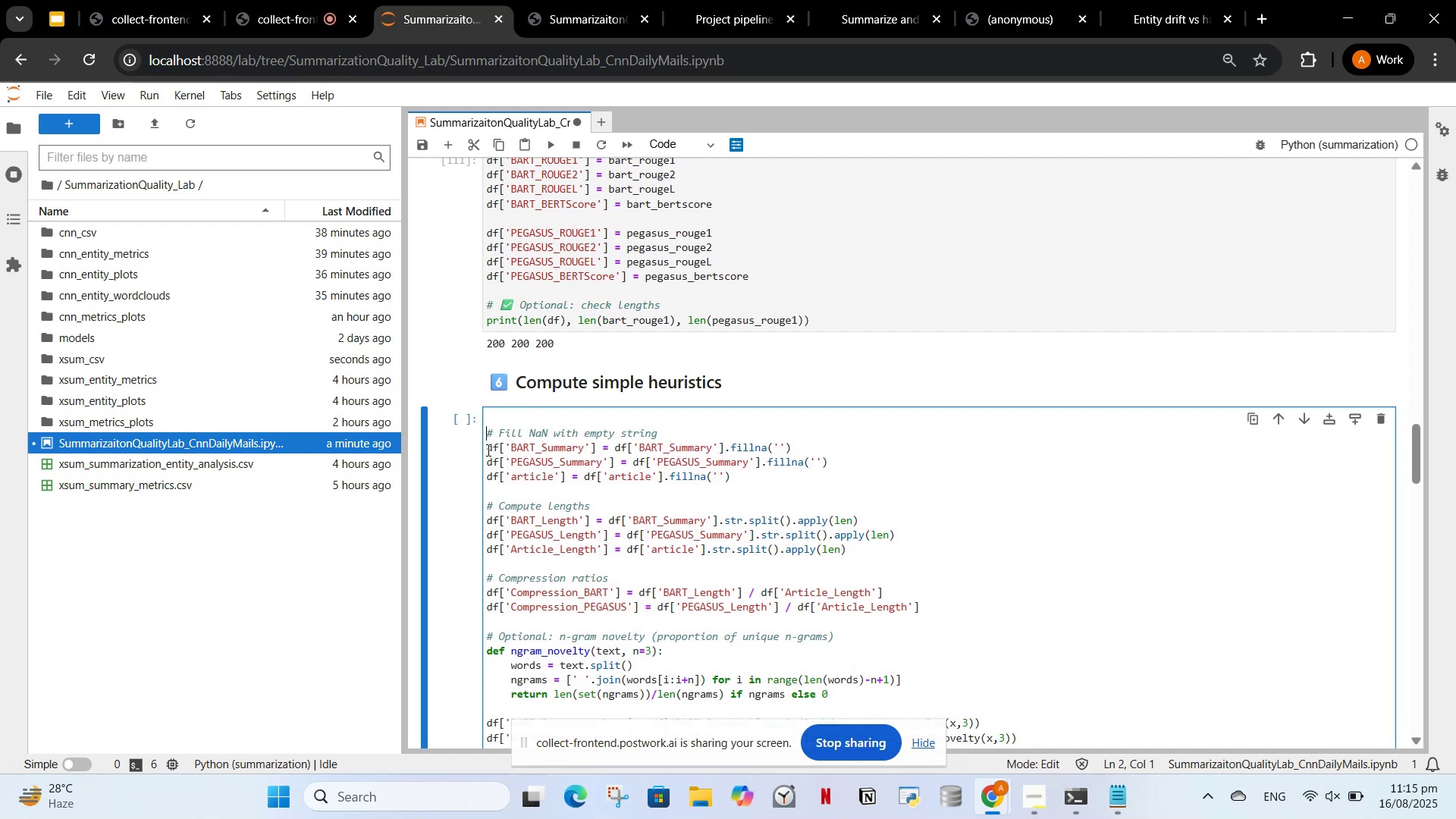 
key(Backspace)
 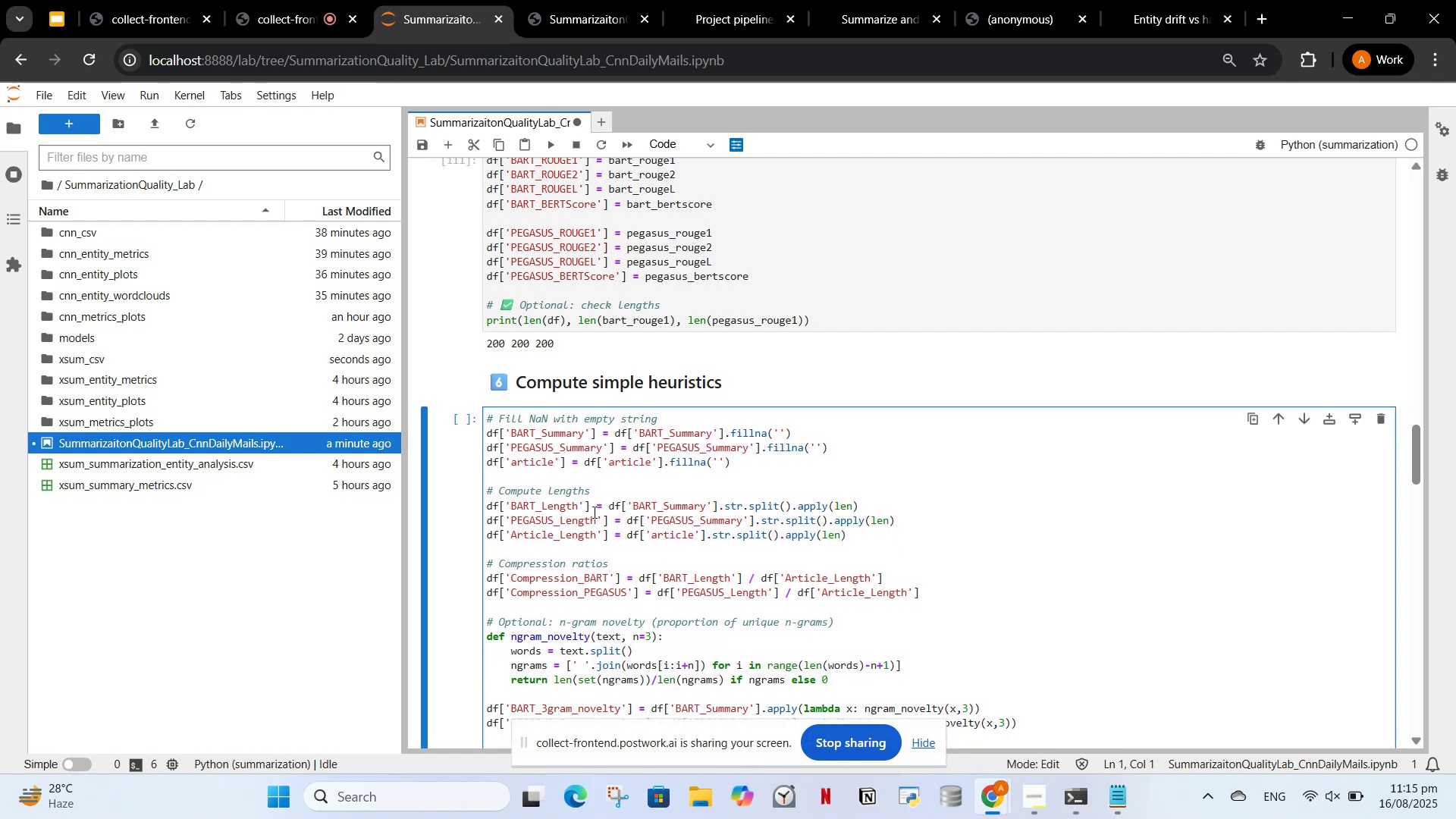 
scroll: coordinate [762, 615], scroll_direction: down, amount: 3.0
 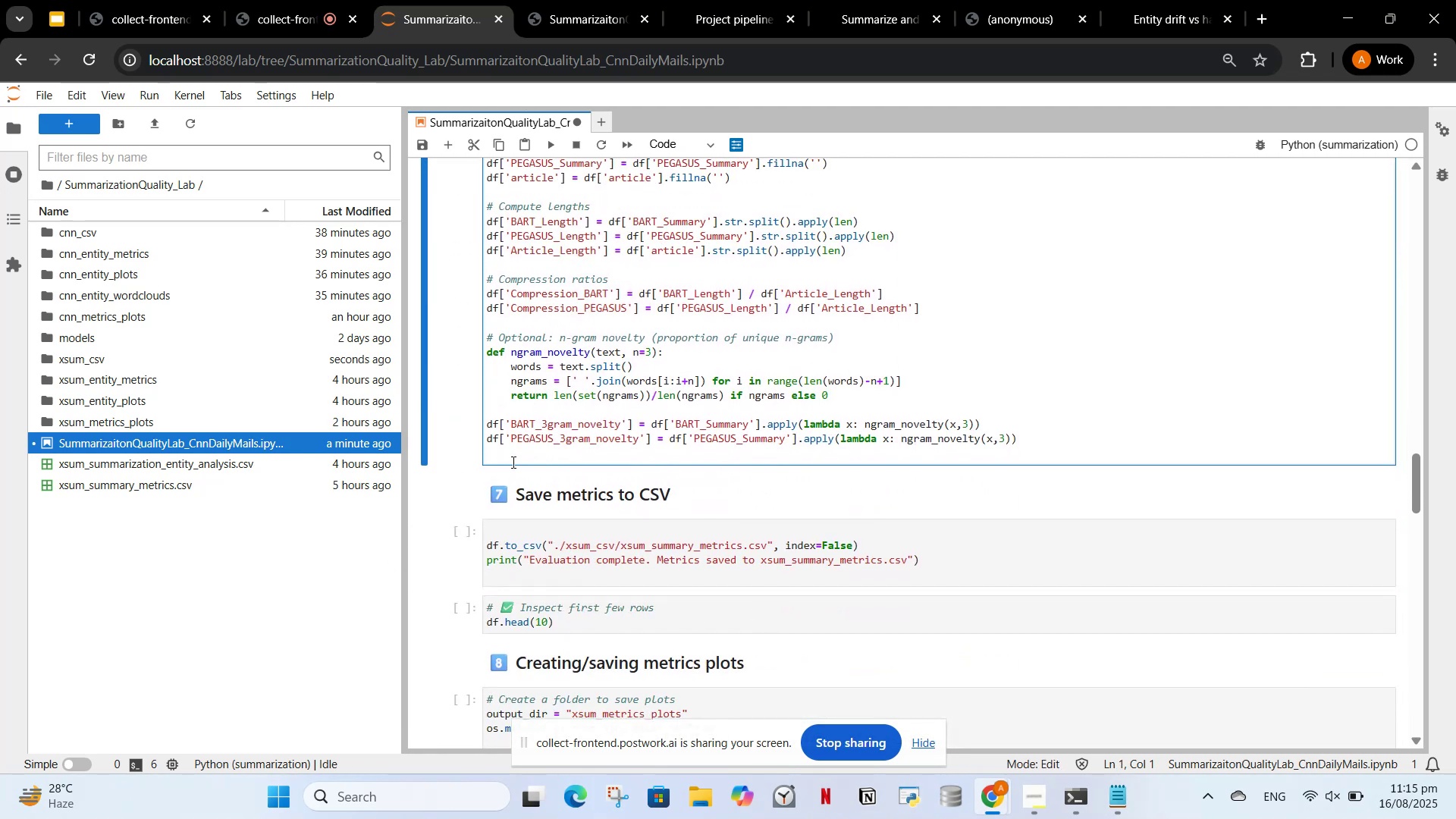 
left_click([513, 458])
 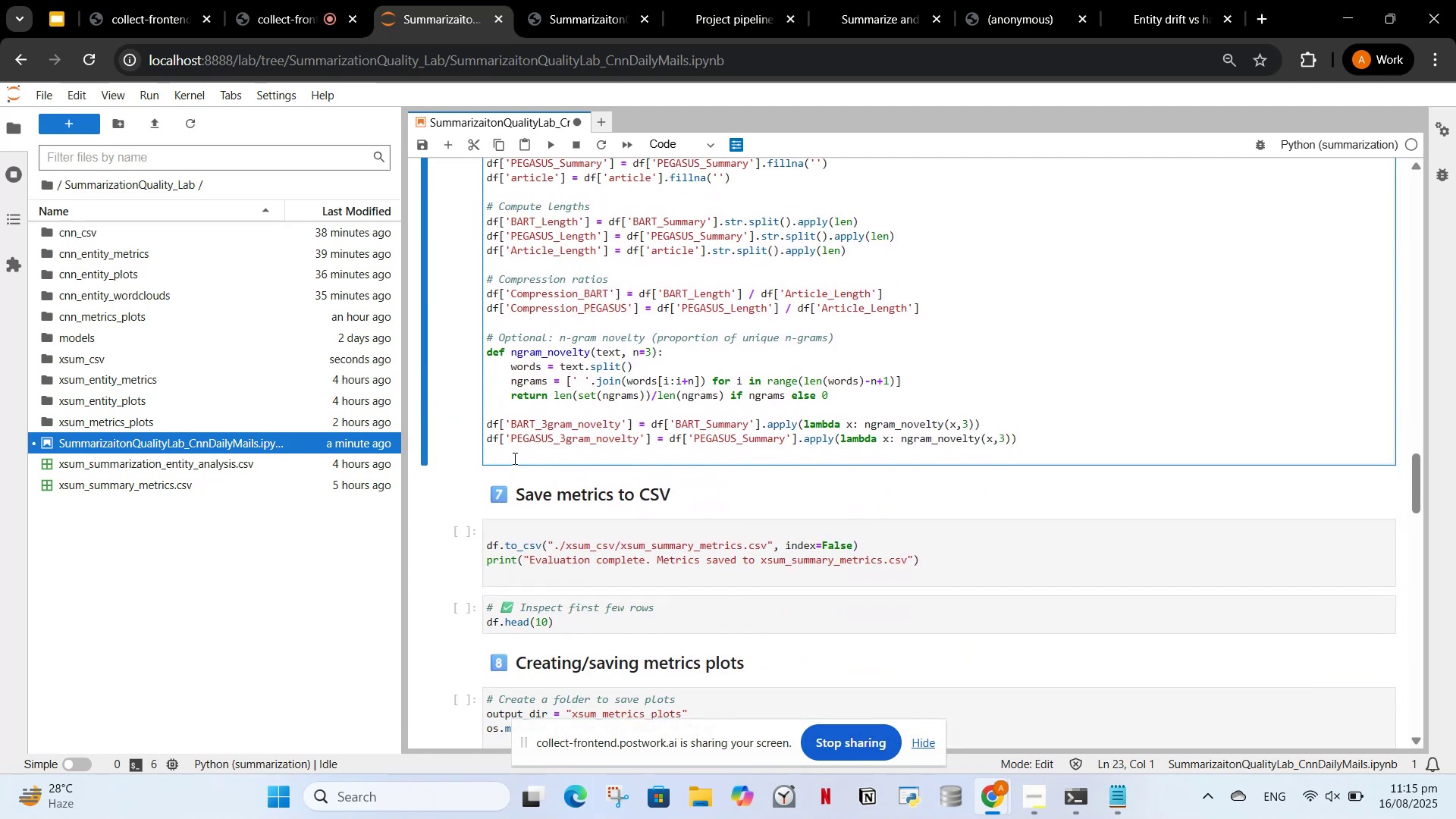 
key(Backspace)
 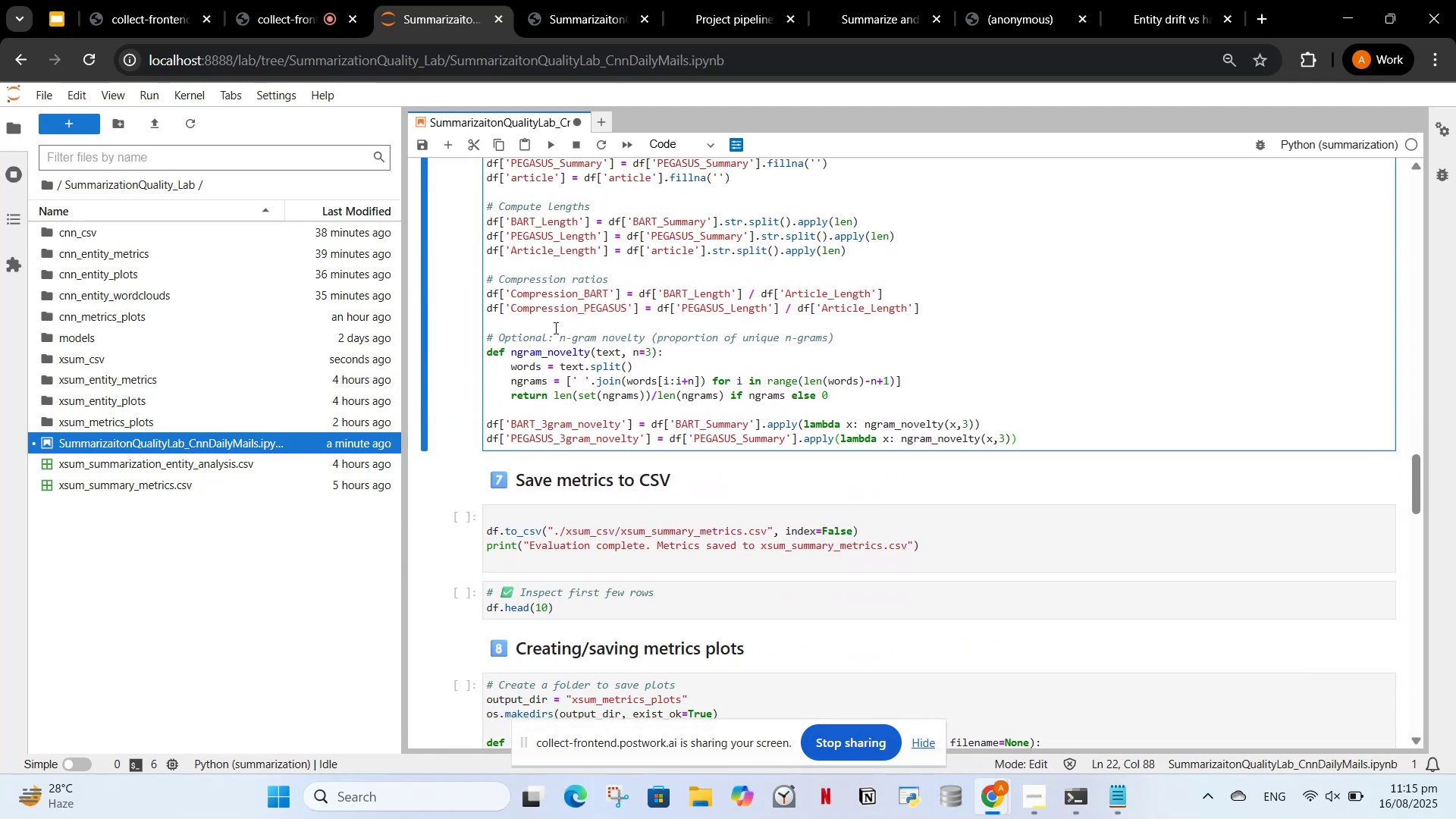 
left_click([577, 284])
 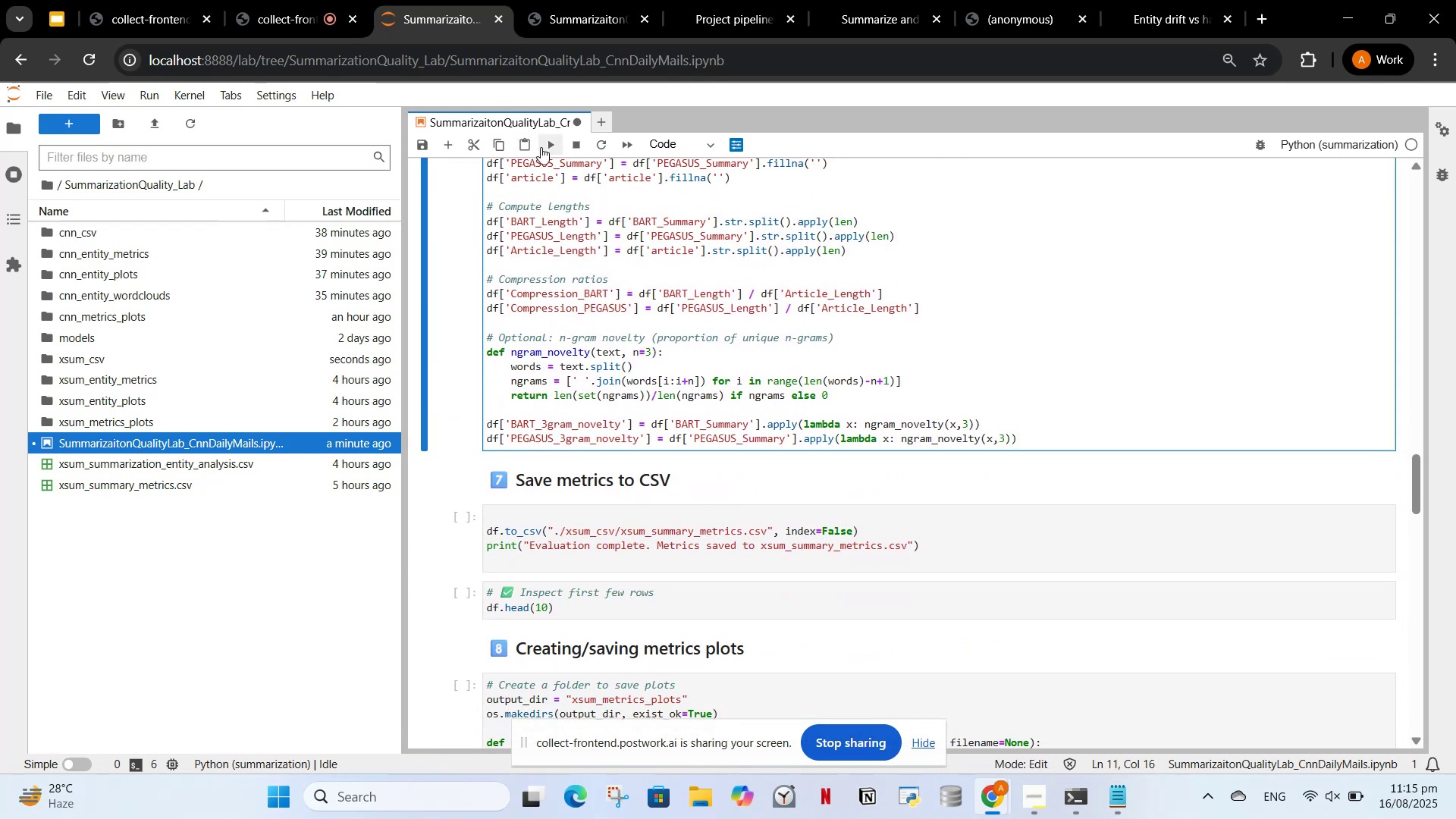 
left_click([542, 148])
 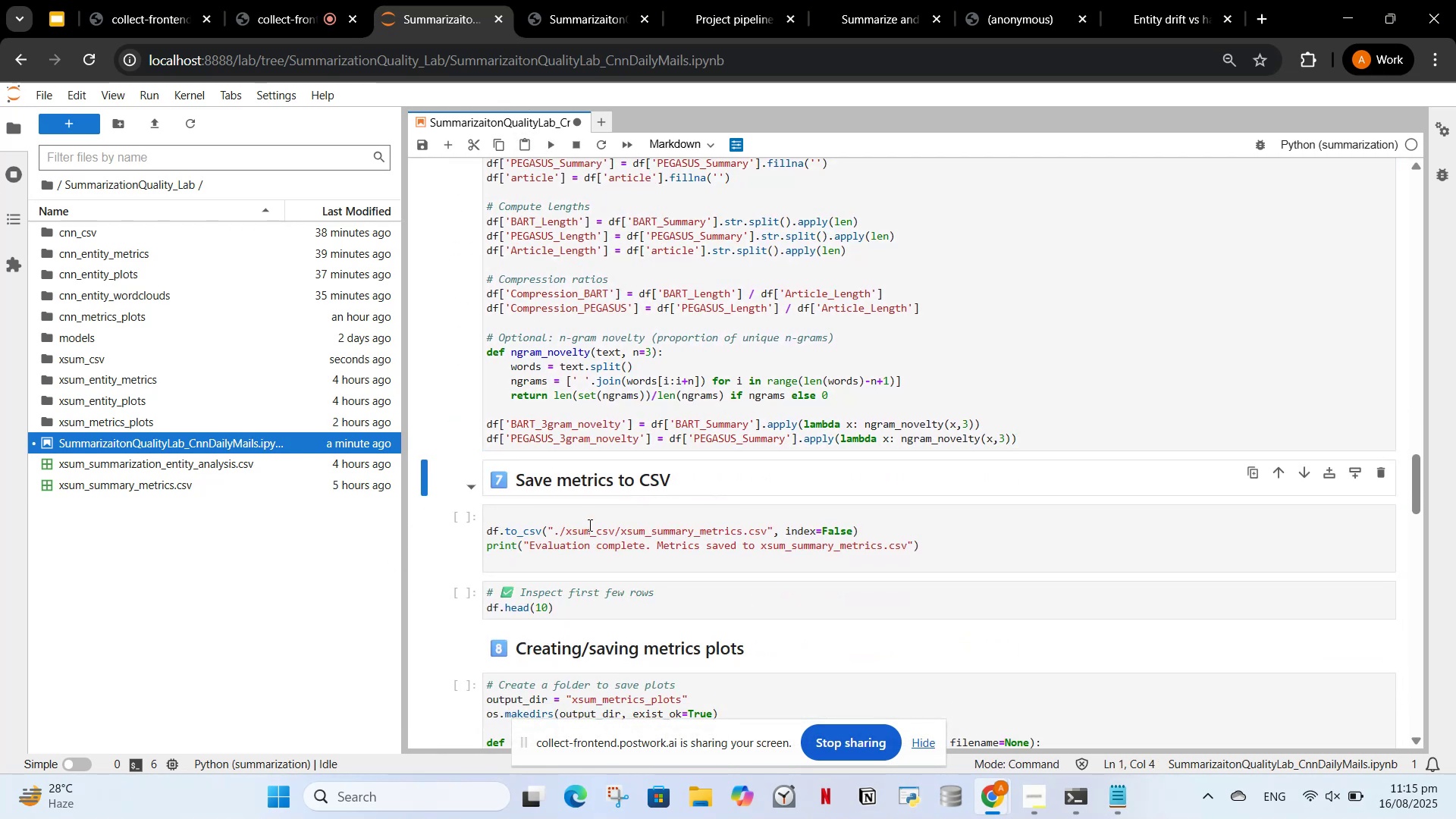 
mouse_move([102, 469])
 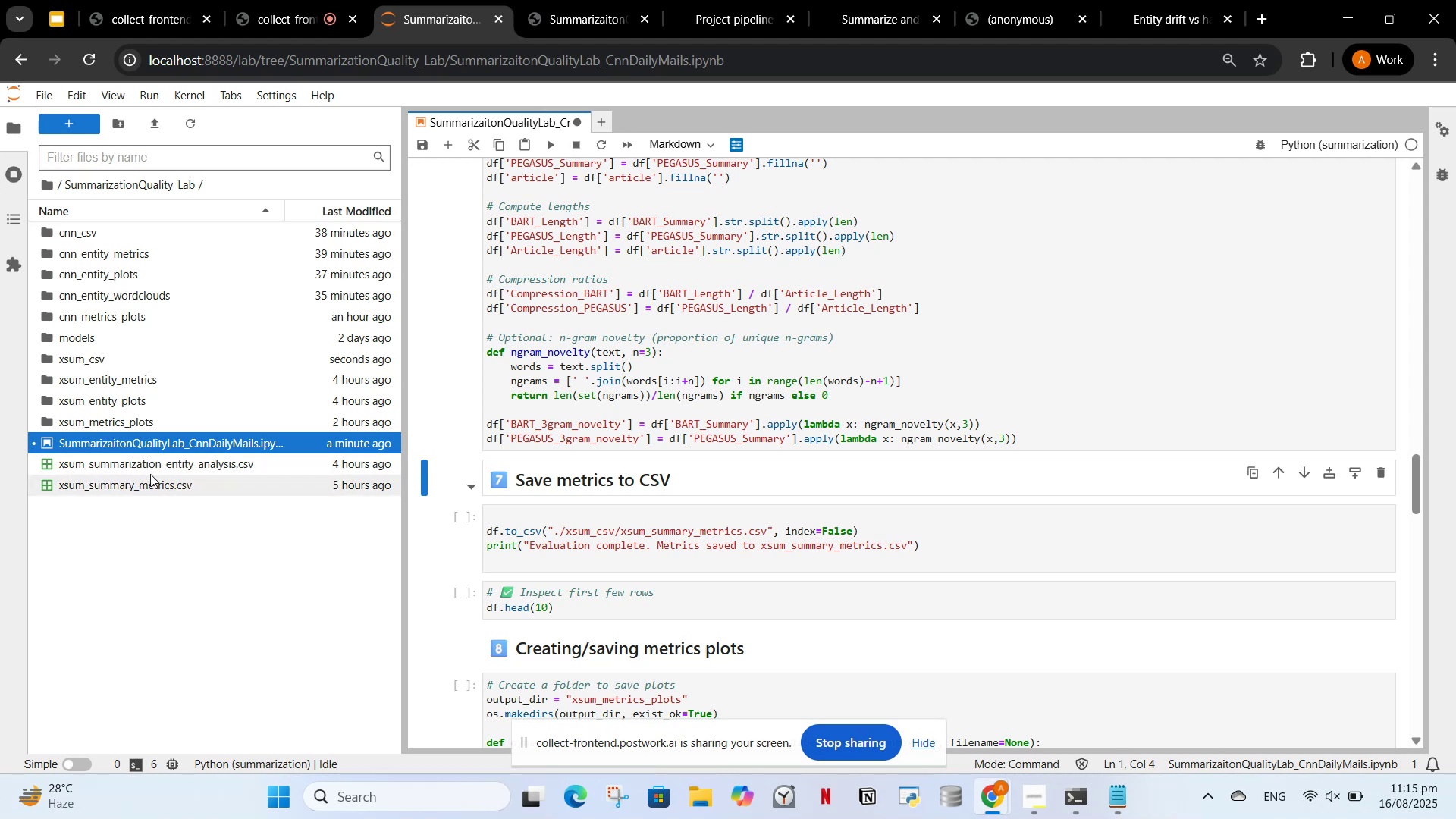 
left_click_drag(start_coordinate=[153, 489], to_coordinate=[174, 364])
 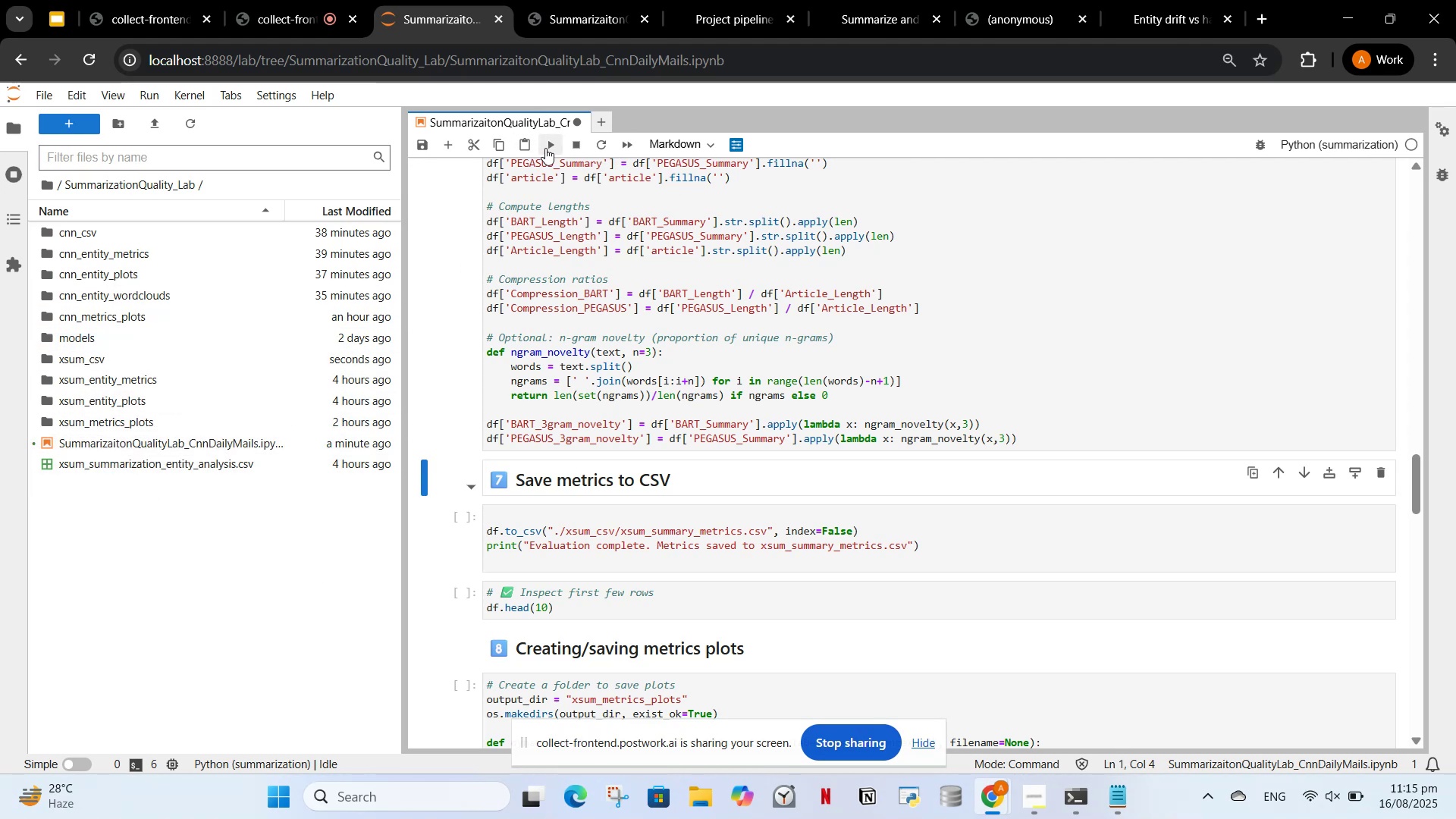 
left_click([511, 530])
 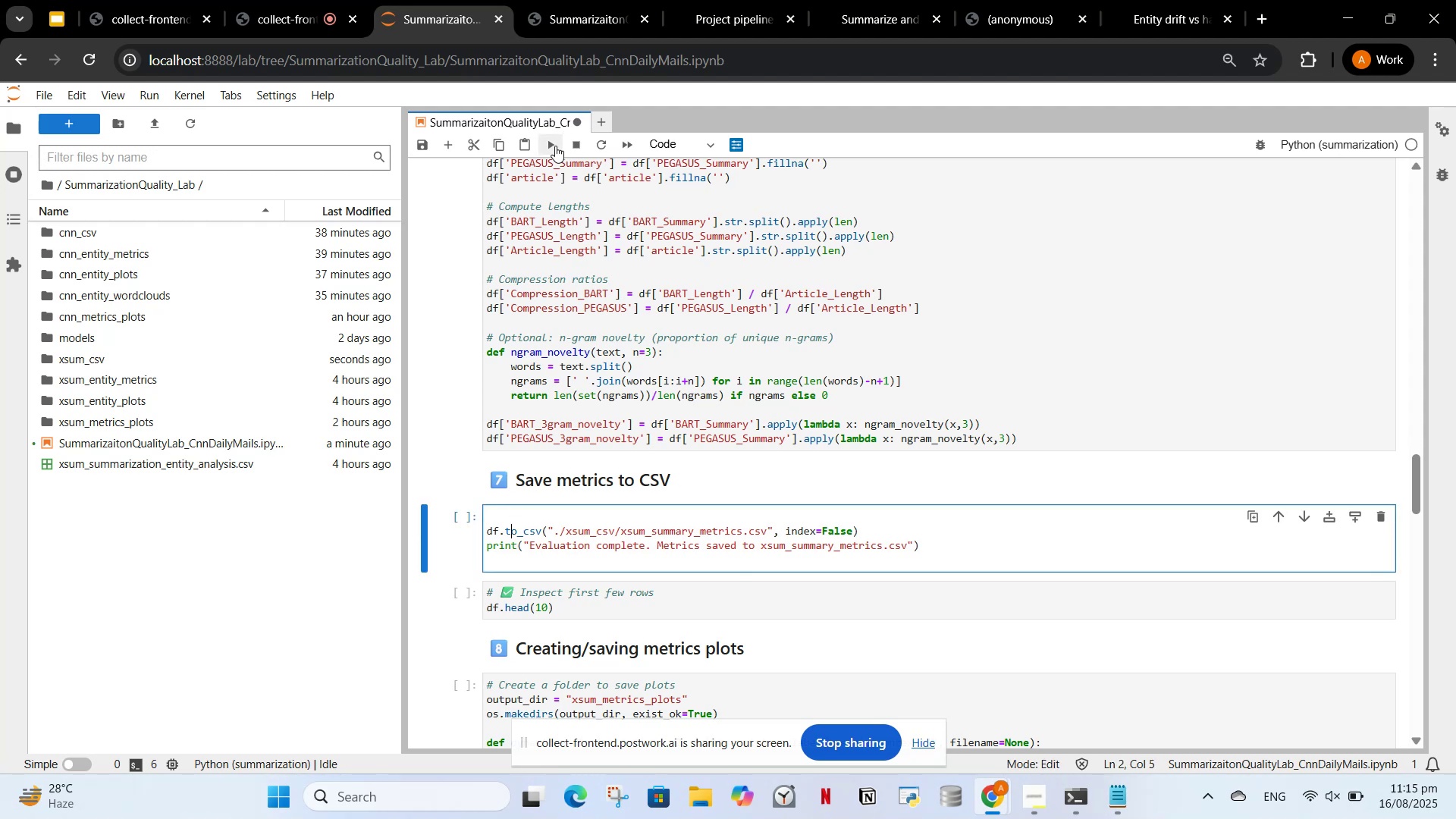 
scroll: coordinate [566, 278], scroll_direction: up, amount: 1.0
 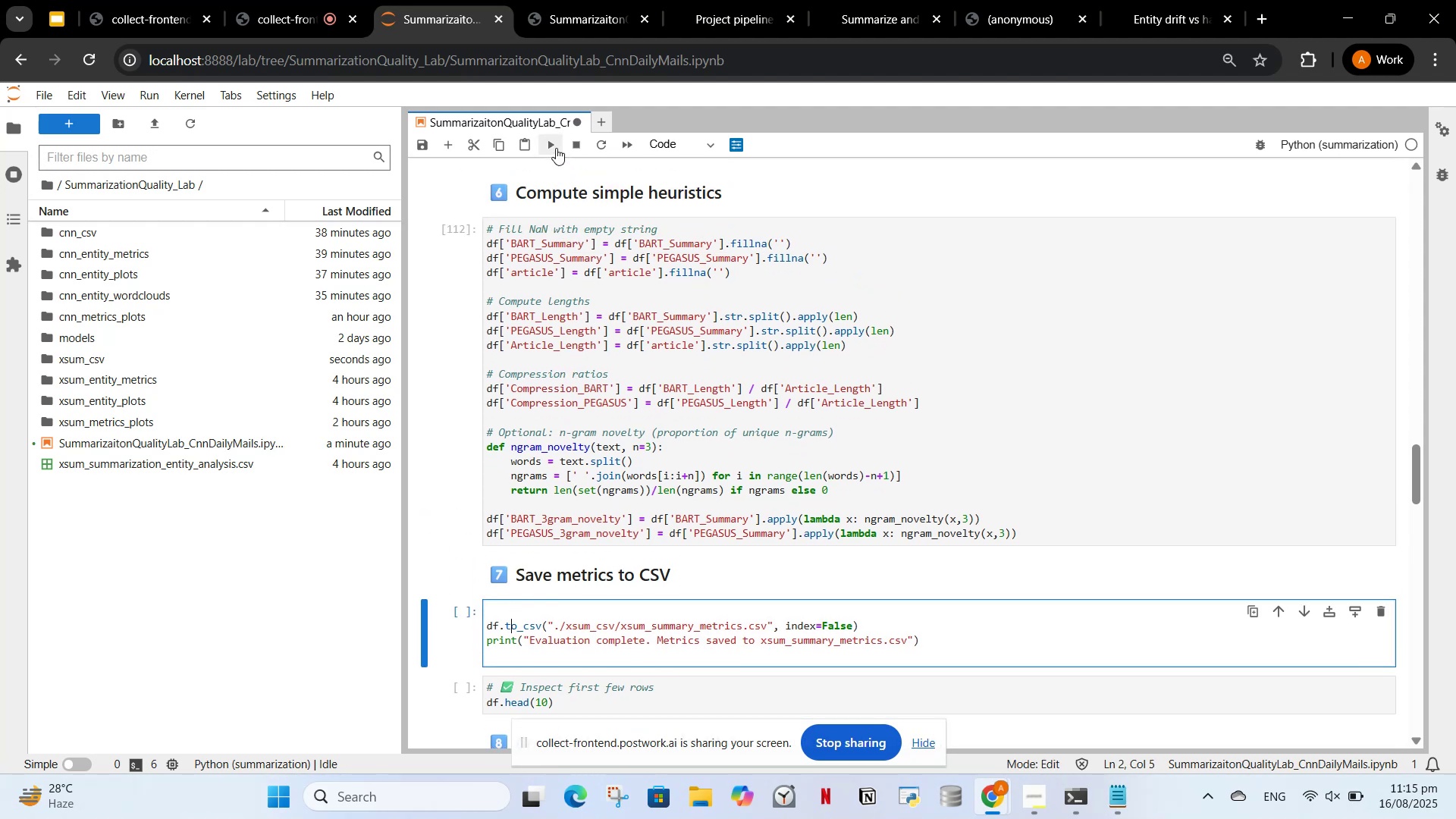 
left_click([552, 143])
 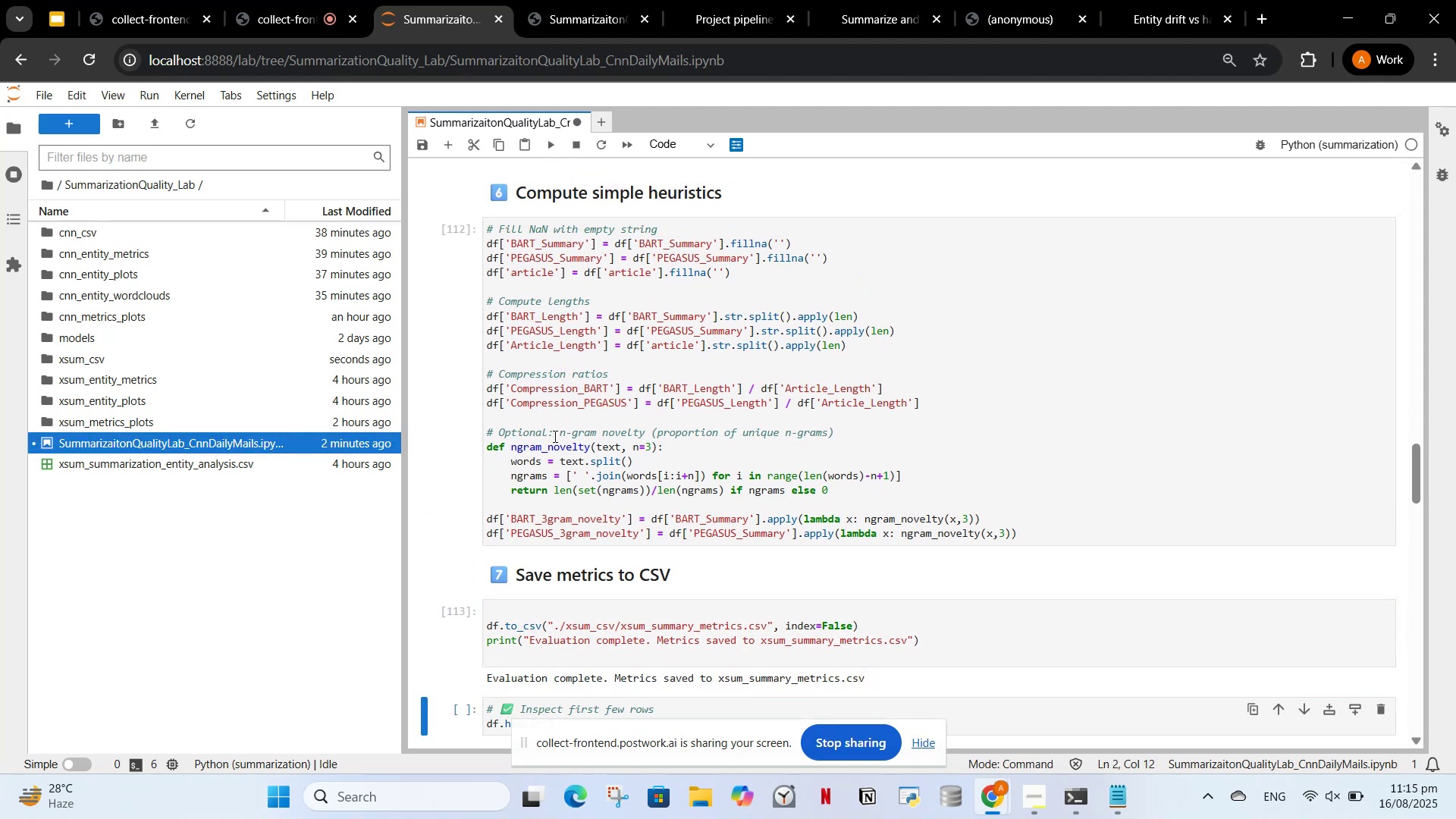 
scroll: coordinate [554, 436], scroll_direction: down, amount: 1.0
 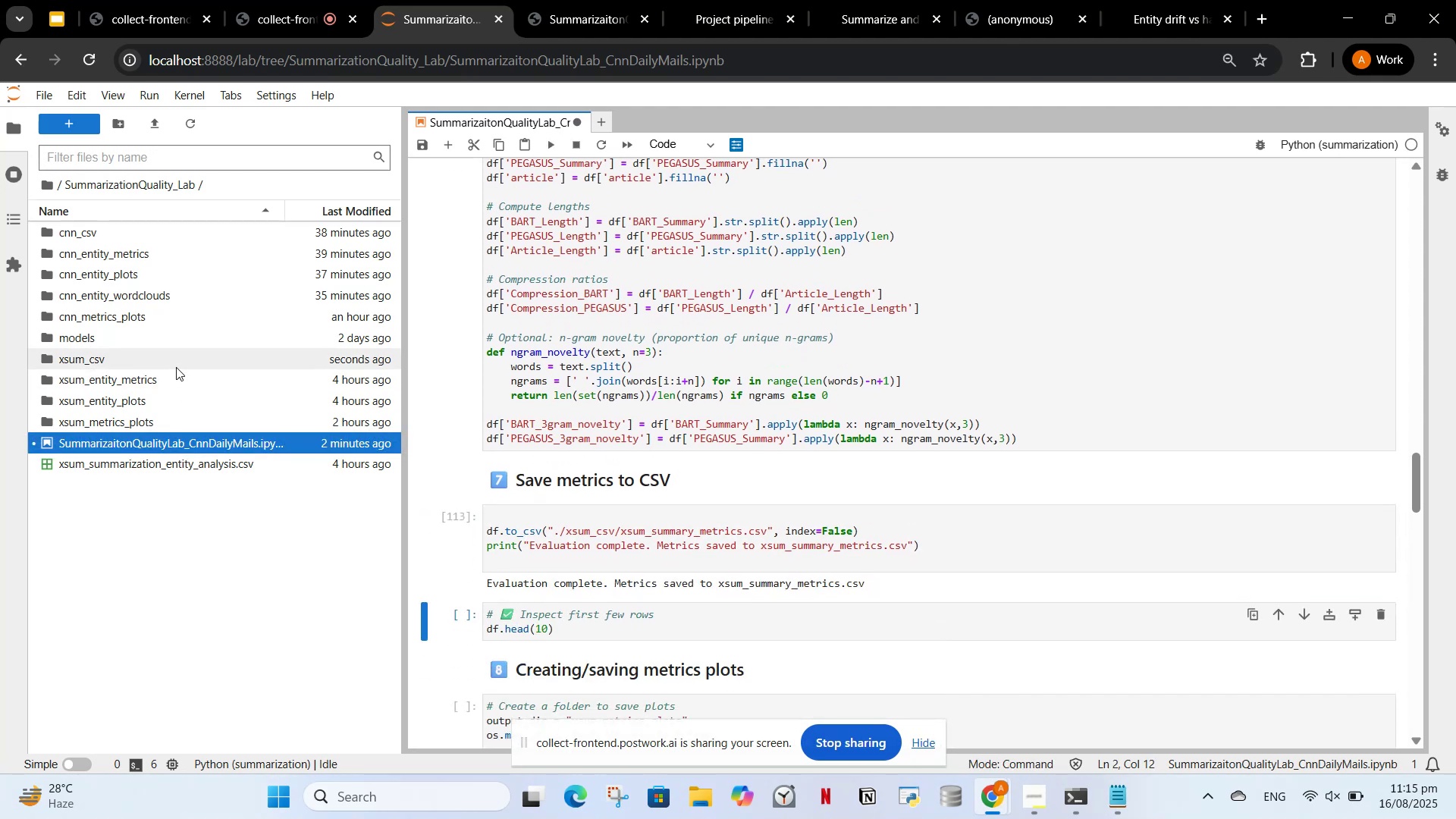 
double_click([174, 366])
 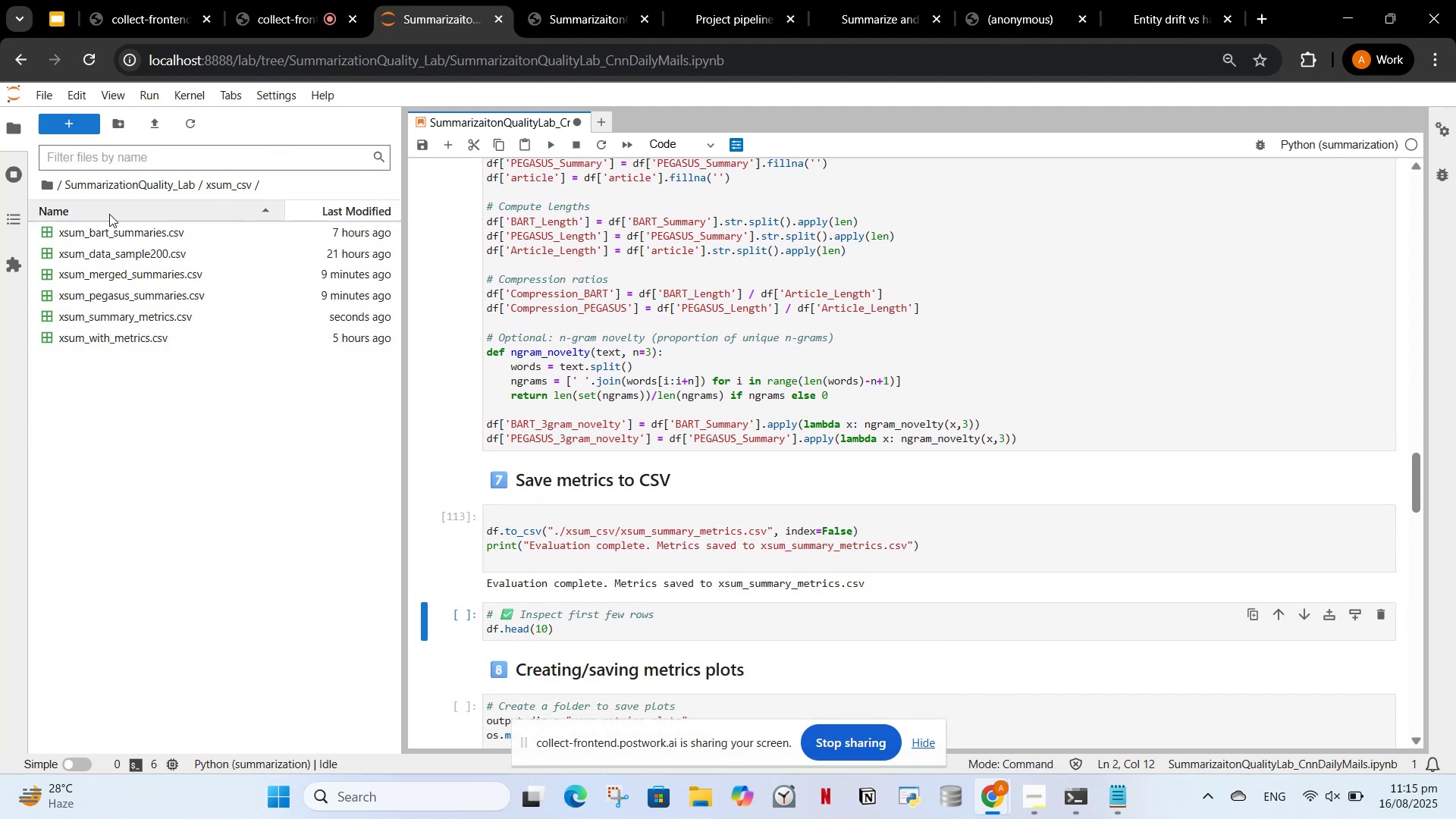 
left_click([90, 185])
 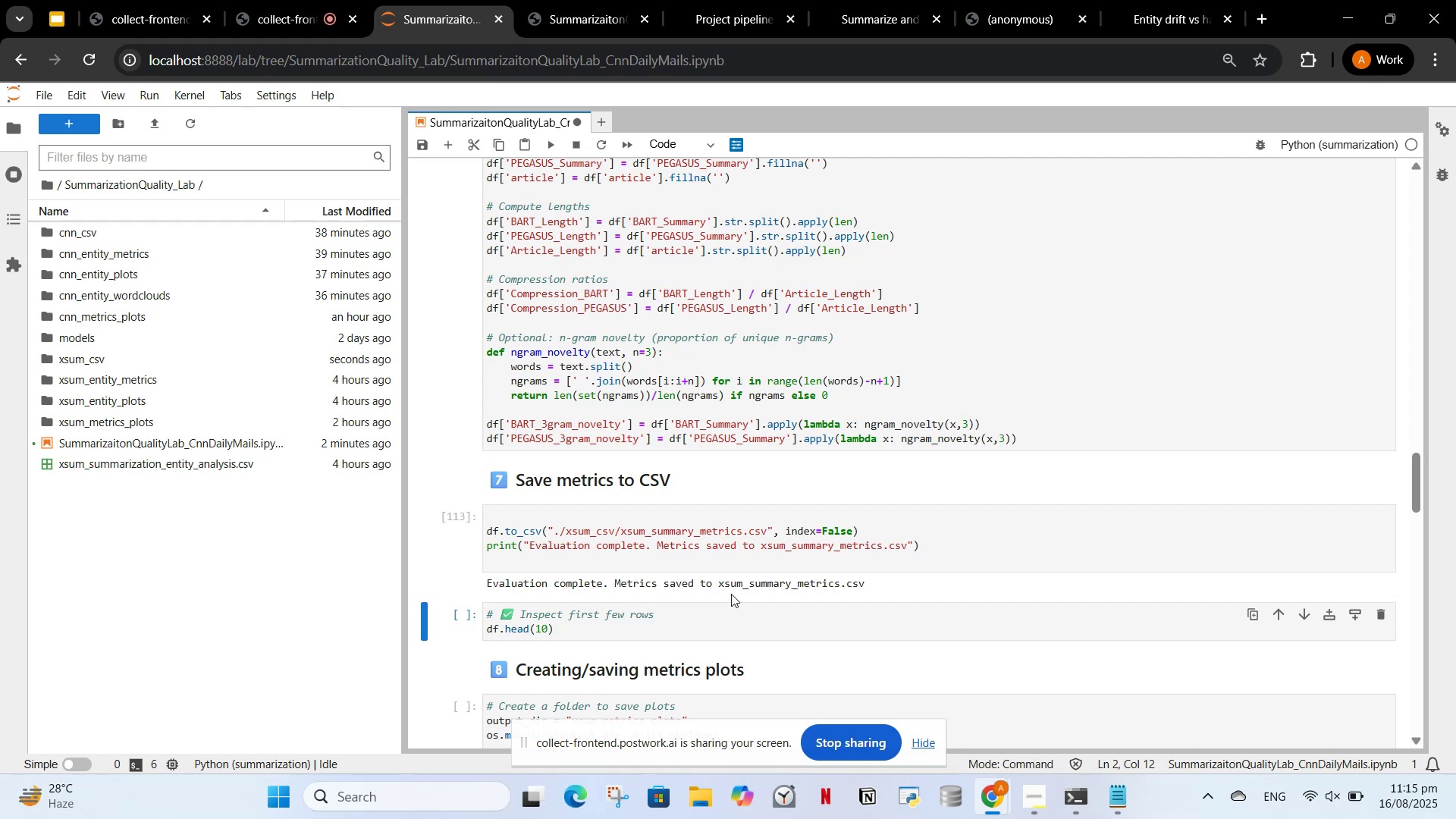 
scroll: coordinate [658, 521], scroll_direction: down, amount: 1.0
 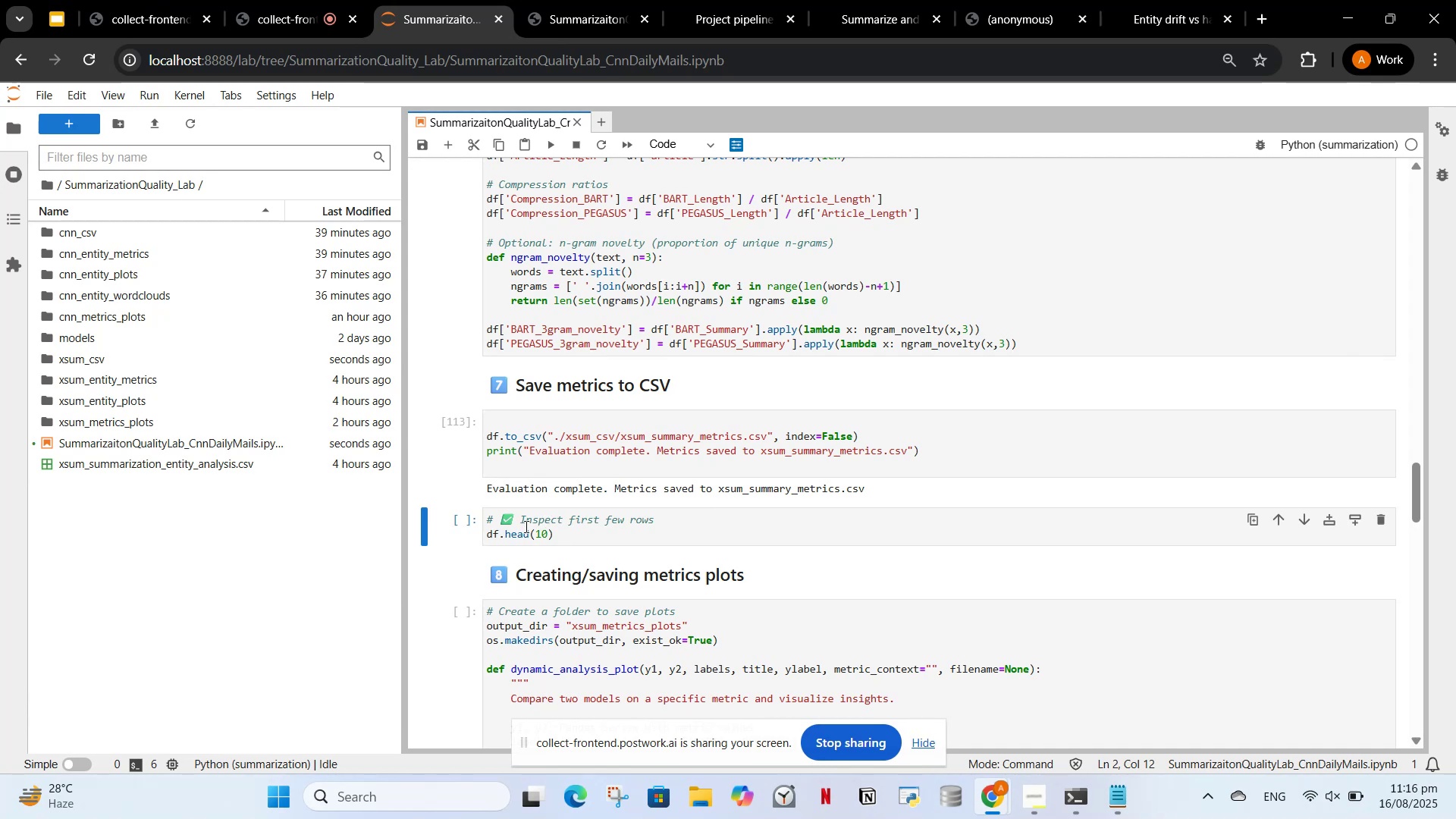 
wait(28.25)
 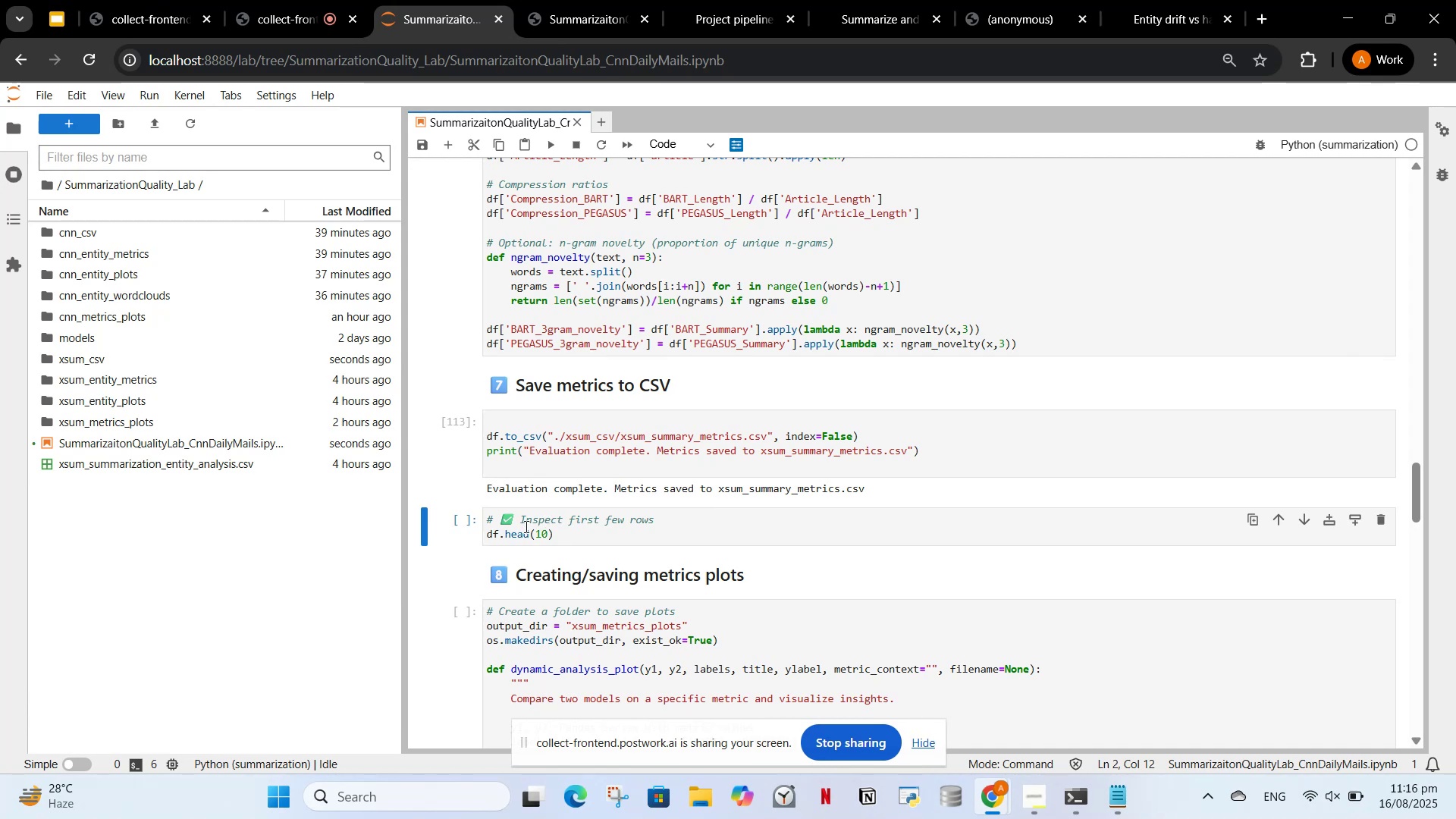 
scroll: coordinate [739, 389], scroll_direction: down, amount: 1.0
 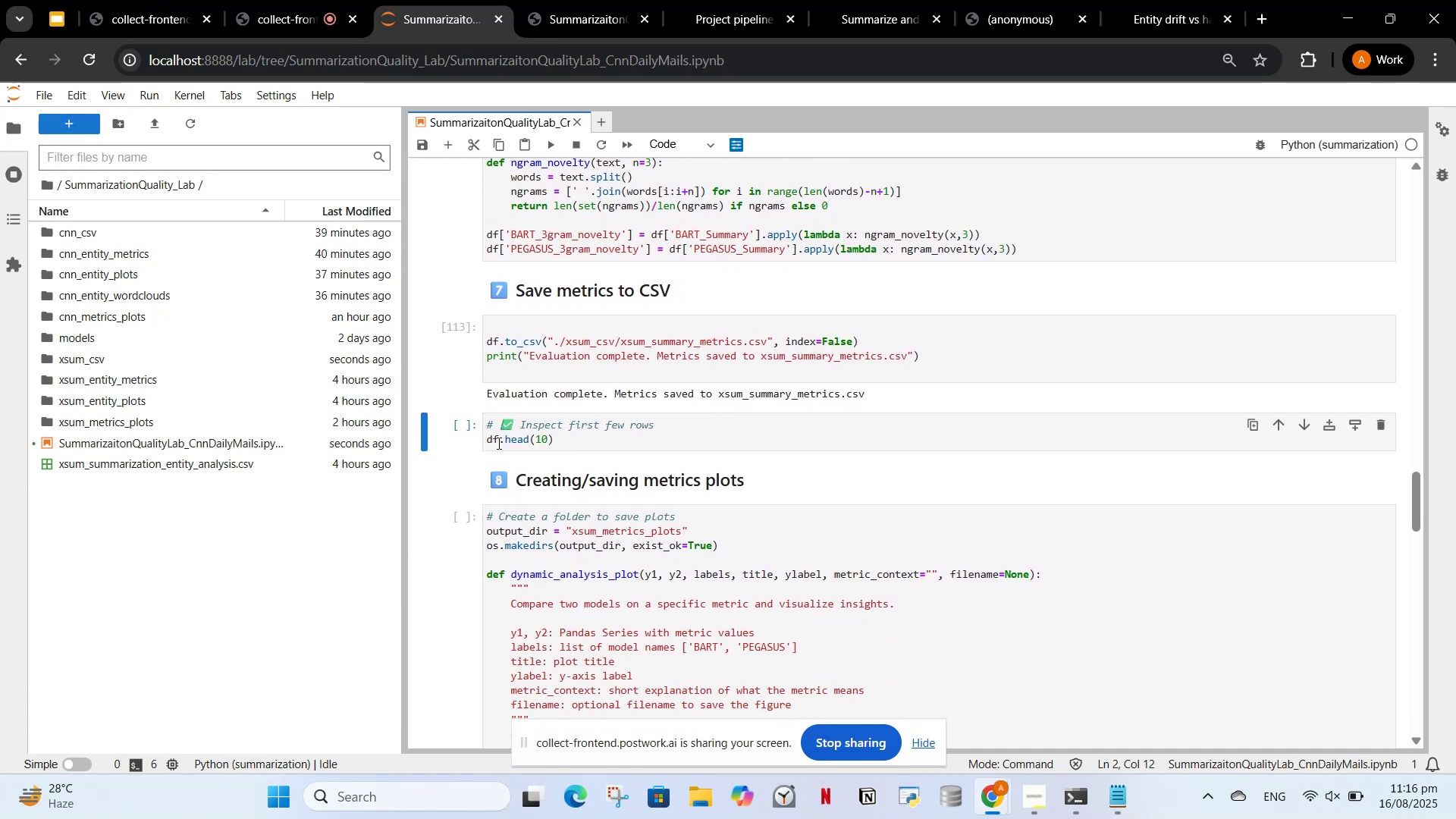 
left_click([516, 422])
 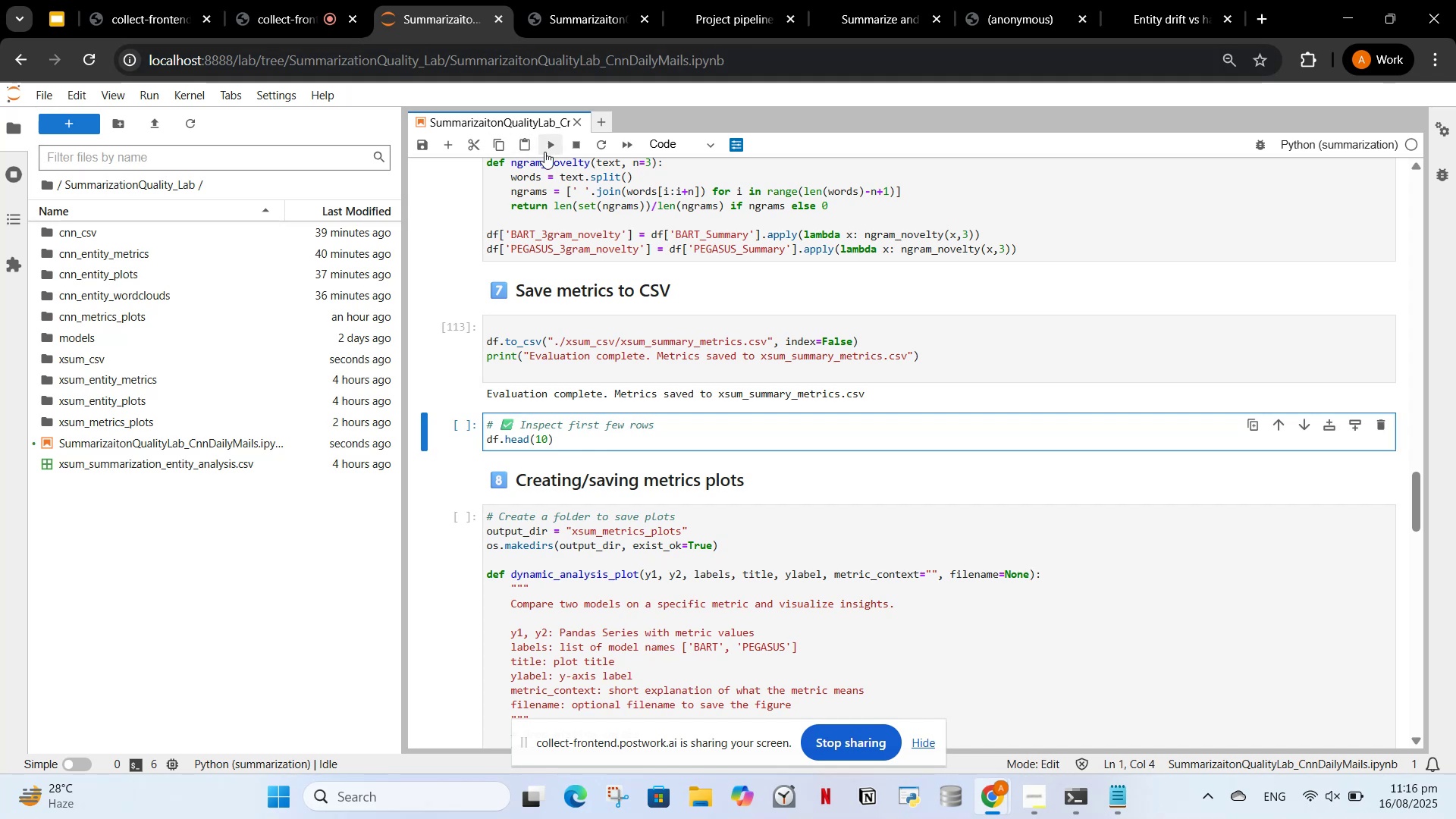 
left_click([545, 146])
 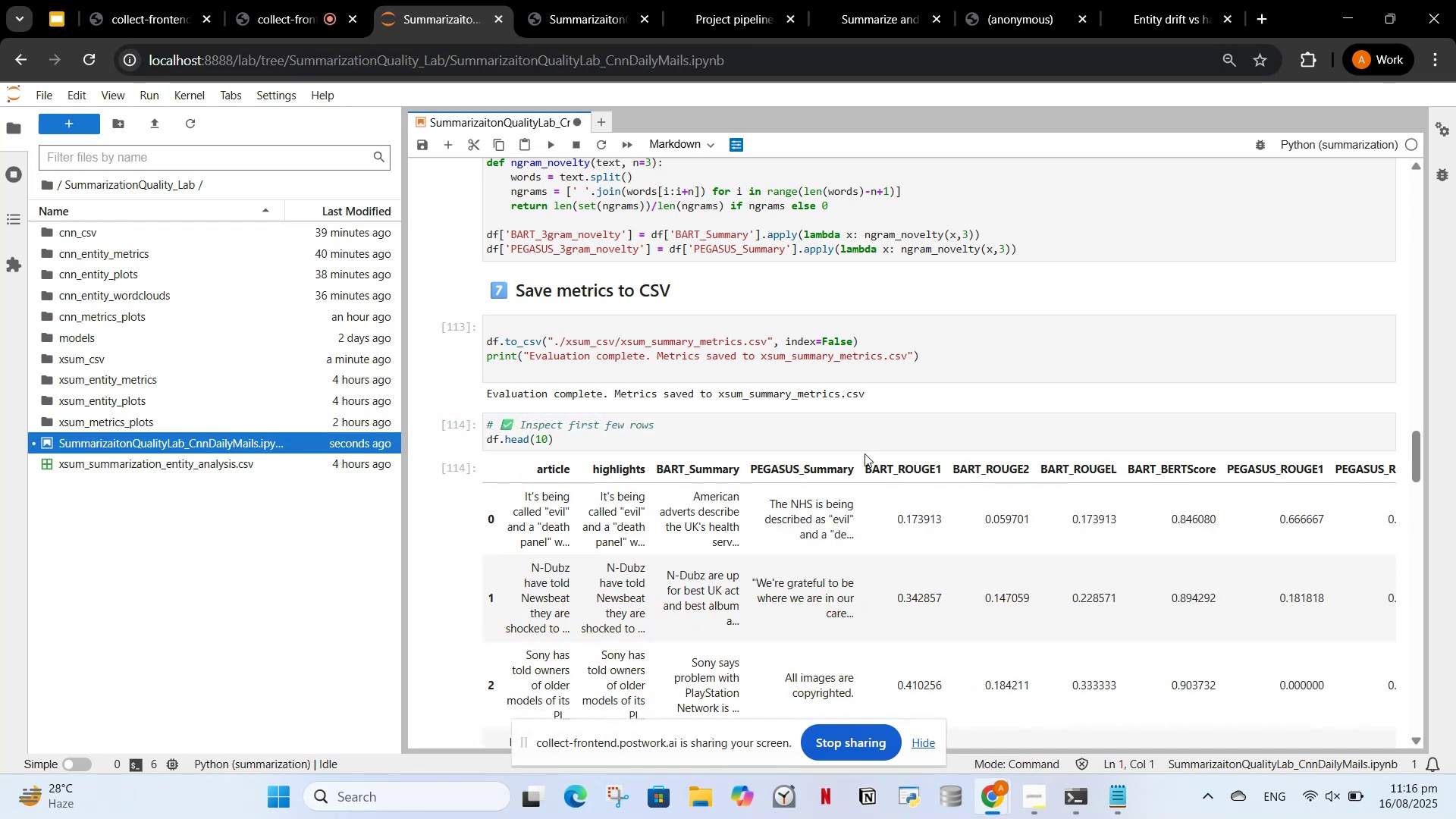 
scroll: coordinate [698, 444], scroll_direction: down, amount: 12.0
 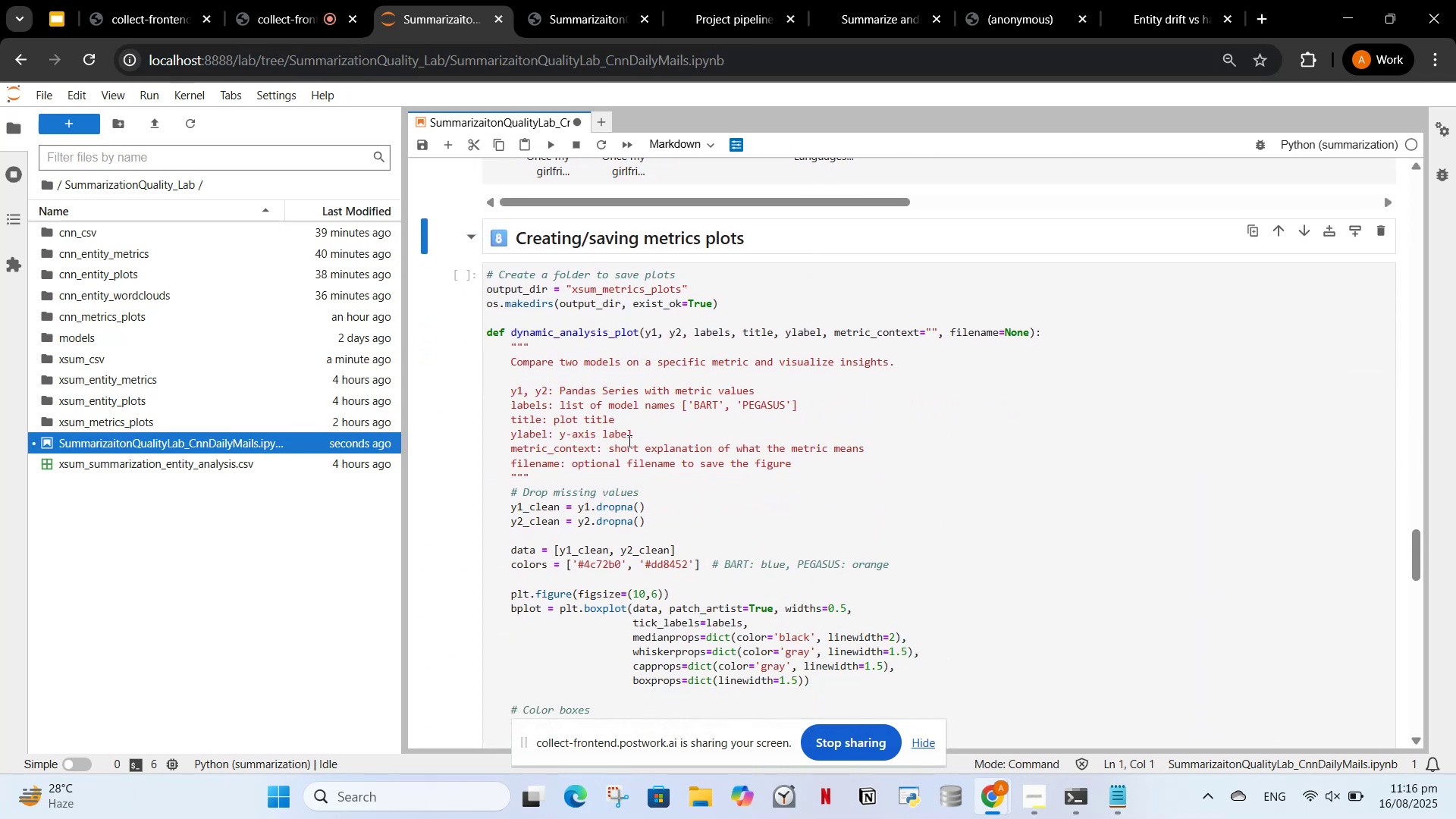 
left_click([628, 441])
 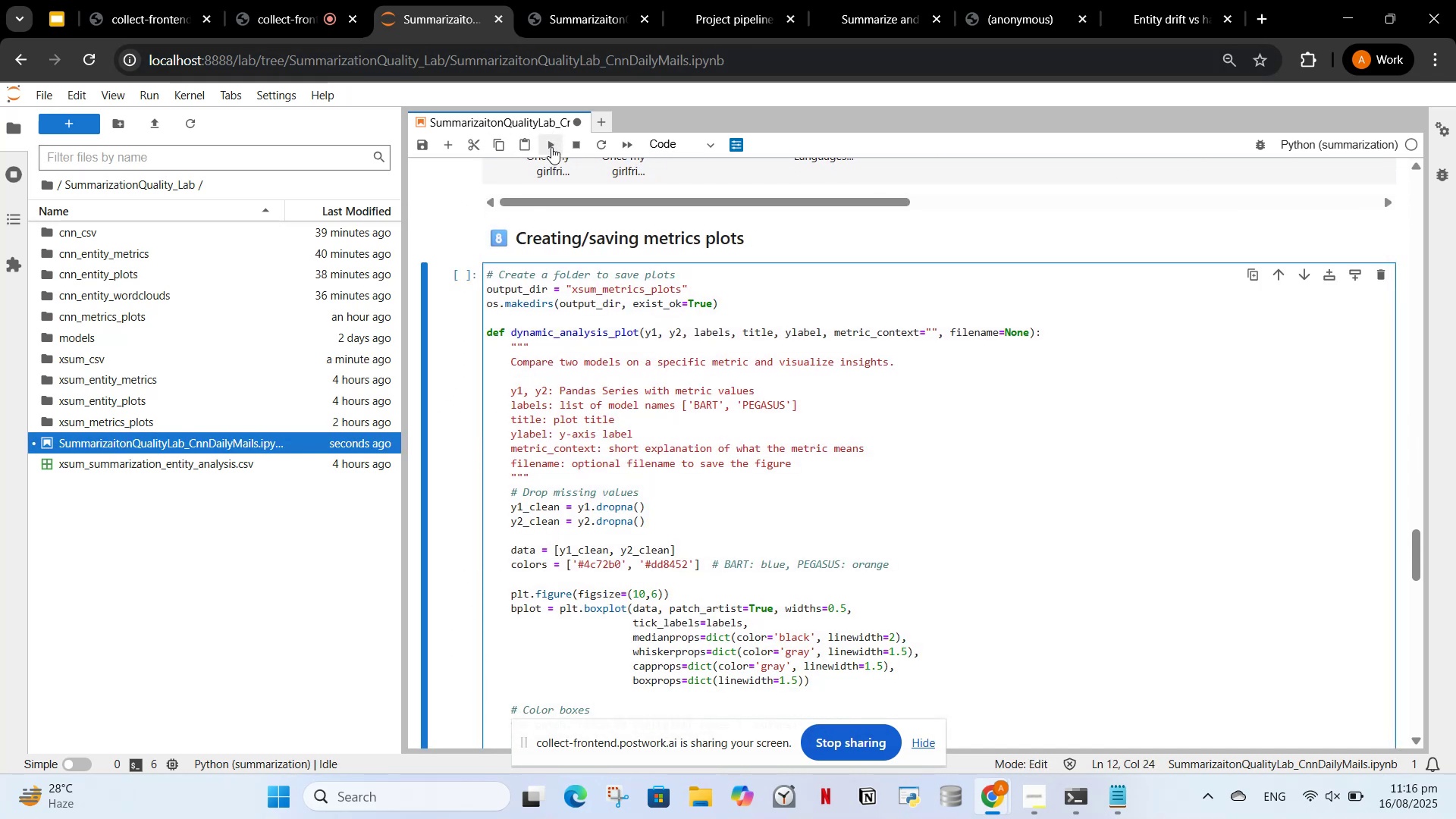 
scroll: coordinate [576, 312], scroll_direction: up, amount: 13.0
 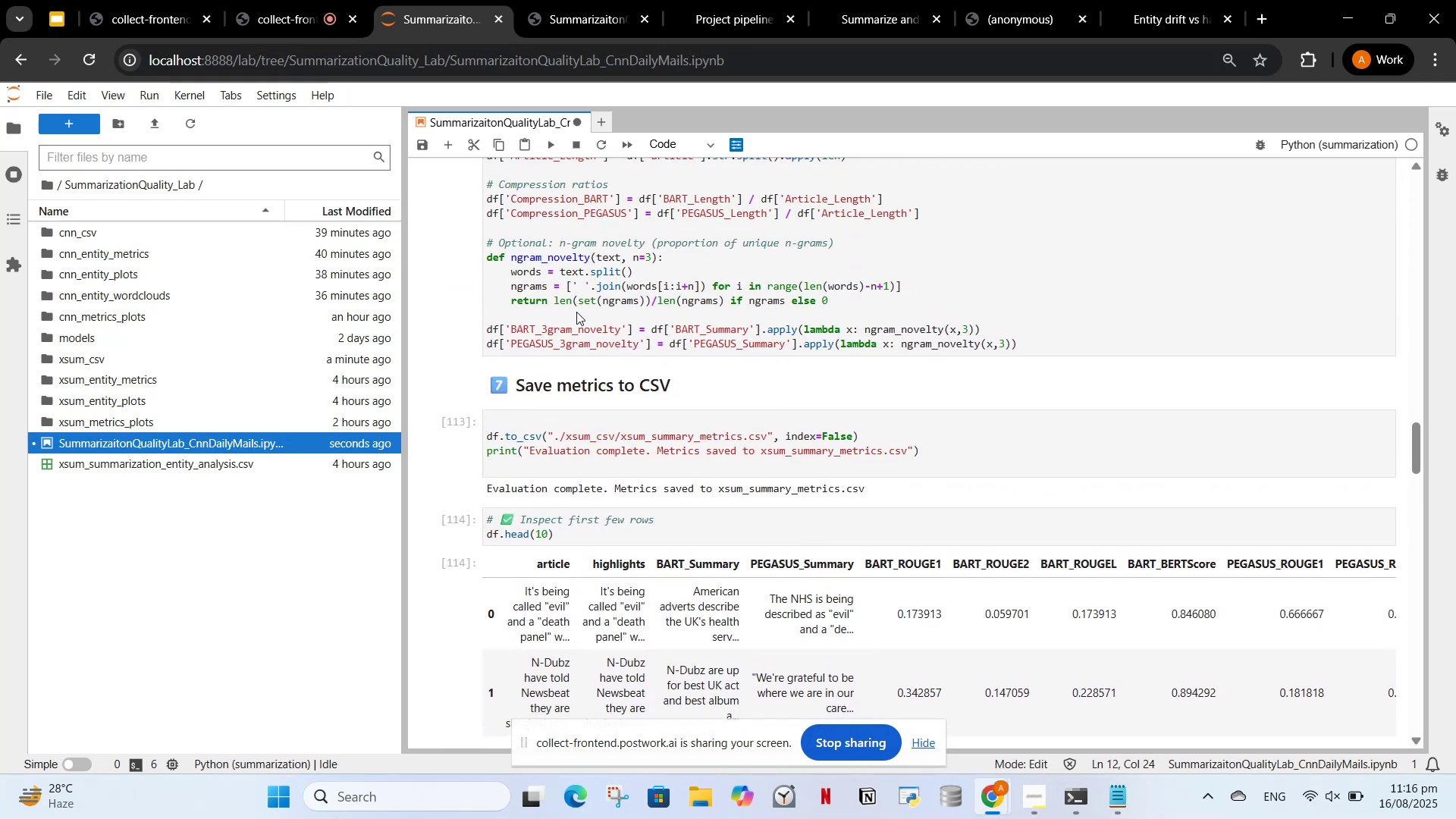 
scroll: coordinate [576, 312], scroll_direction: down, amount: 1.0
 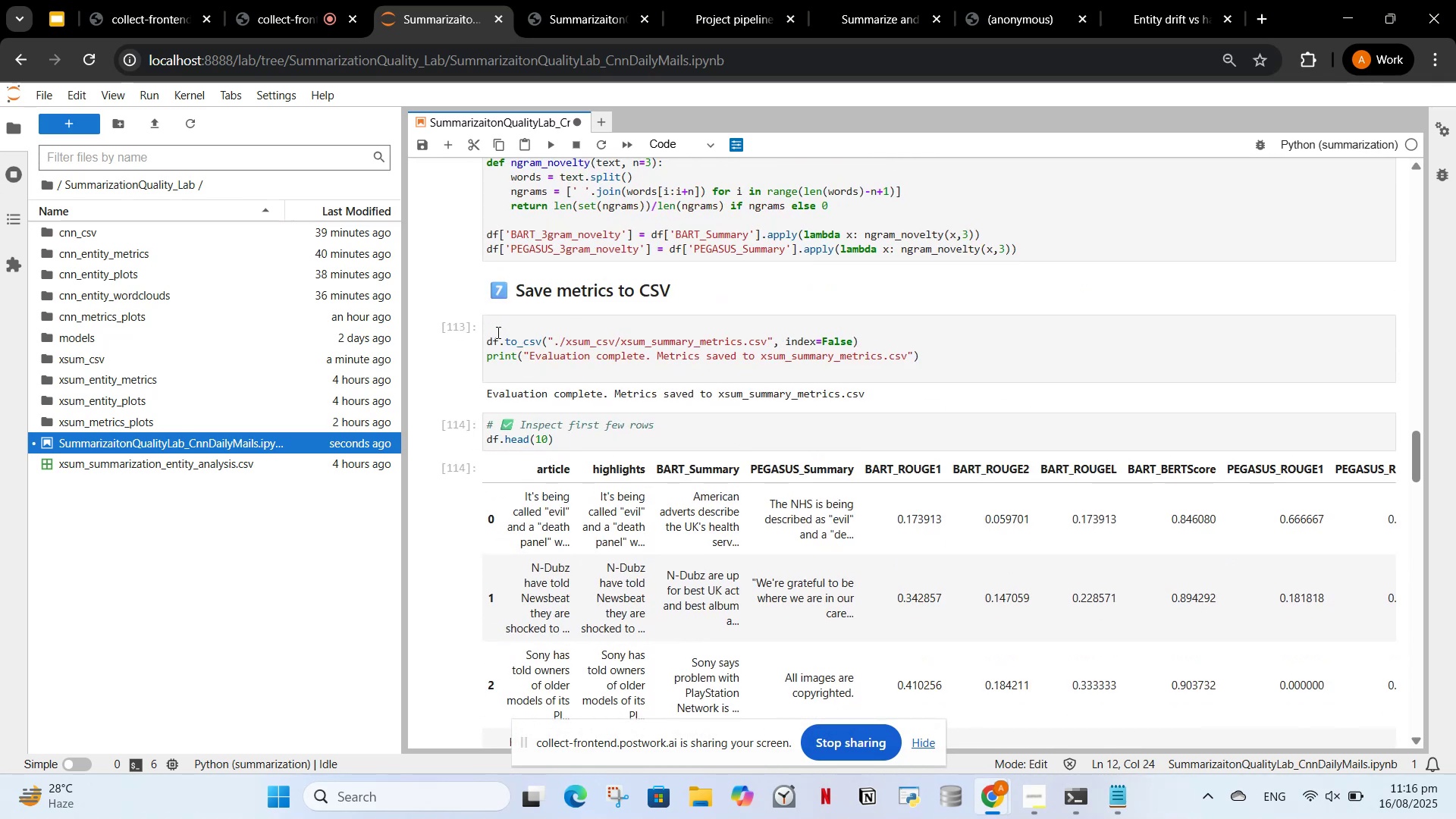 
left_click([491, 337])
 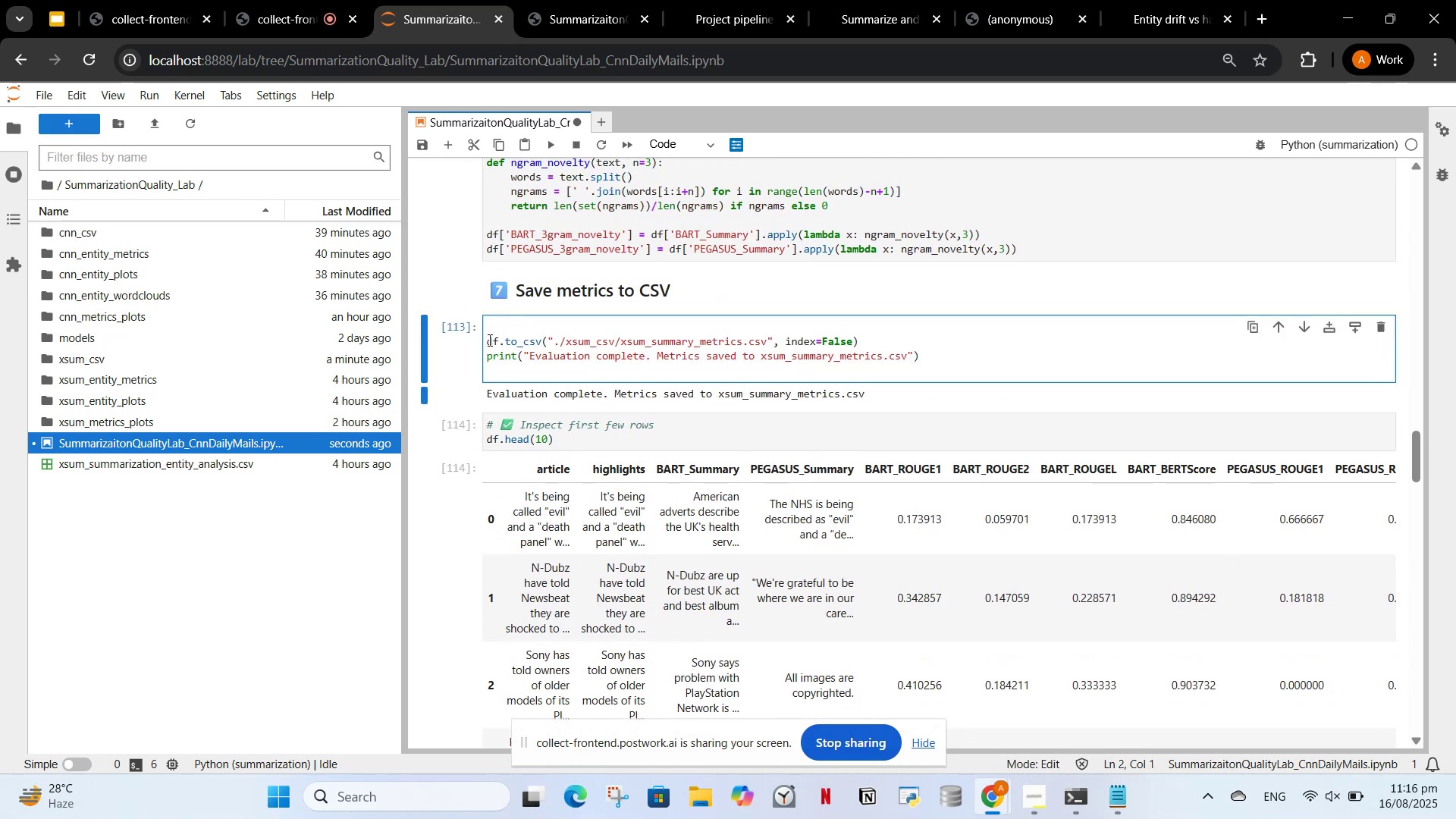 
key(Backspace)
 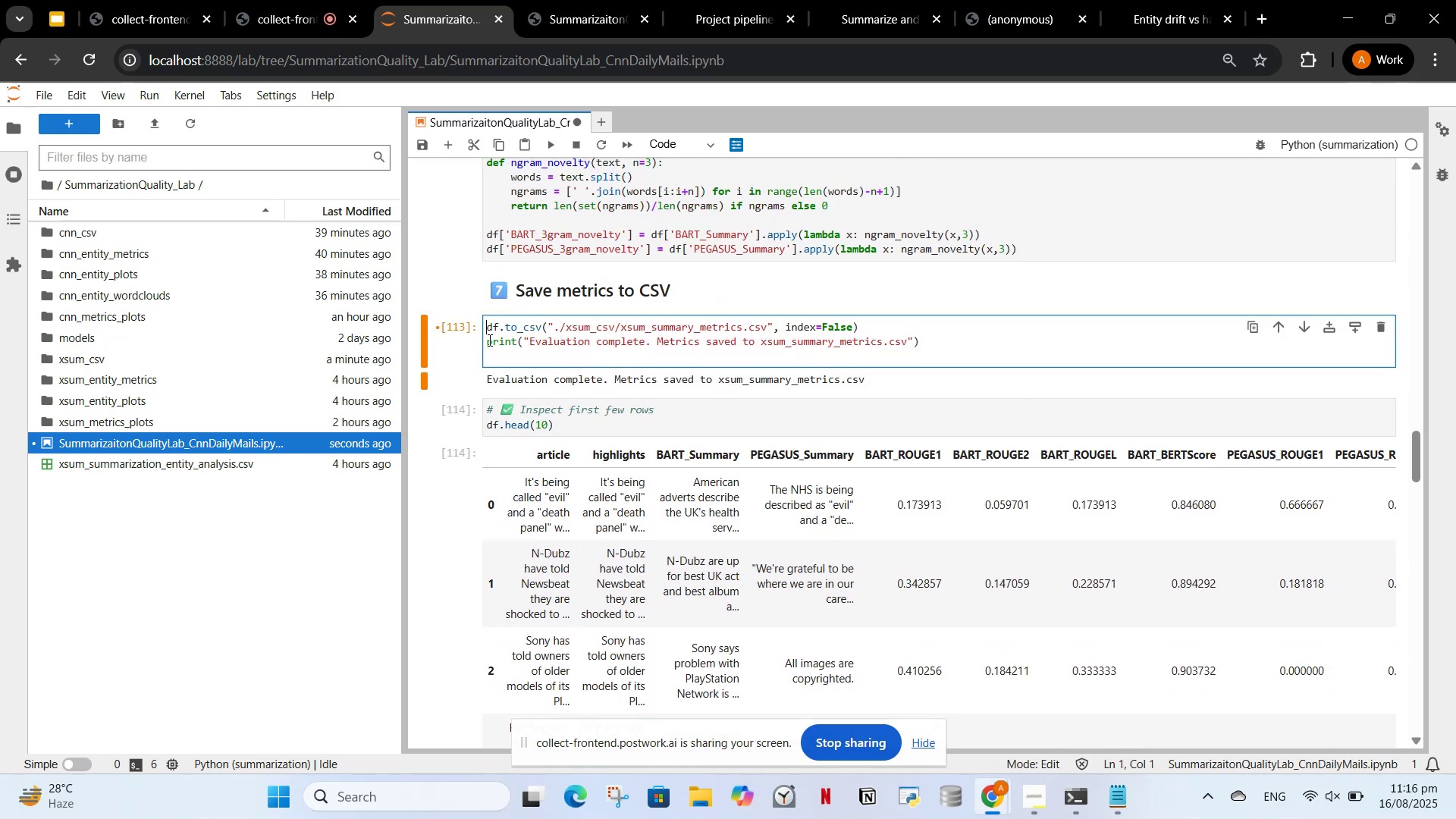 
key(ArrowDown)
 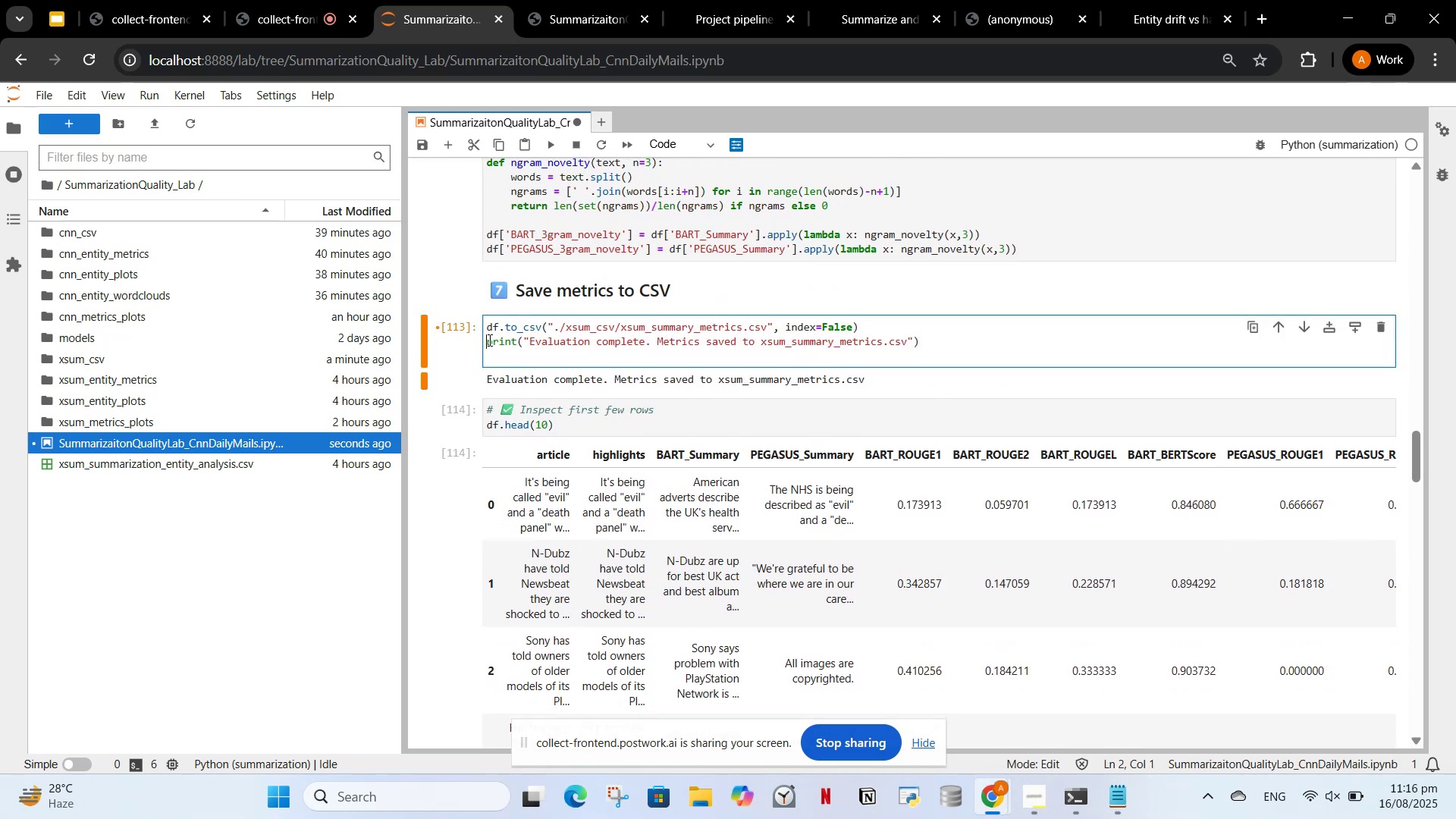 
key(ArrowDown)
 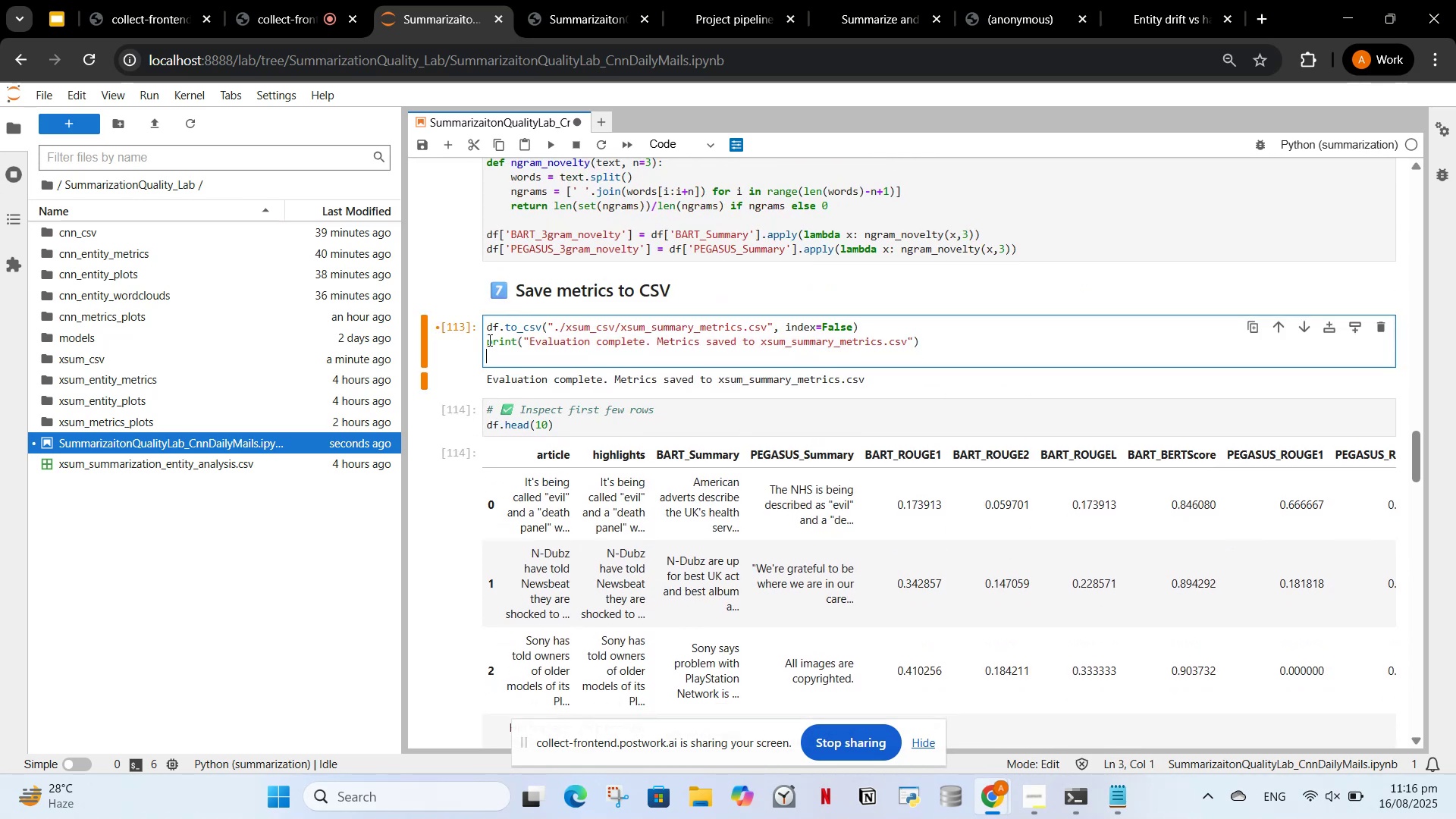 
key(Backspace)
 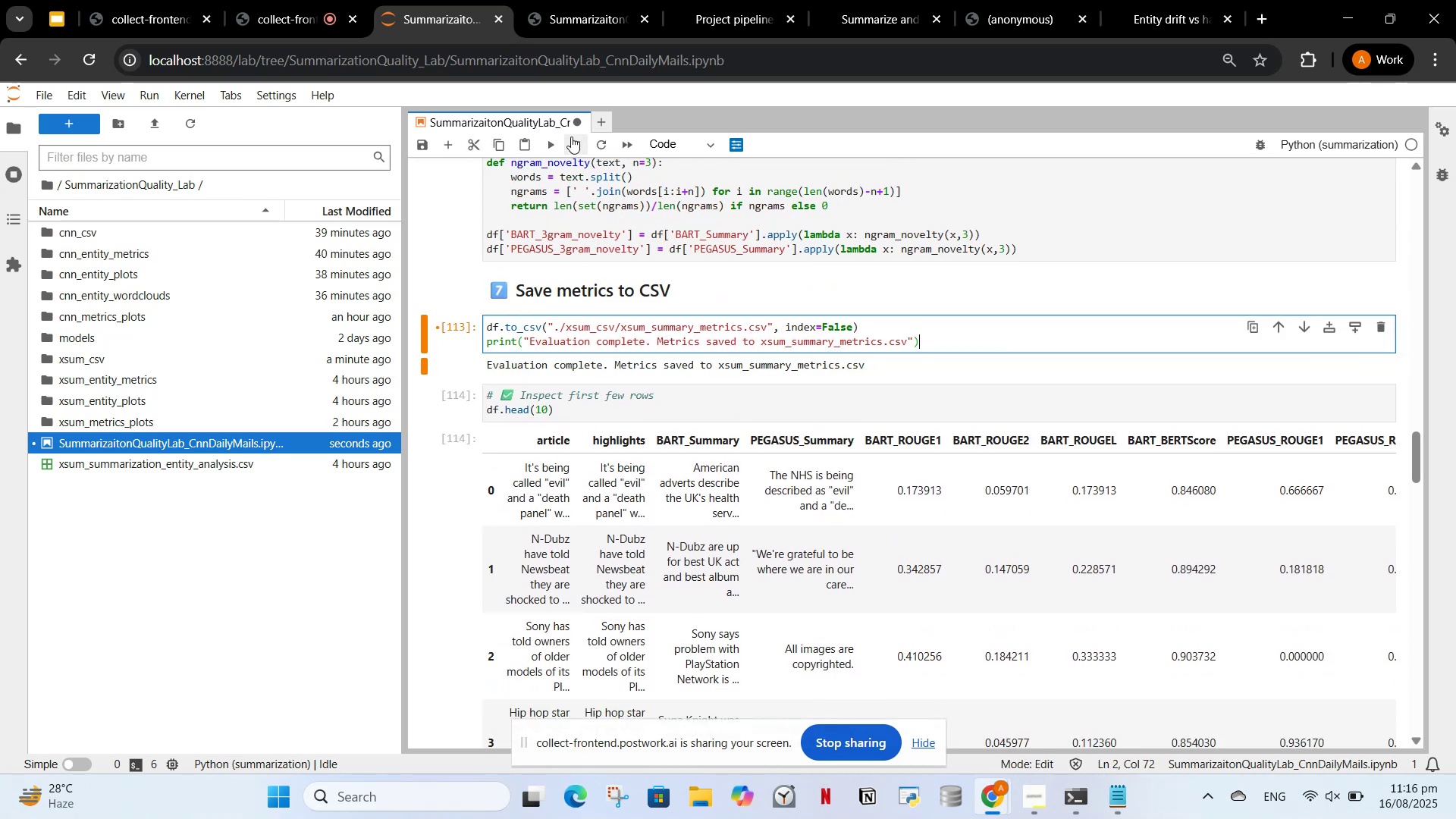 
left_click([549, 141])
 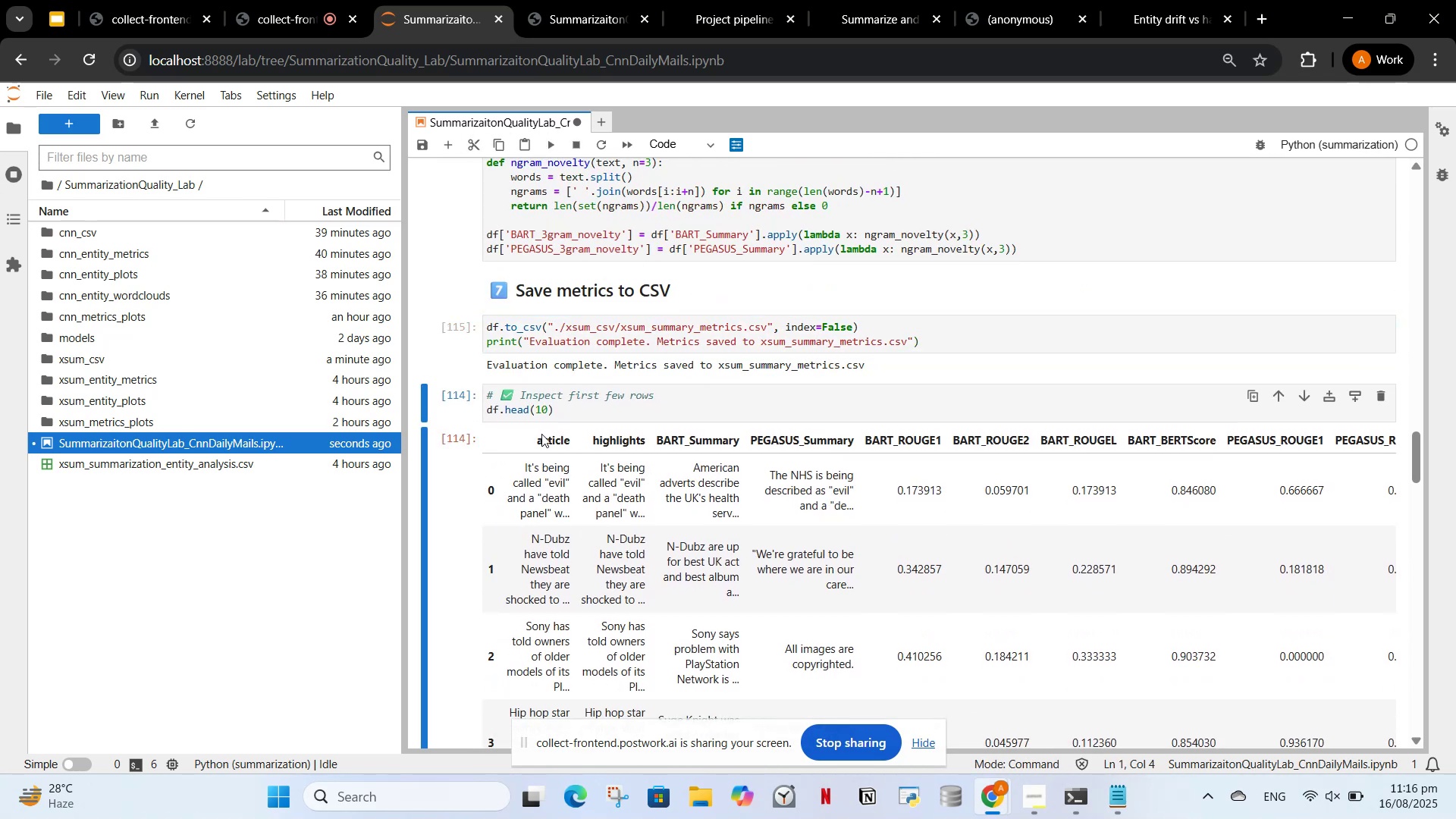 
left_click([538, 418])
 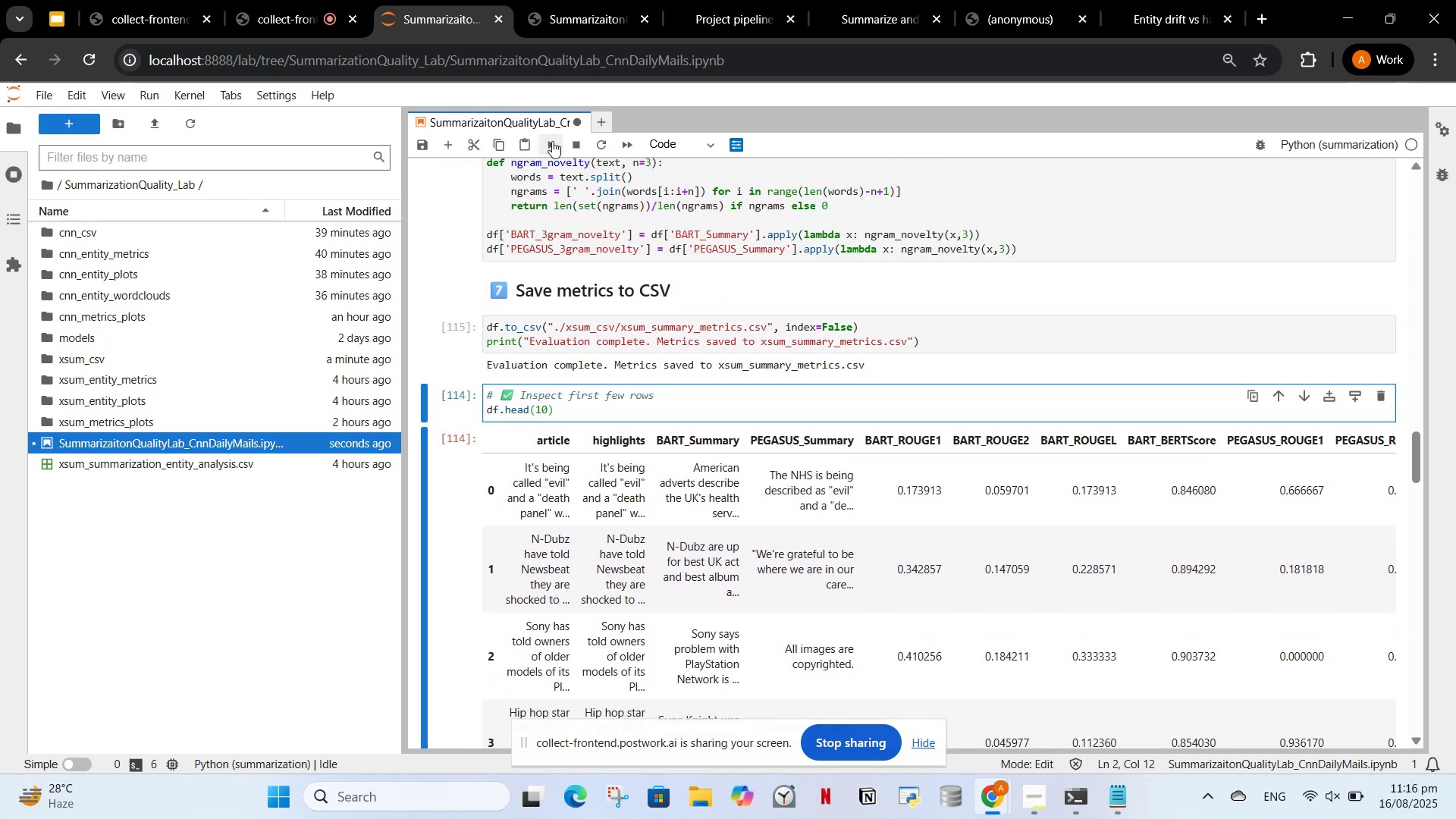 
left_click([548, 151])
 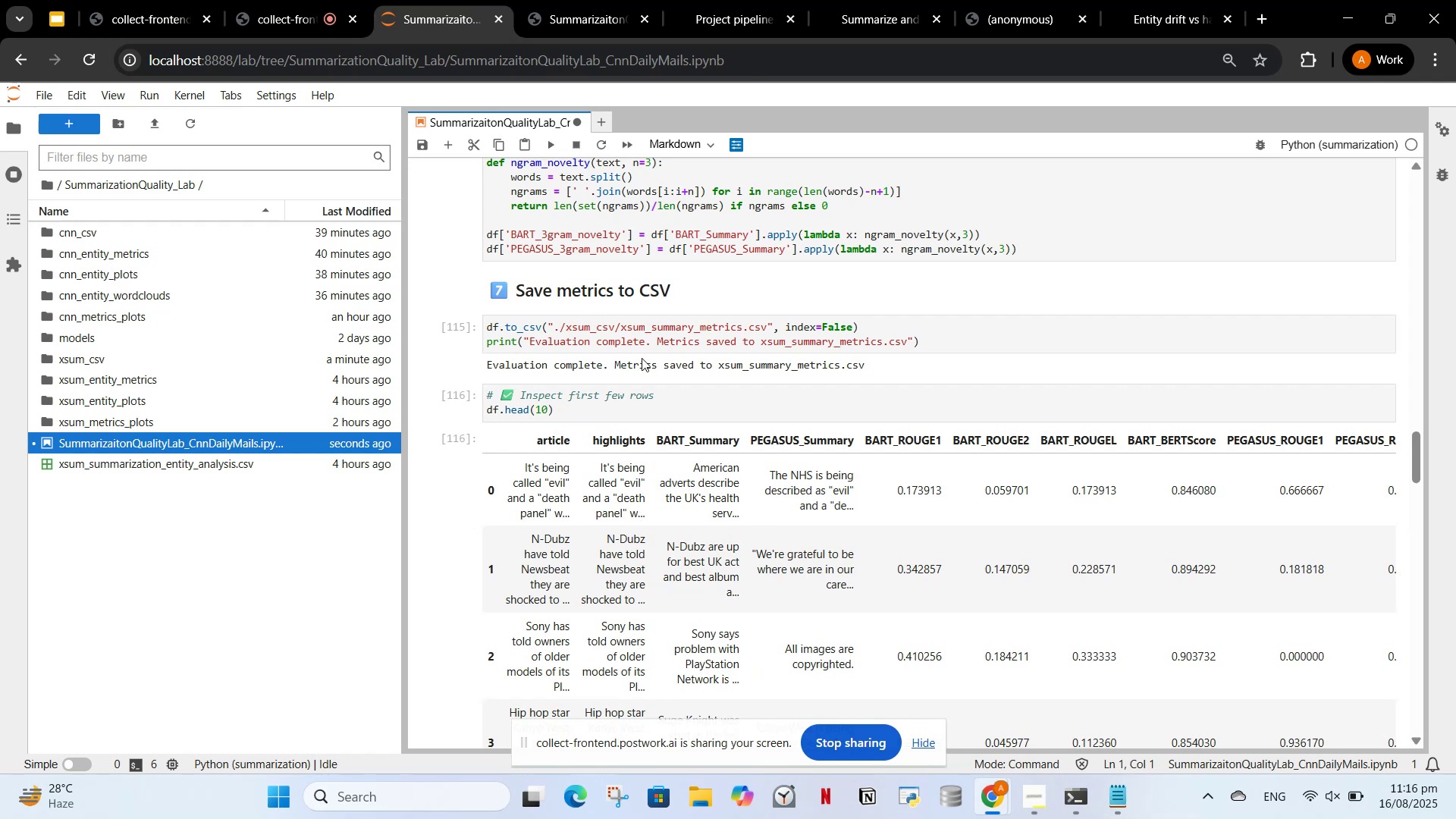 
scroll: coordinate [632, 295], scroll_direction: down, amount: 23.0
 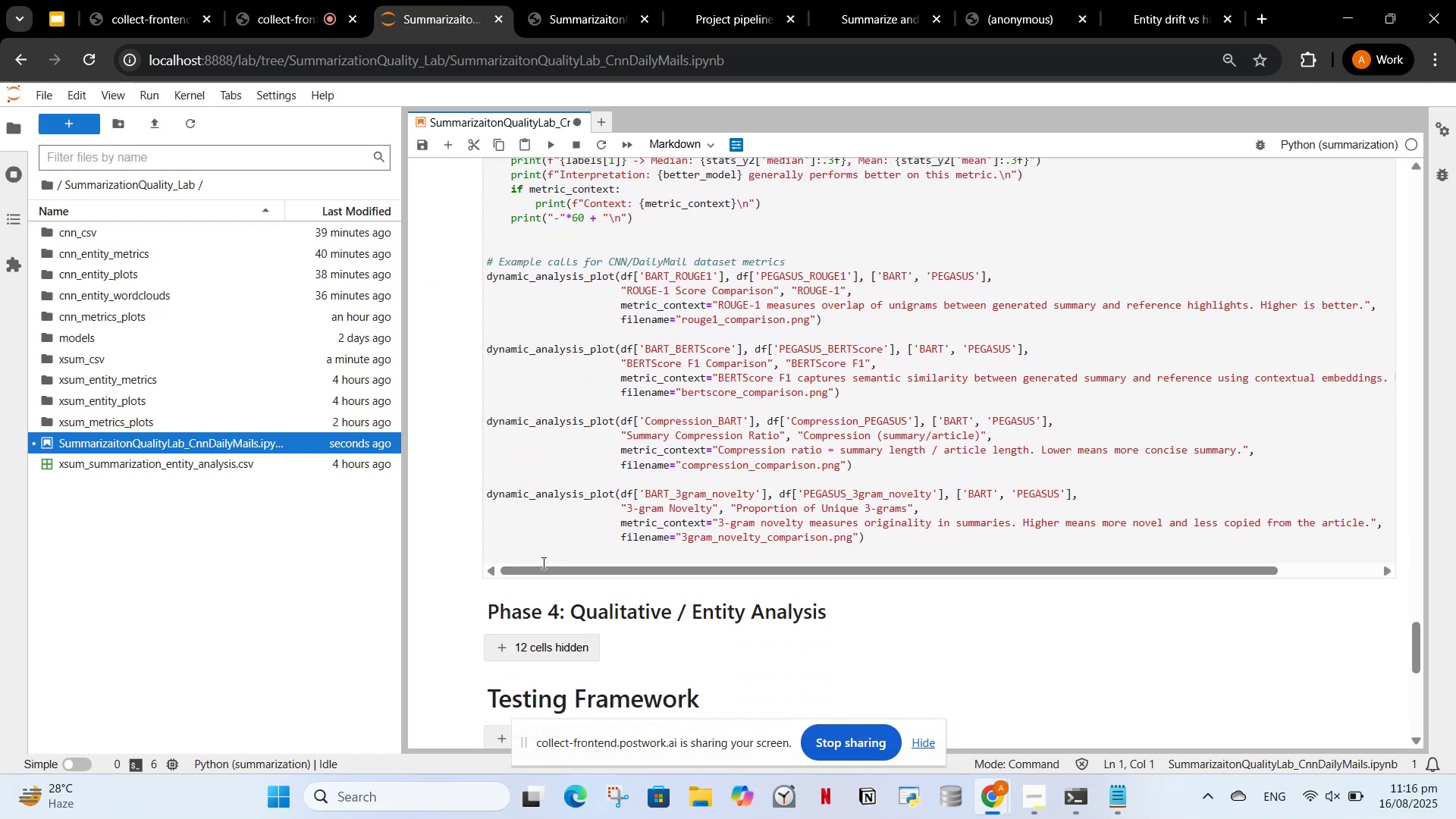 
left_click([541, 562])
 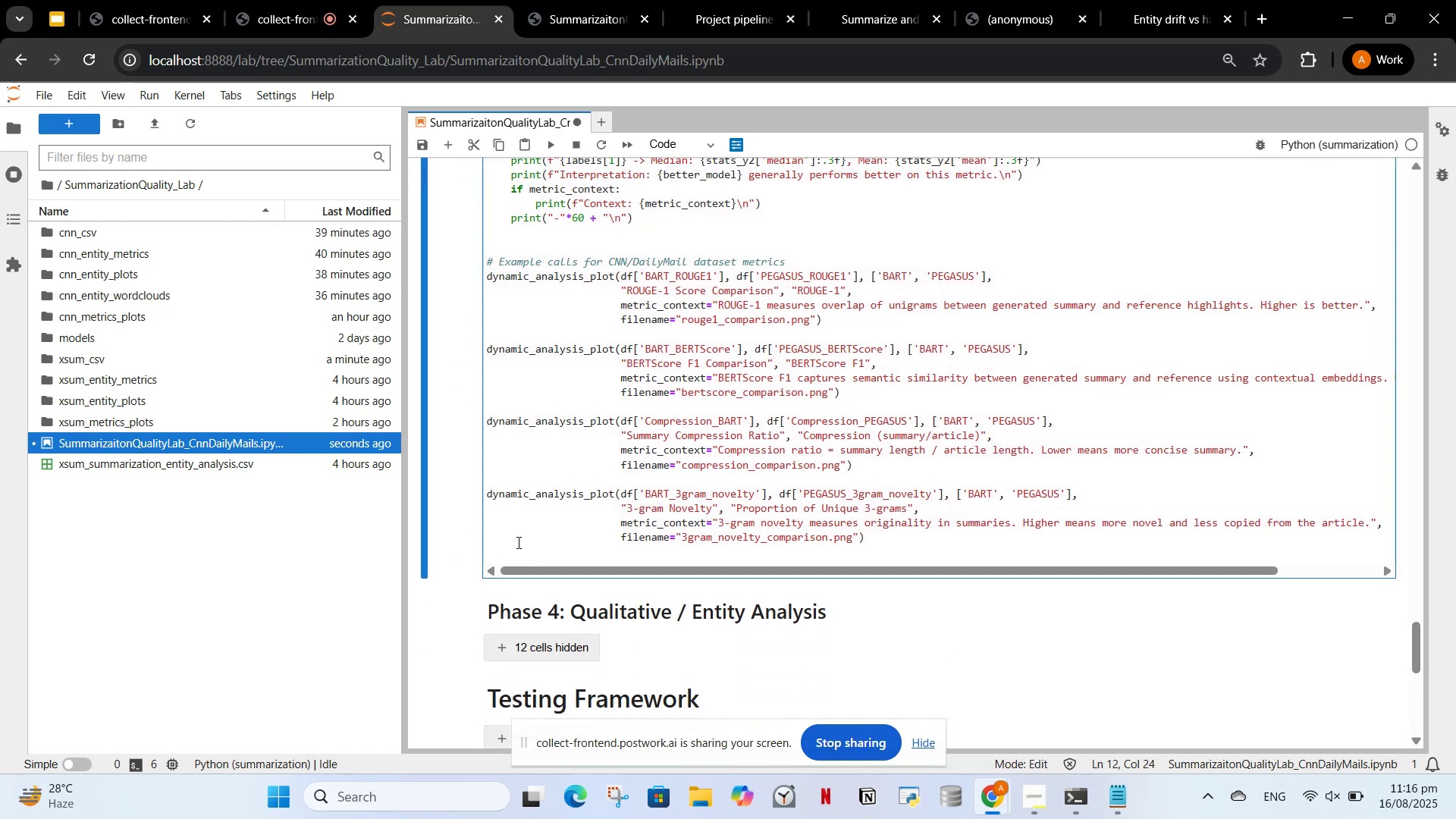 
left_click_drag(start_coordinate=[517, 545], to_coordinate=[516, 551])
 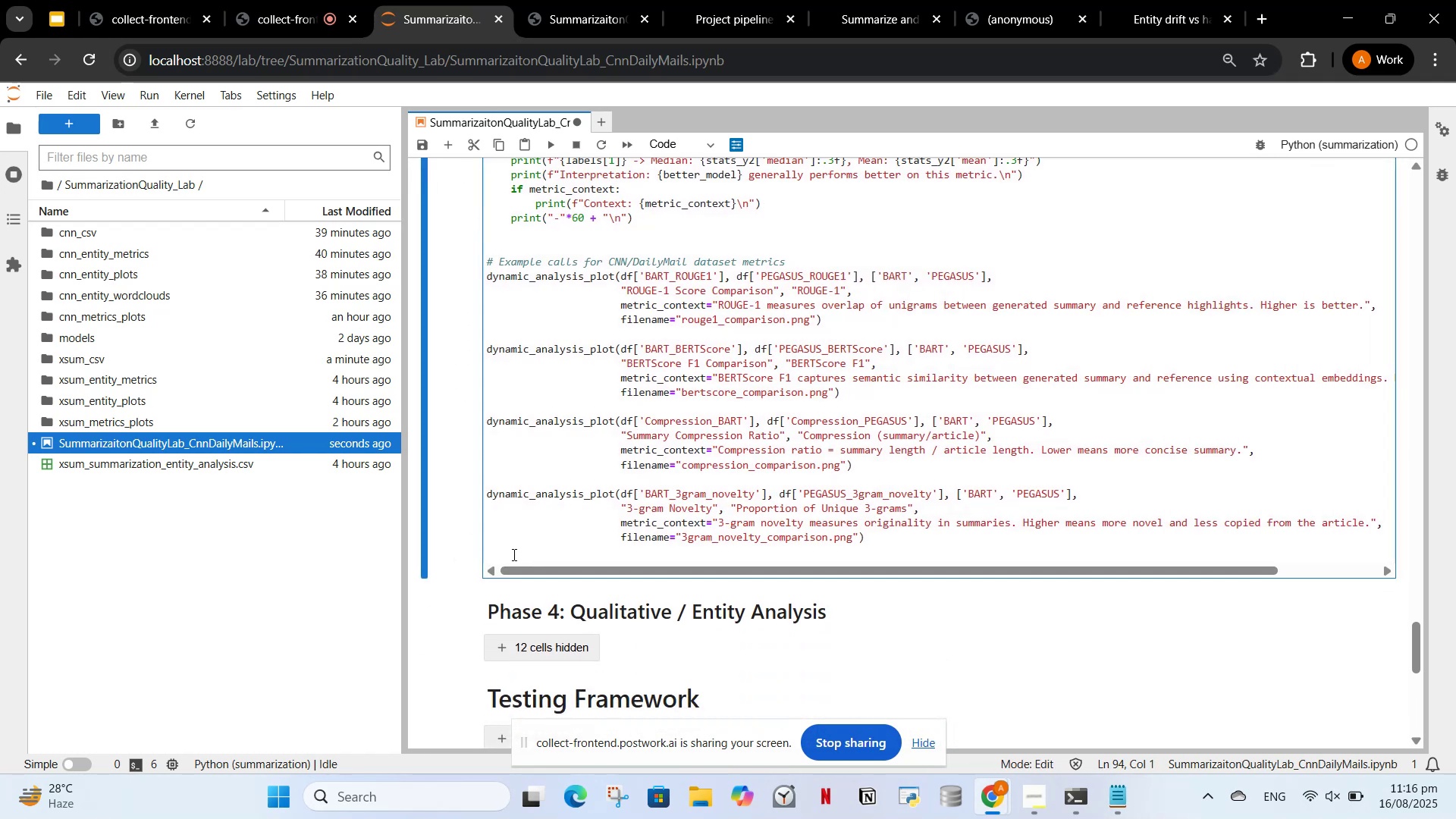 
key(Backspace)
 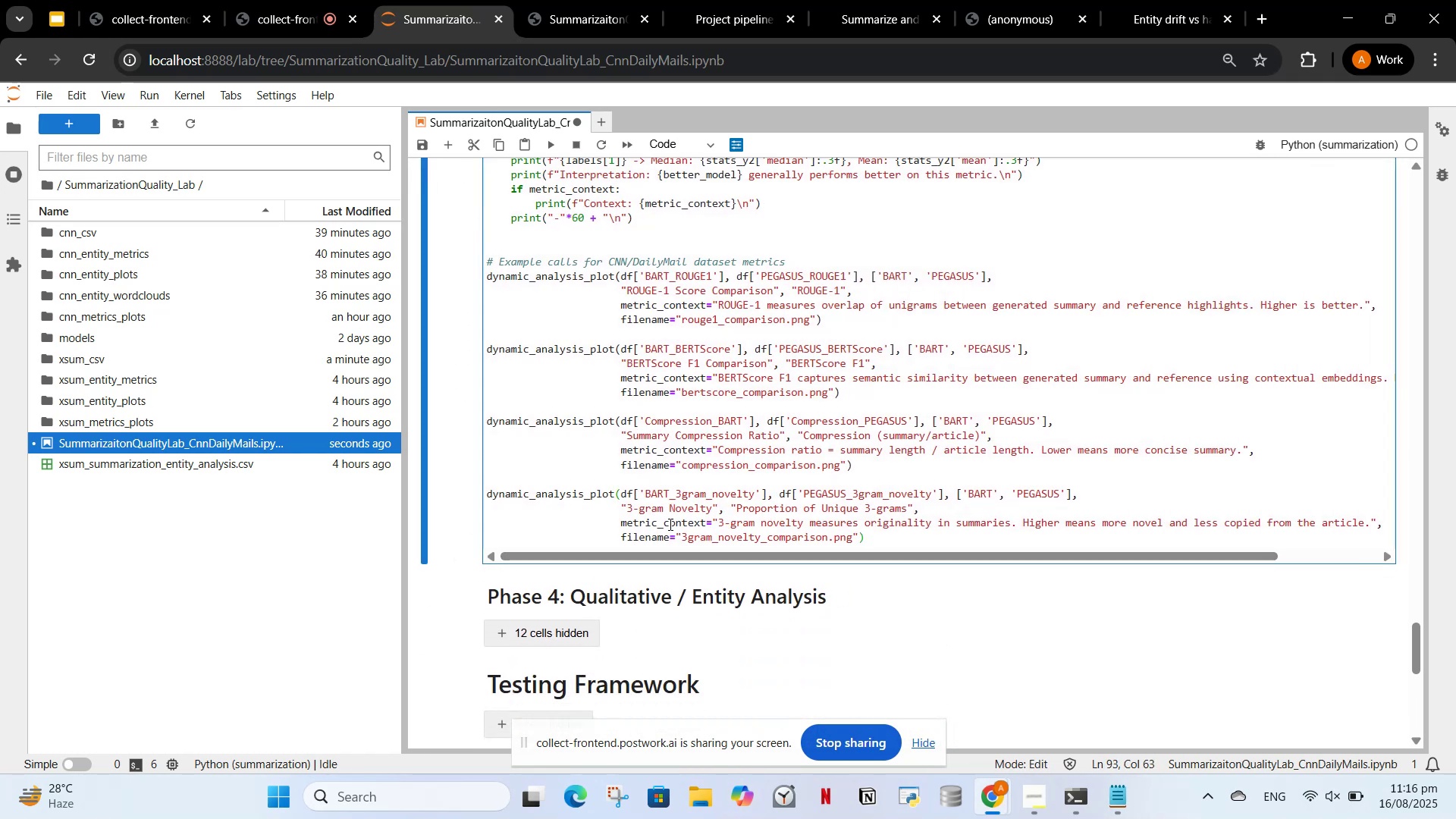 
scroll: coordinate [770, 438], scroll_direction: up, amount: 13.0
 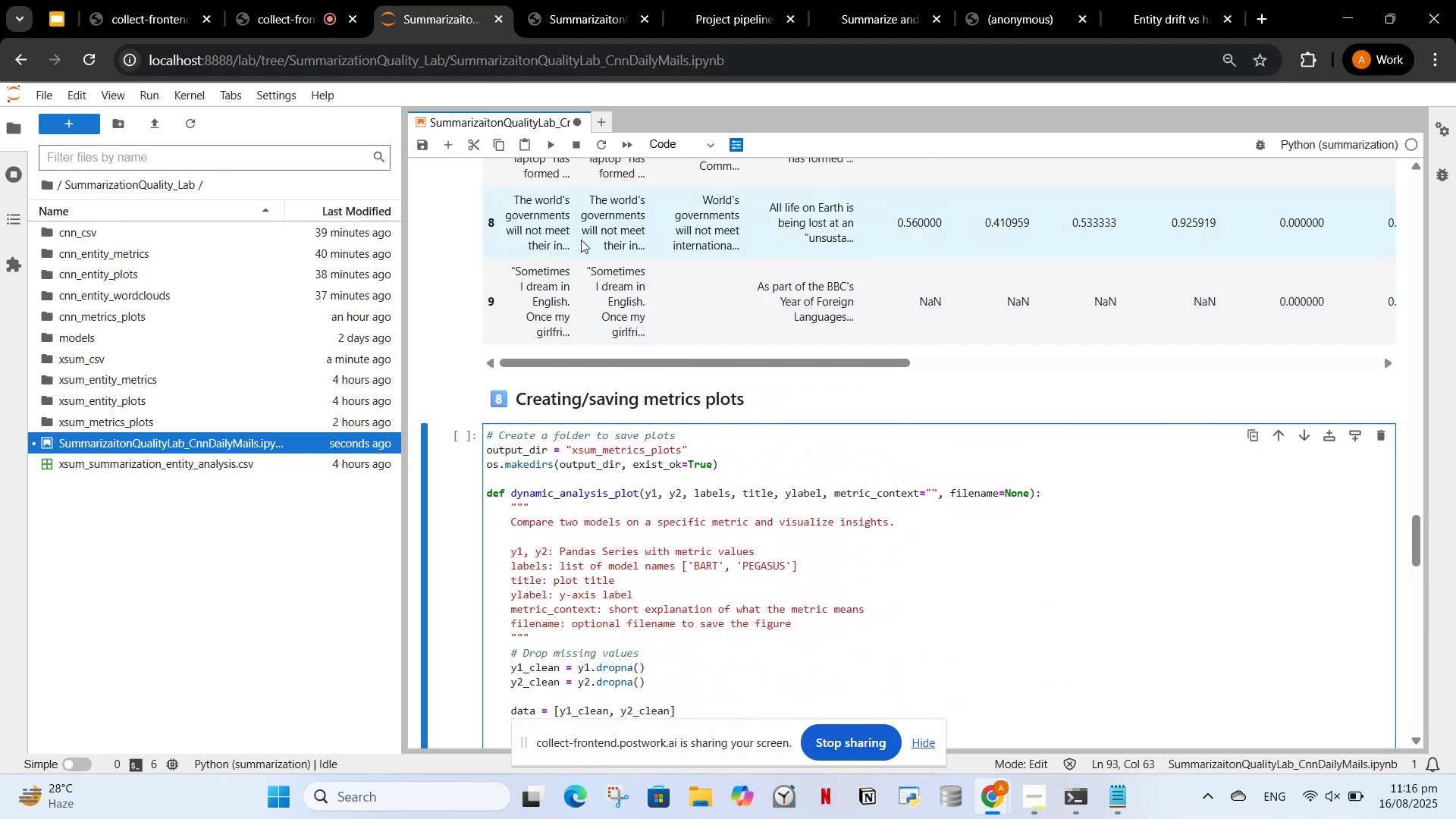 
left_click([548, 150])
 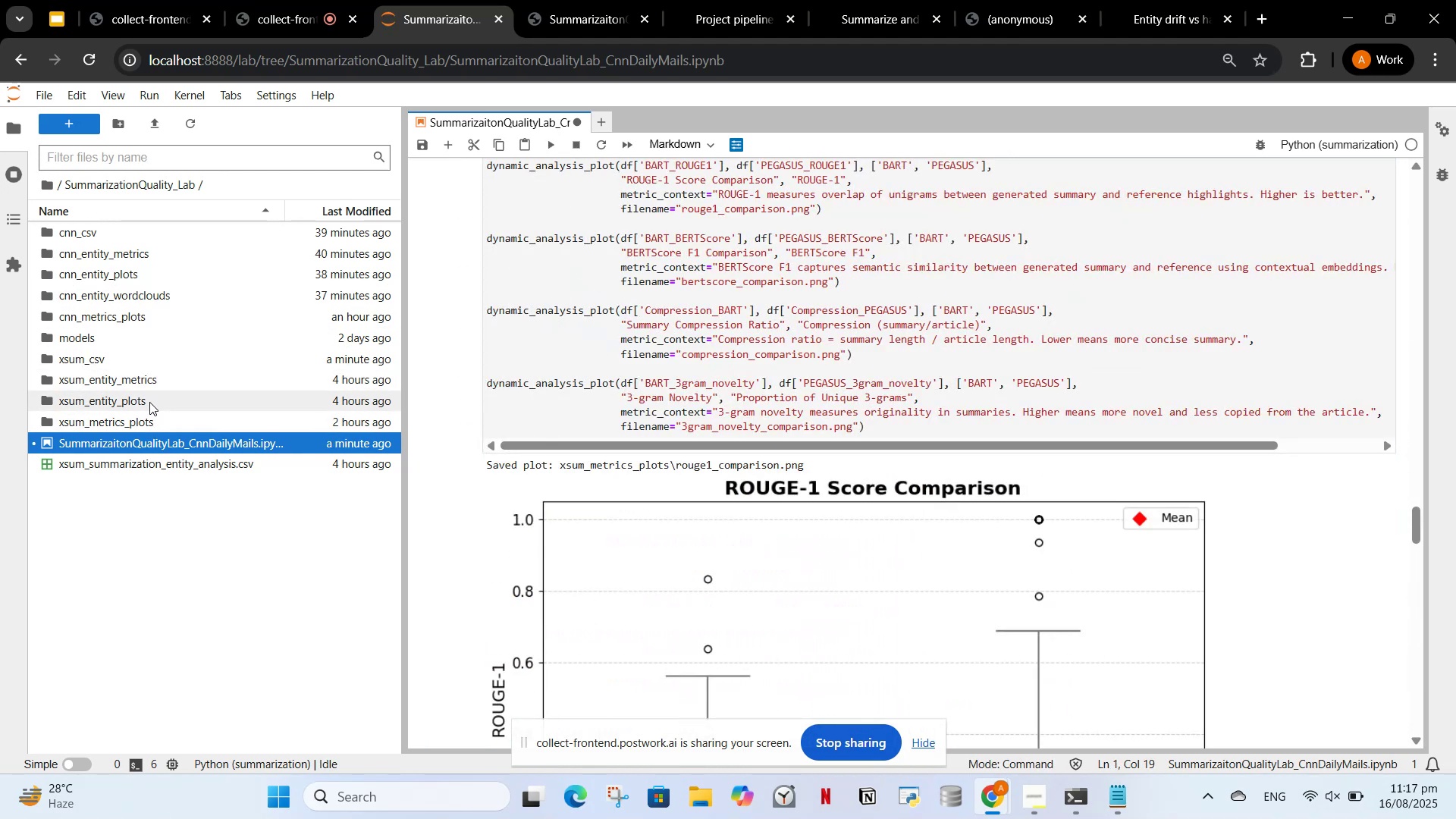 
double_click([149, 422])
 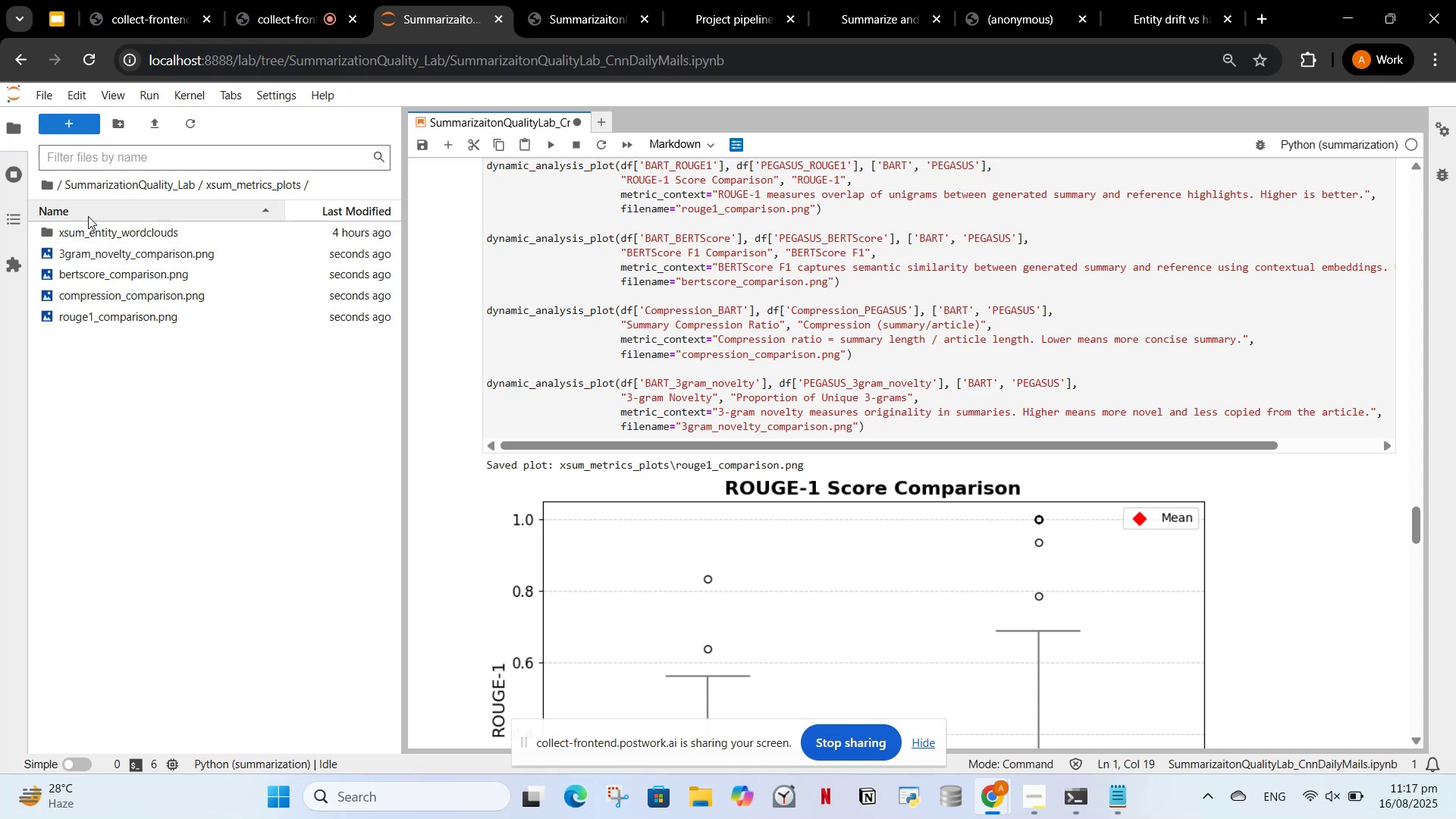 
left_click([111, 183])
 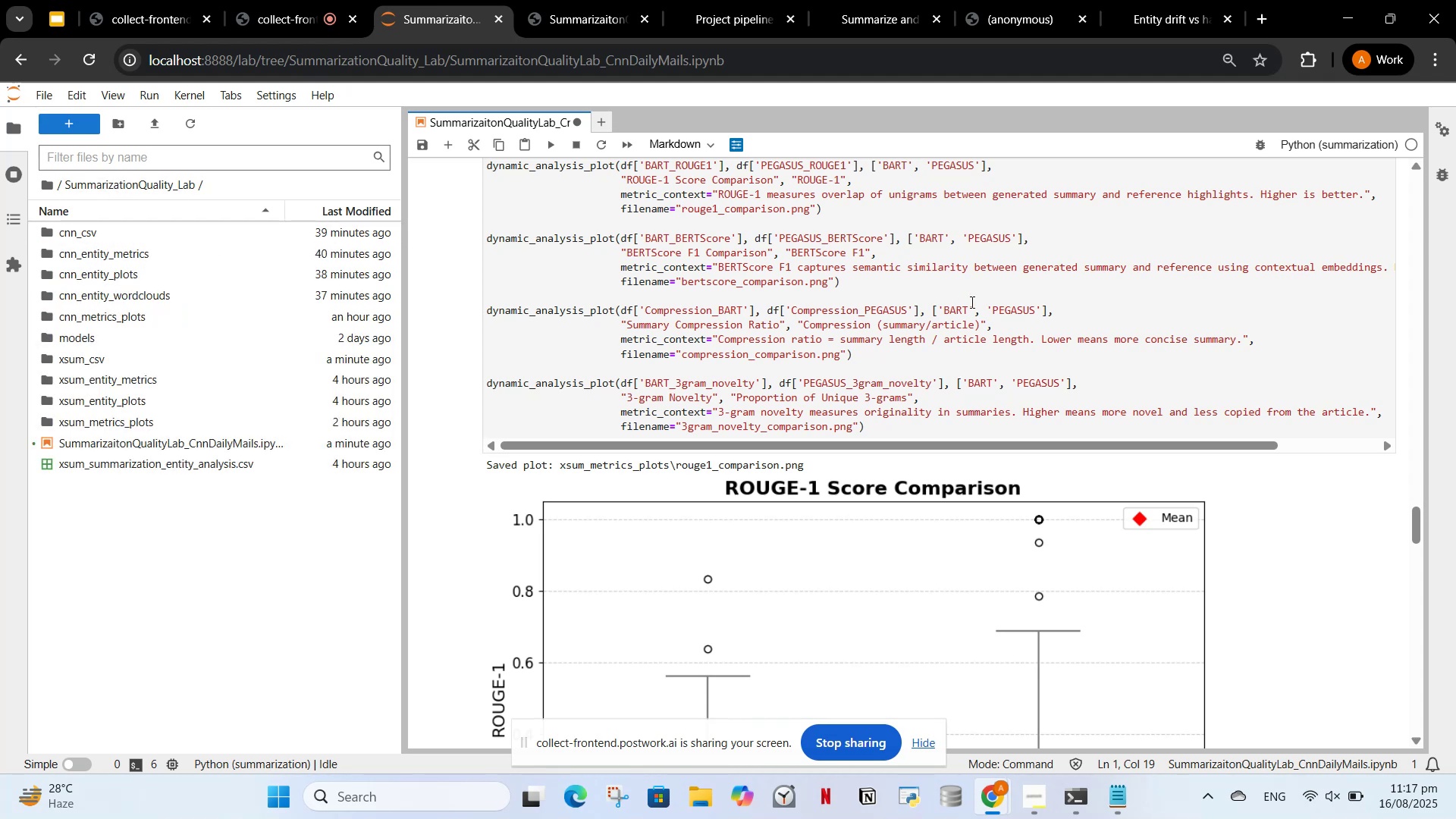 
scroll: coordinate [1002, 375], scroll_direction: down, amount: 26.0
 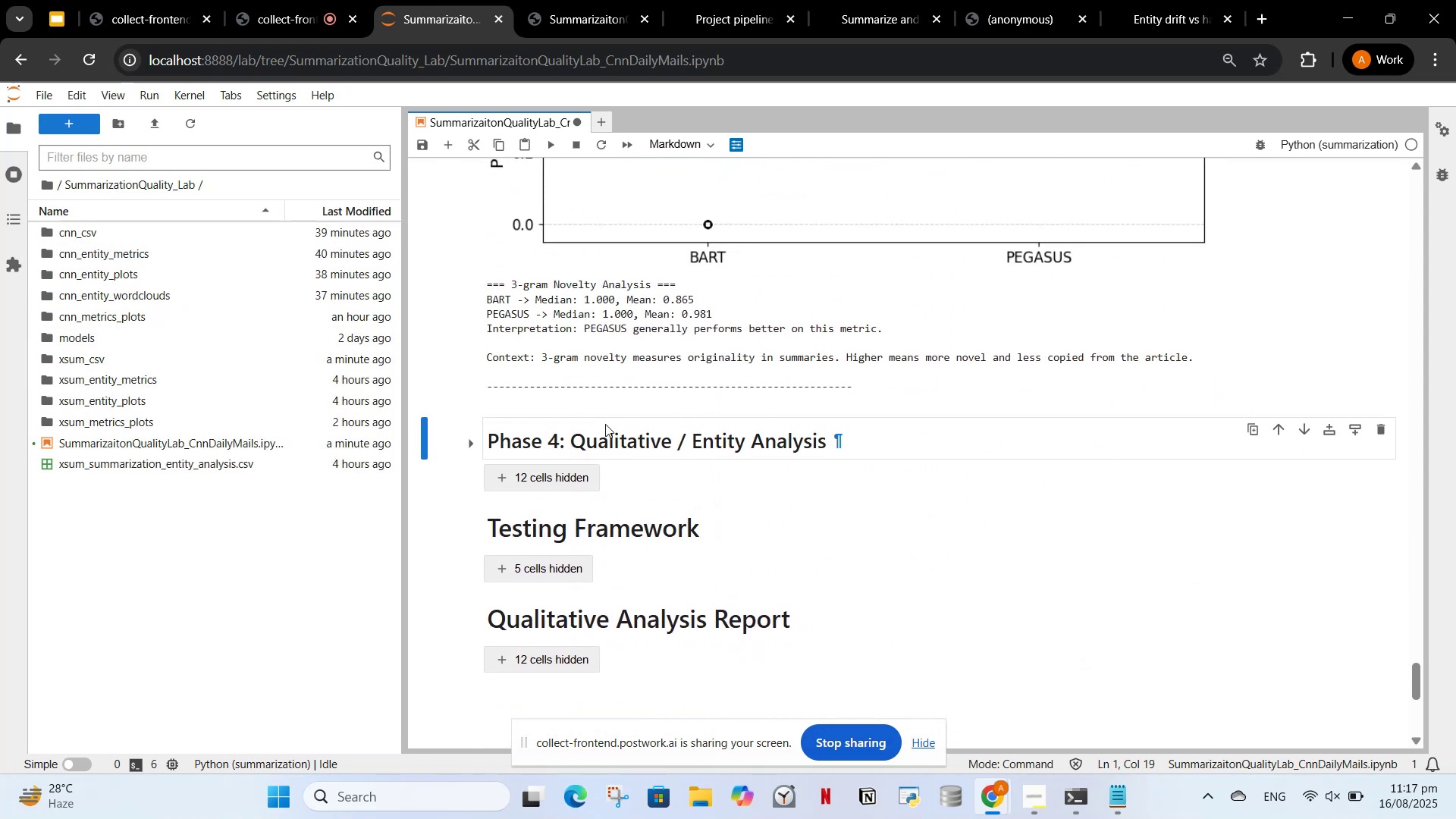 
scroll: coordinate [634, 390], scroll_direction: up, amount: 81.0
 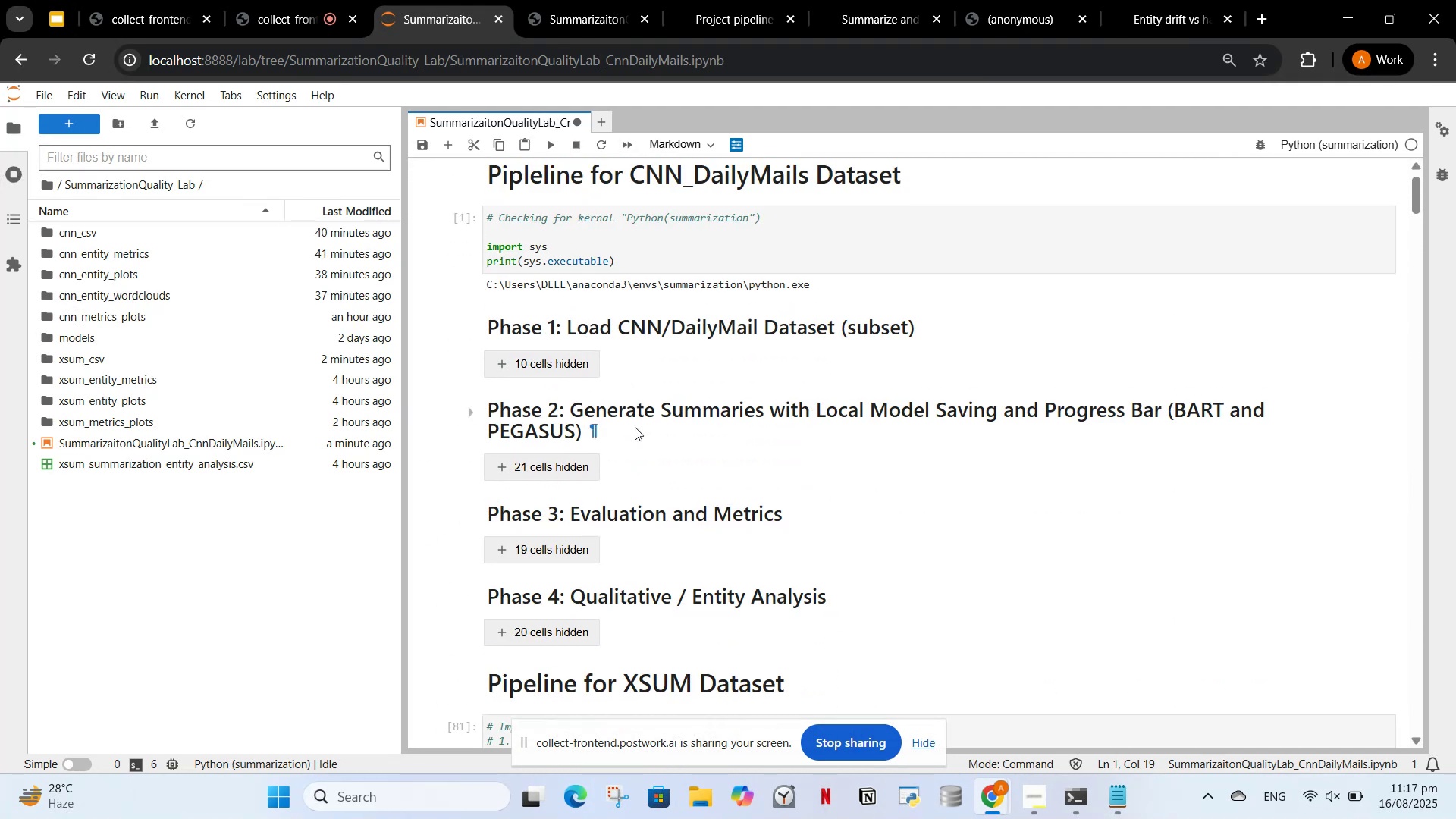 
scroll: coordinate [598, 514], scroll_direction: down, amount: 5.0
 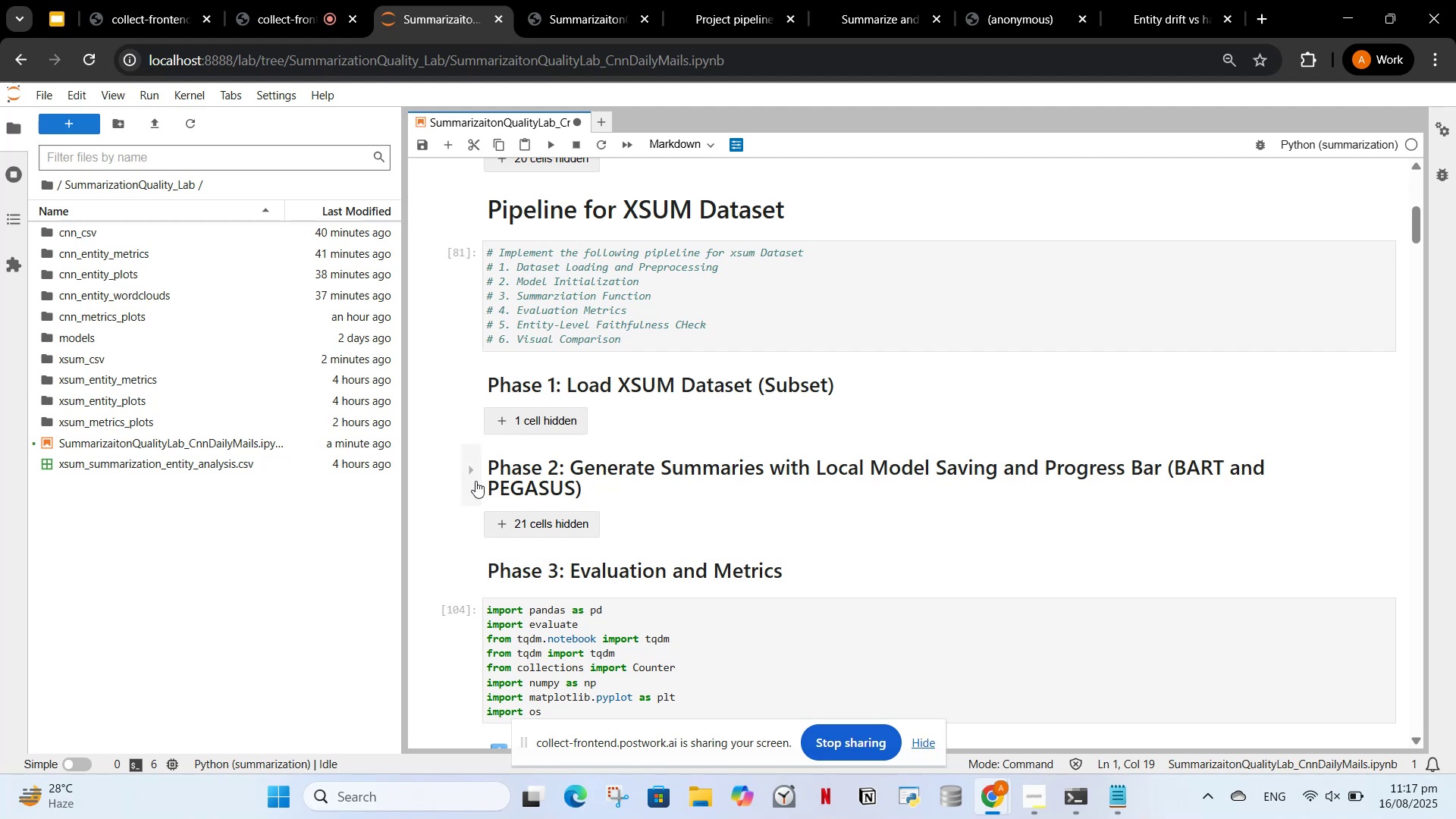 
left_click([469, 576])
 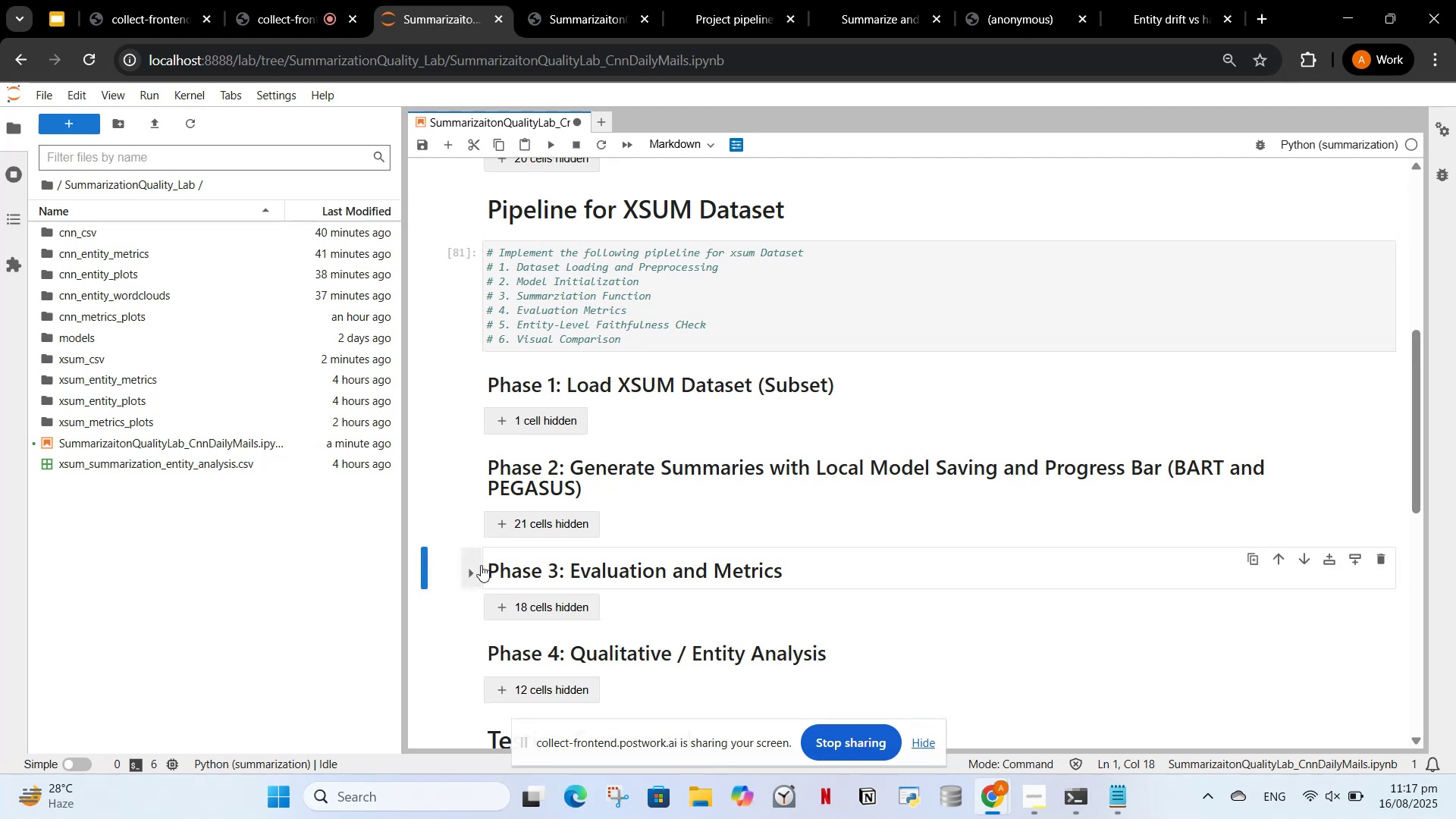 
scroll: coordinate [805, 496], scroll_direction: down, amount: 3.0
 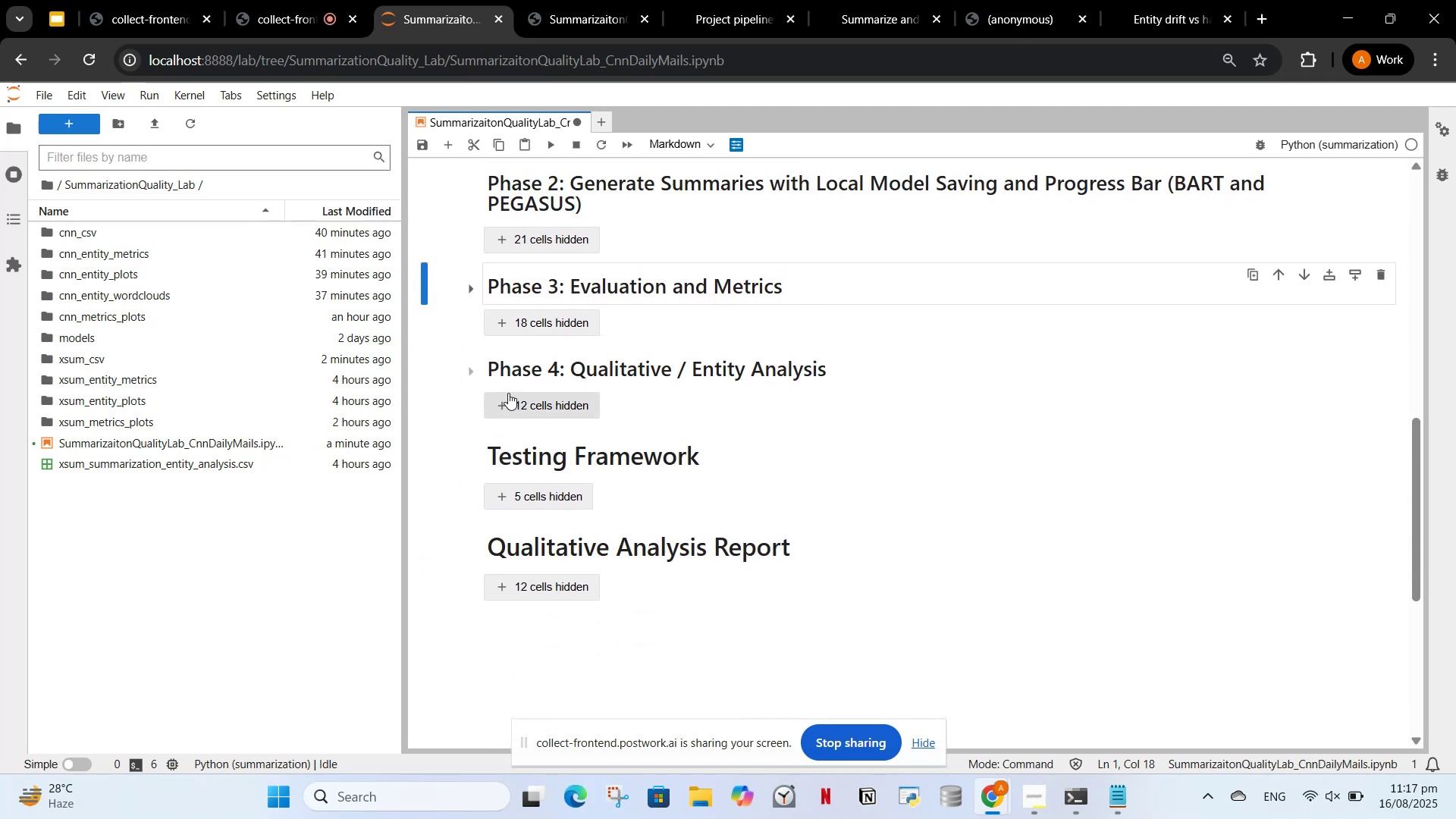 
left_click([470, 378])
 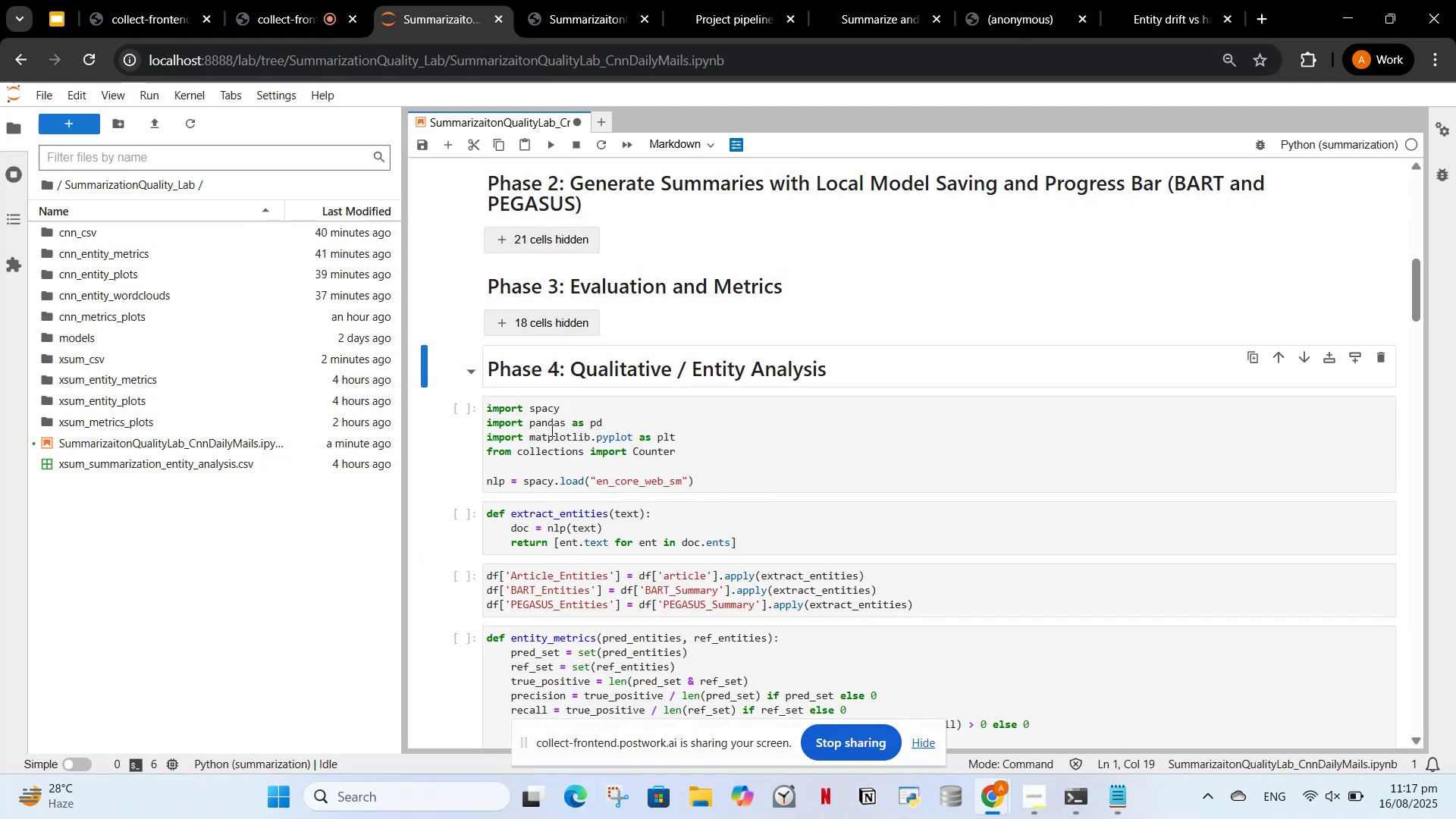 
scroll: coordinate [557, 410], scroll_direction: down, amount: 4.0
 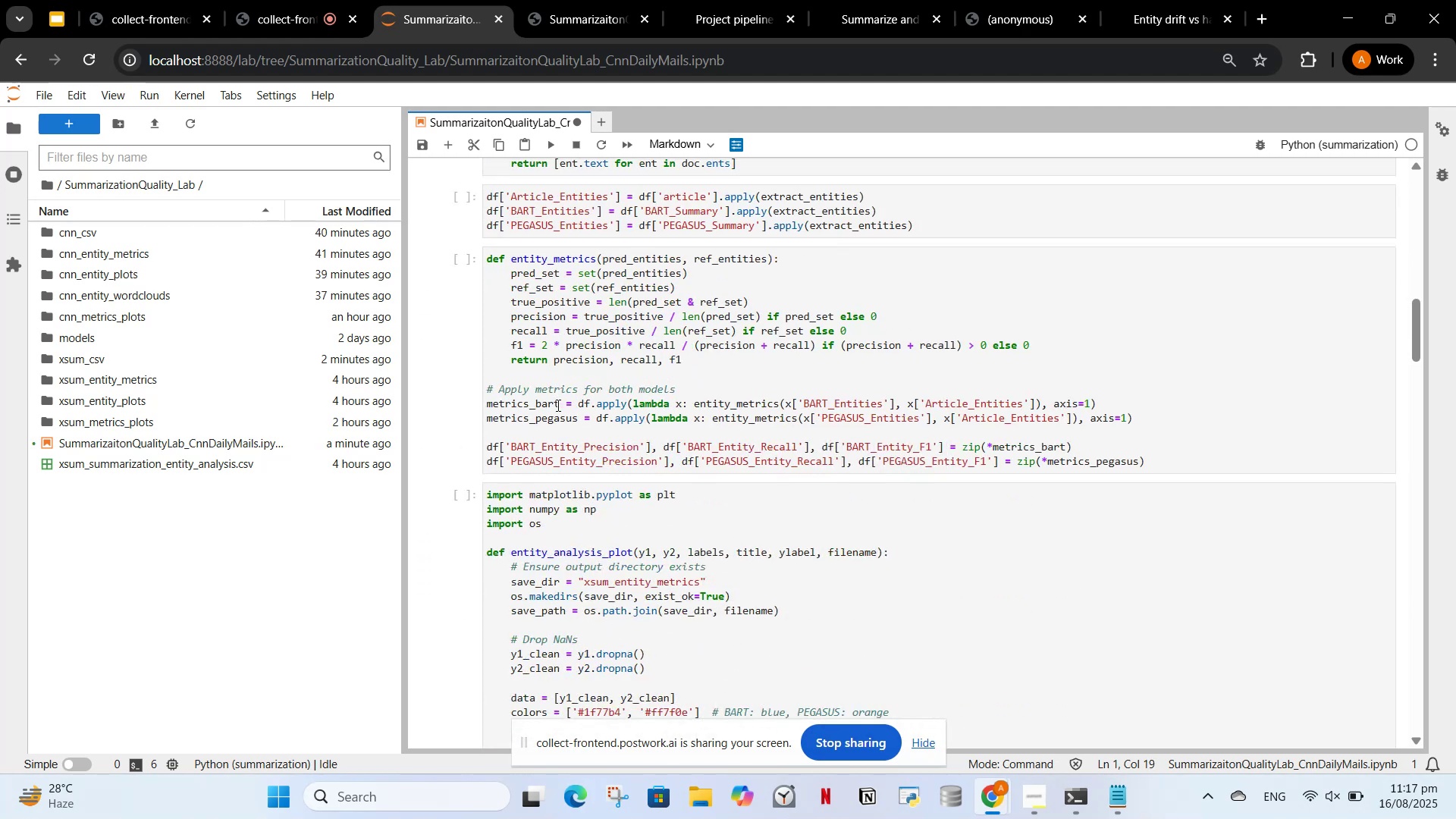 
scroll: coordinate [557, 404], scroll_direction: up, amount: 3.0
 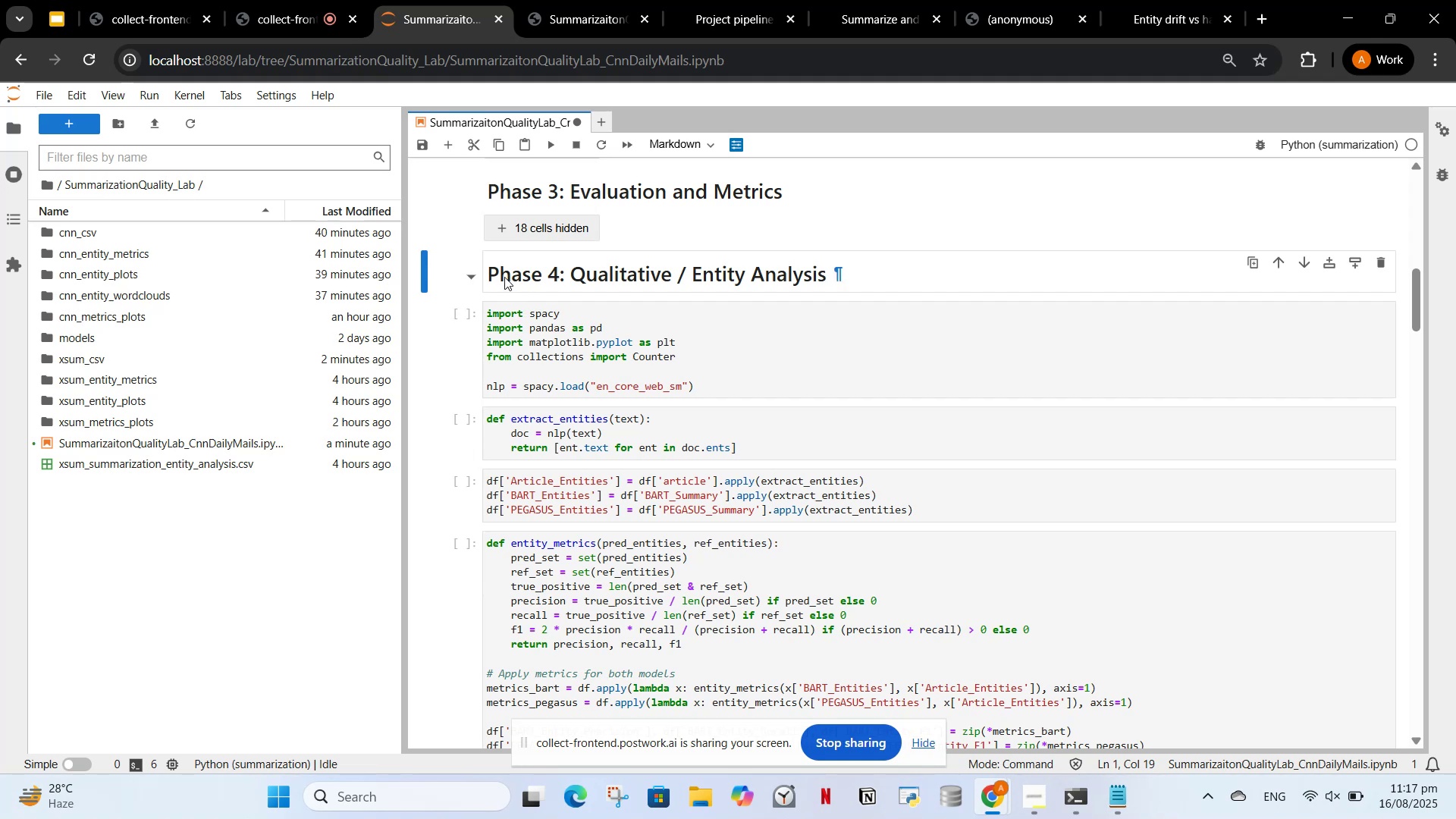 
double_click([504, 275])
 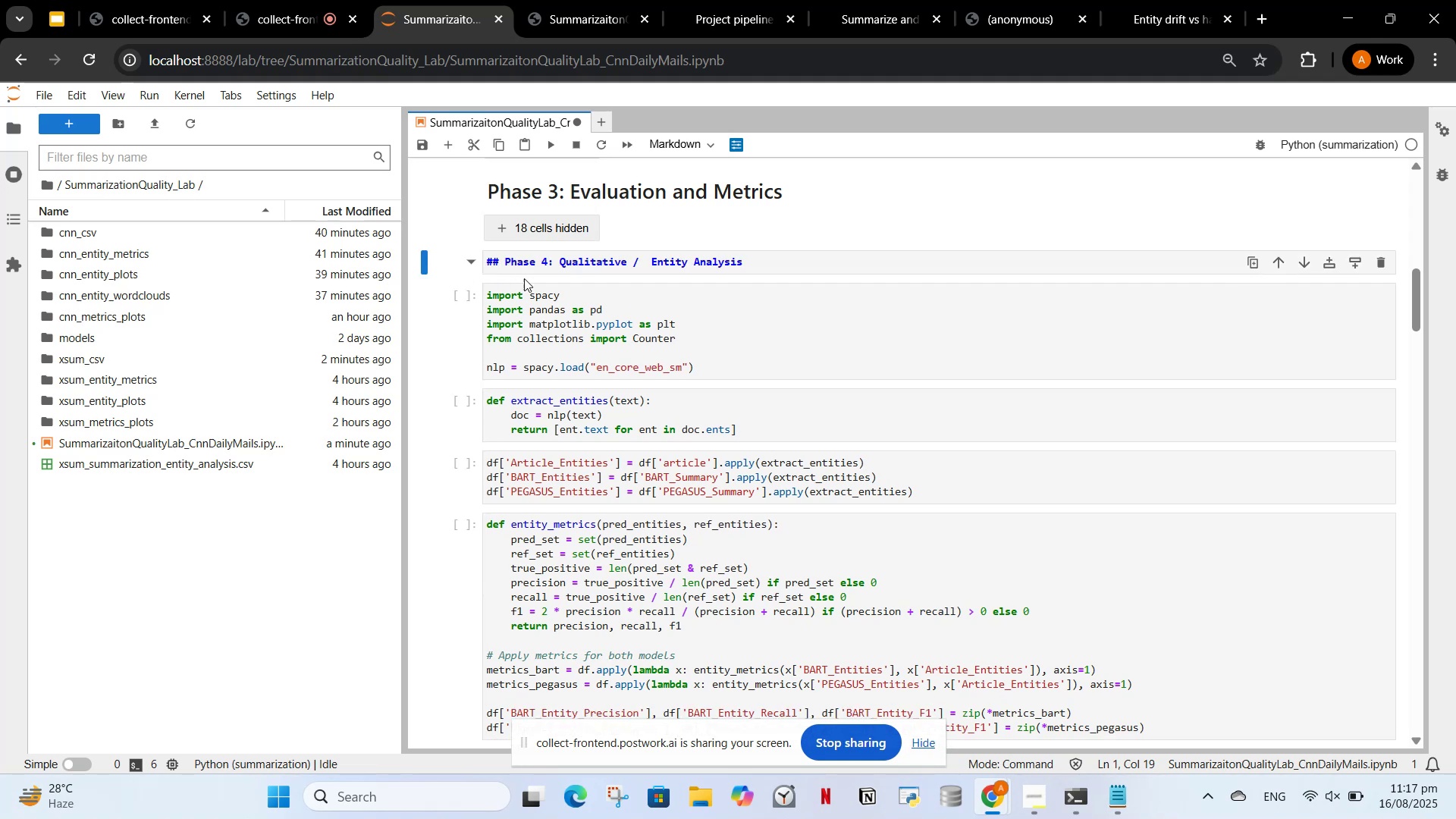 
left_click([561, 275])
 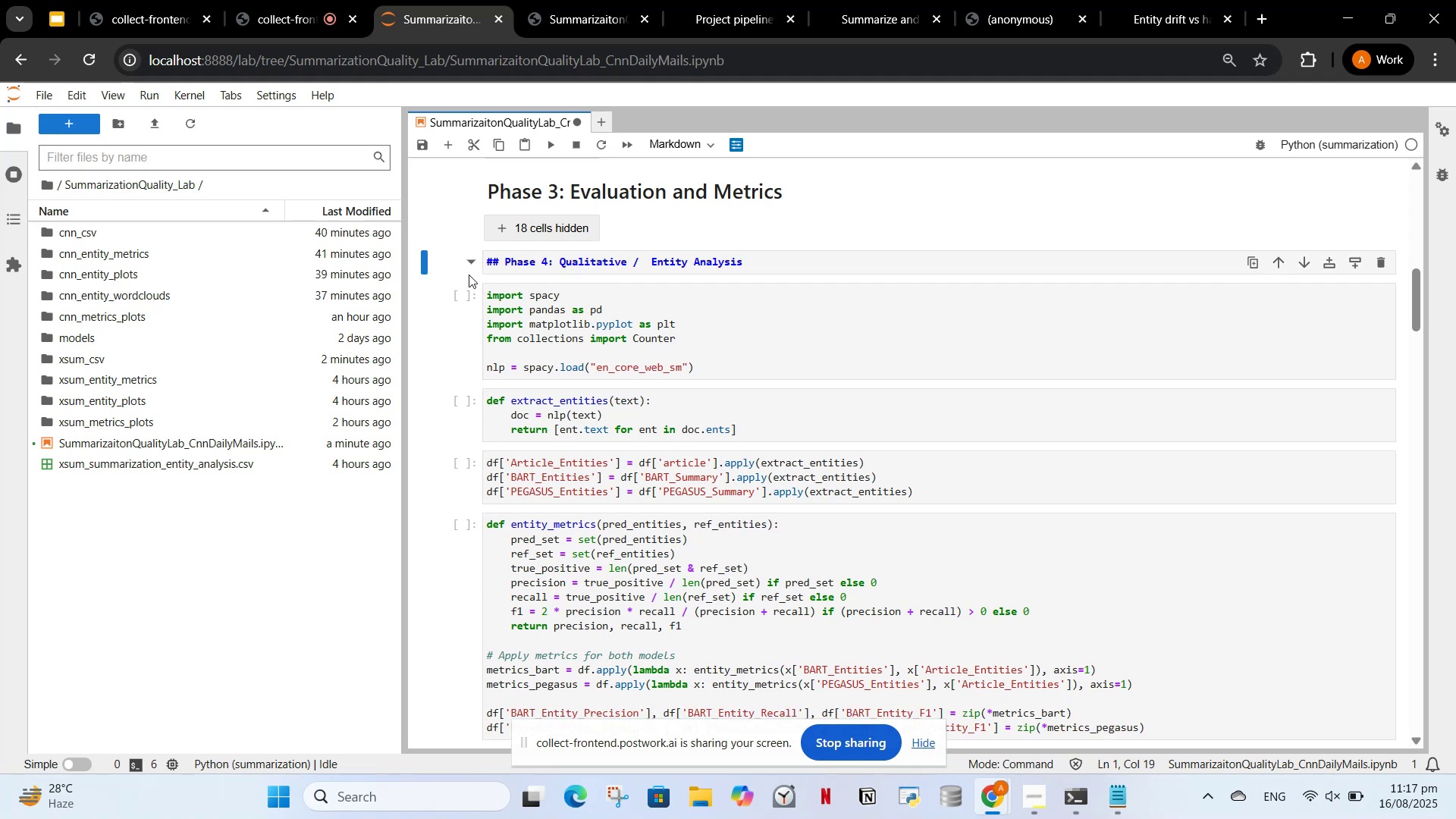 
left_click([467, 256])
 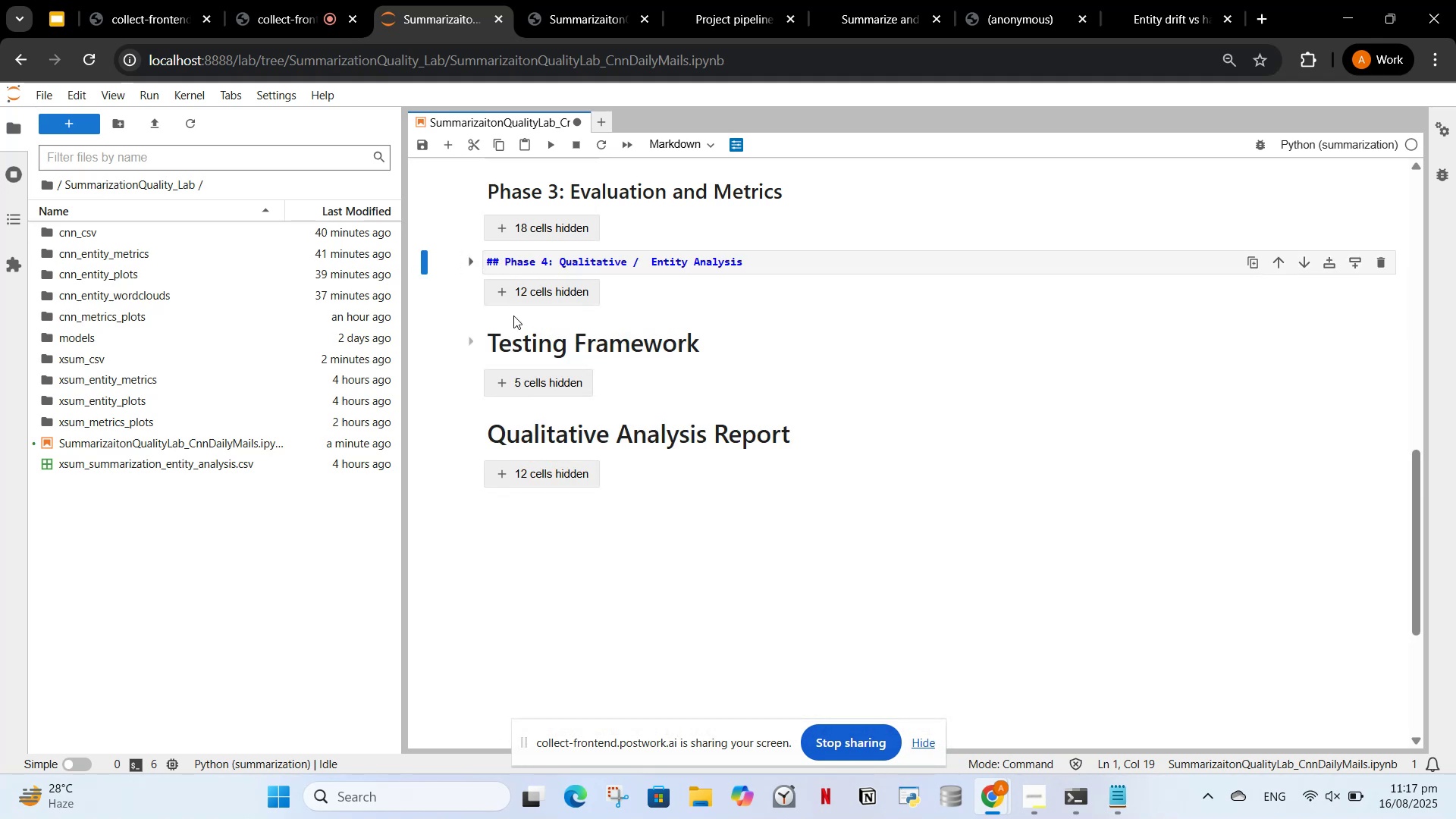 
left_click([476, 345])
 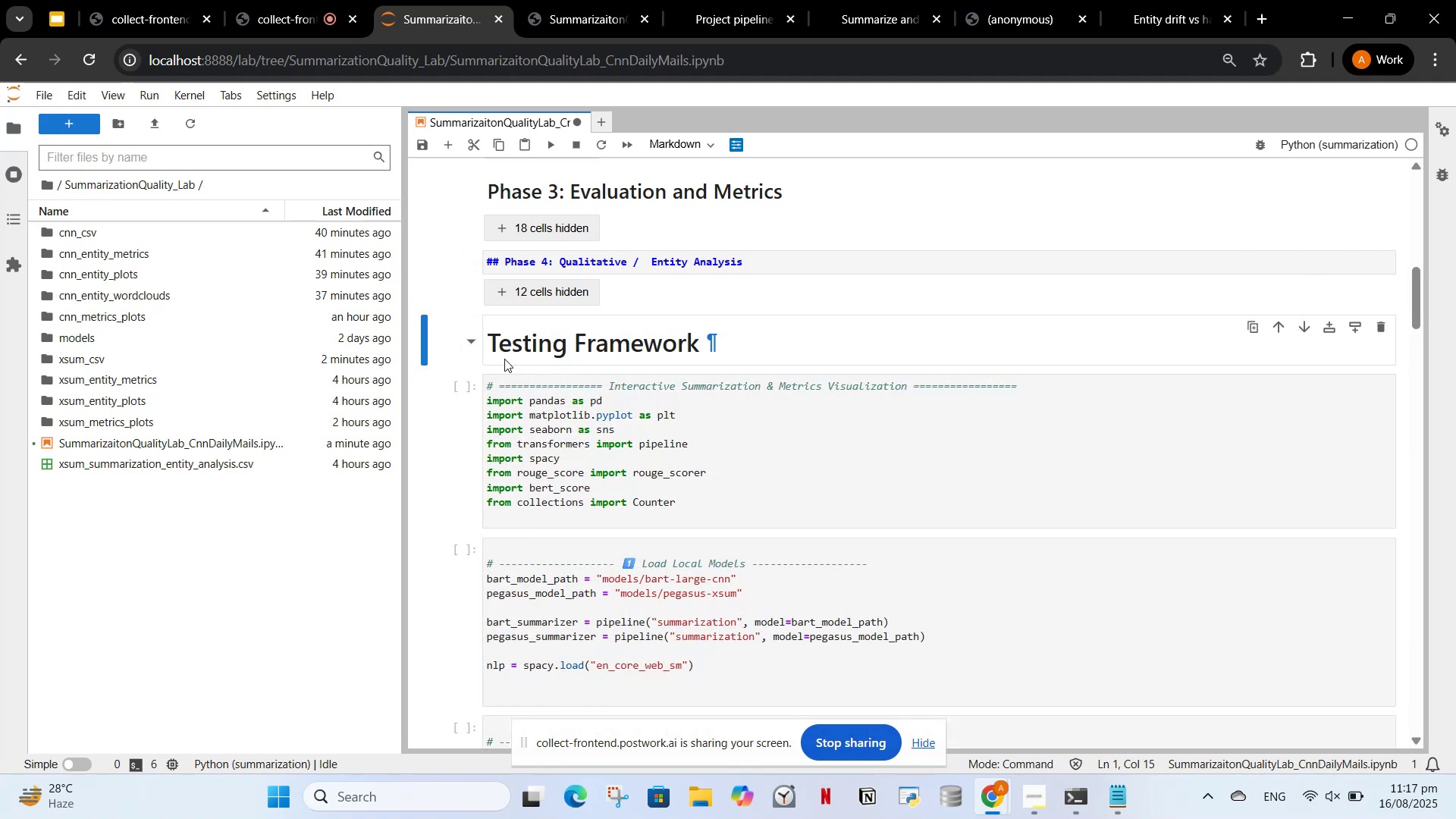 
scroll: coordinate [708, 484], scroll_direction: down, amount: 36.0
 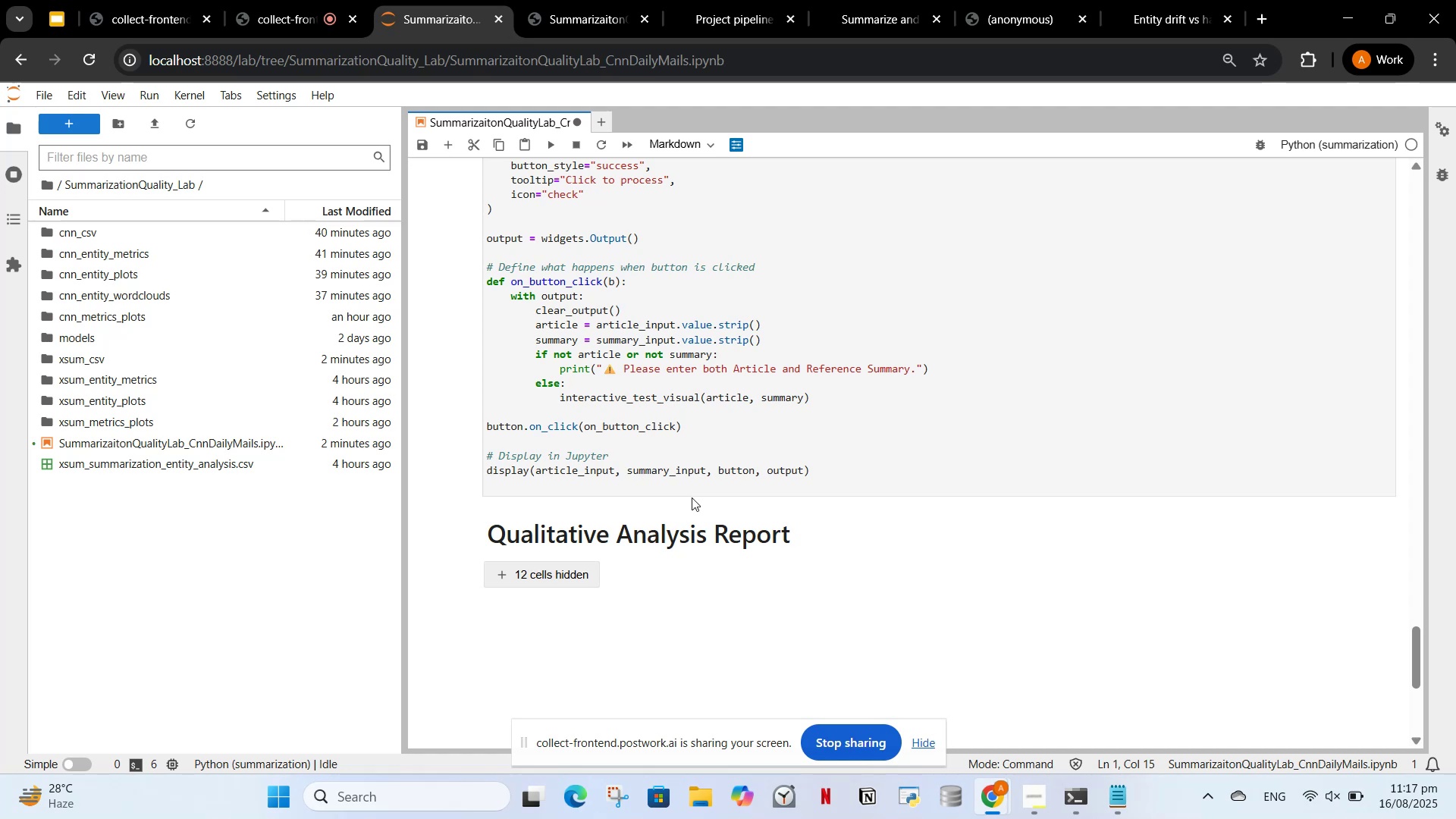 
wait(13.49)
 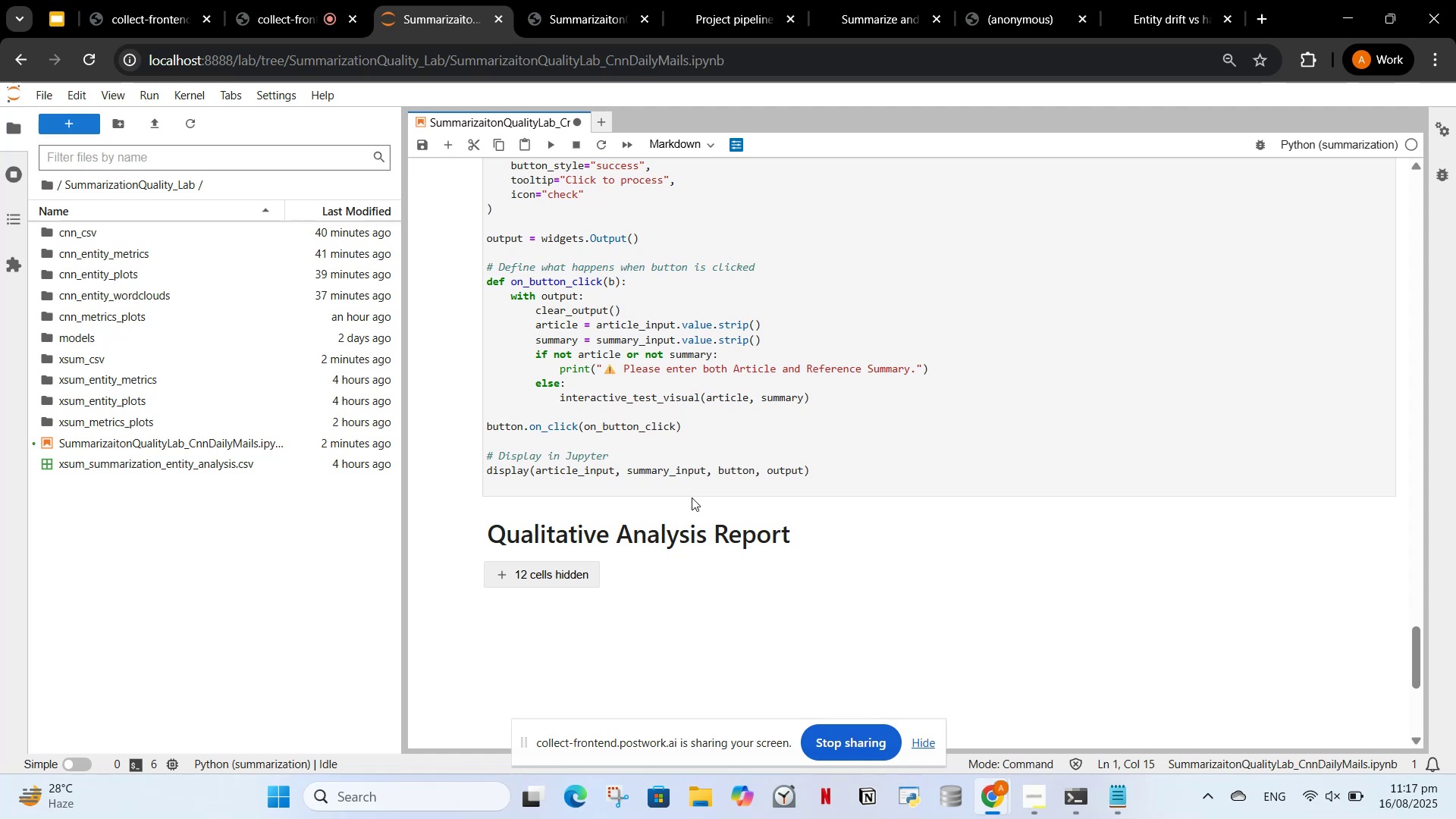 
left_click([376, 0])
 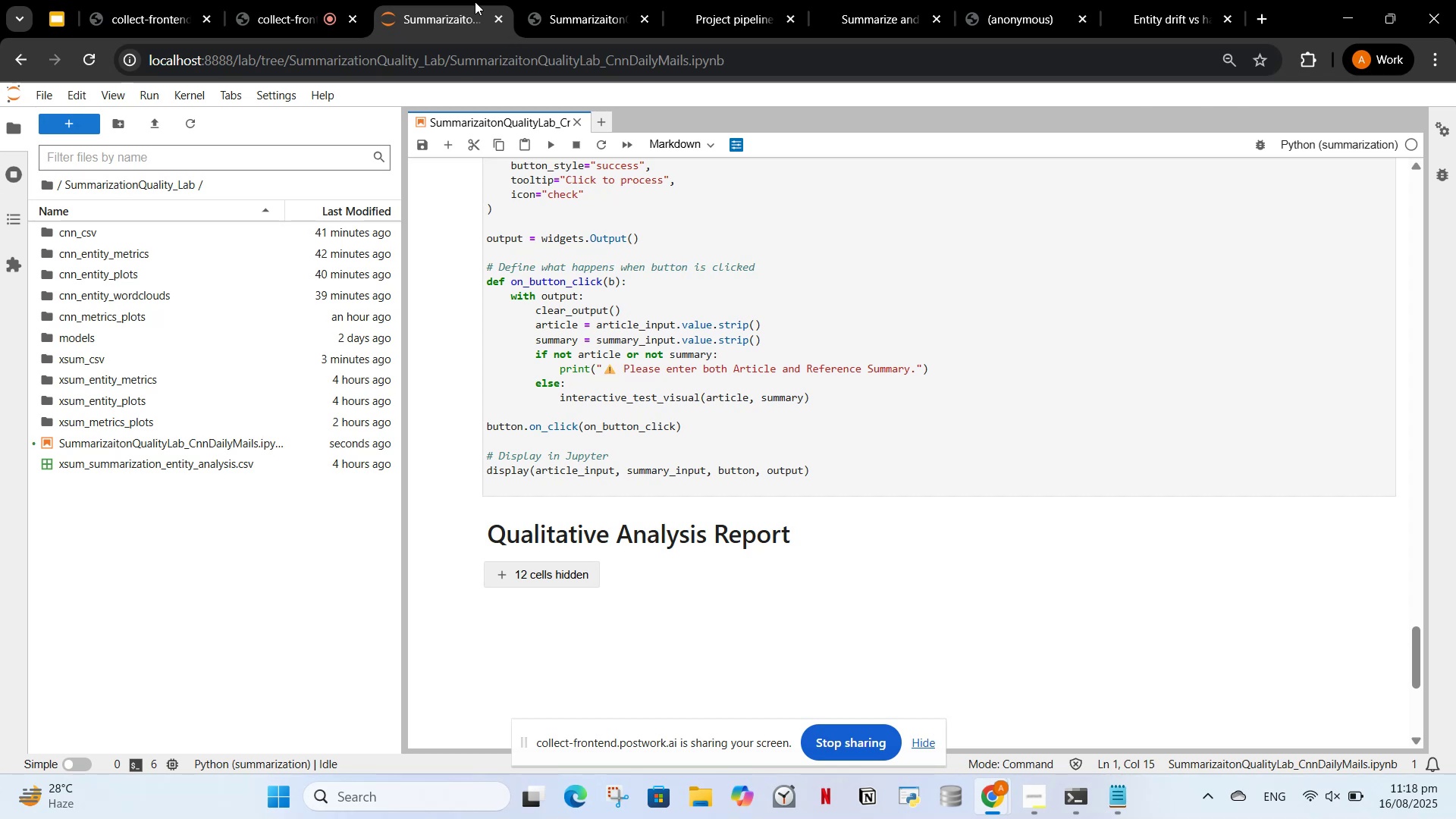 
wait(62.98)
 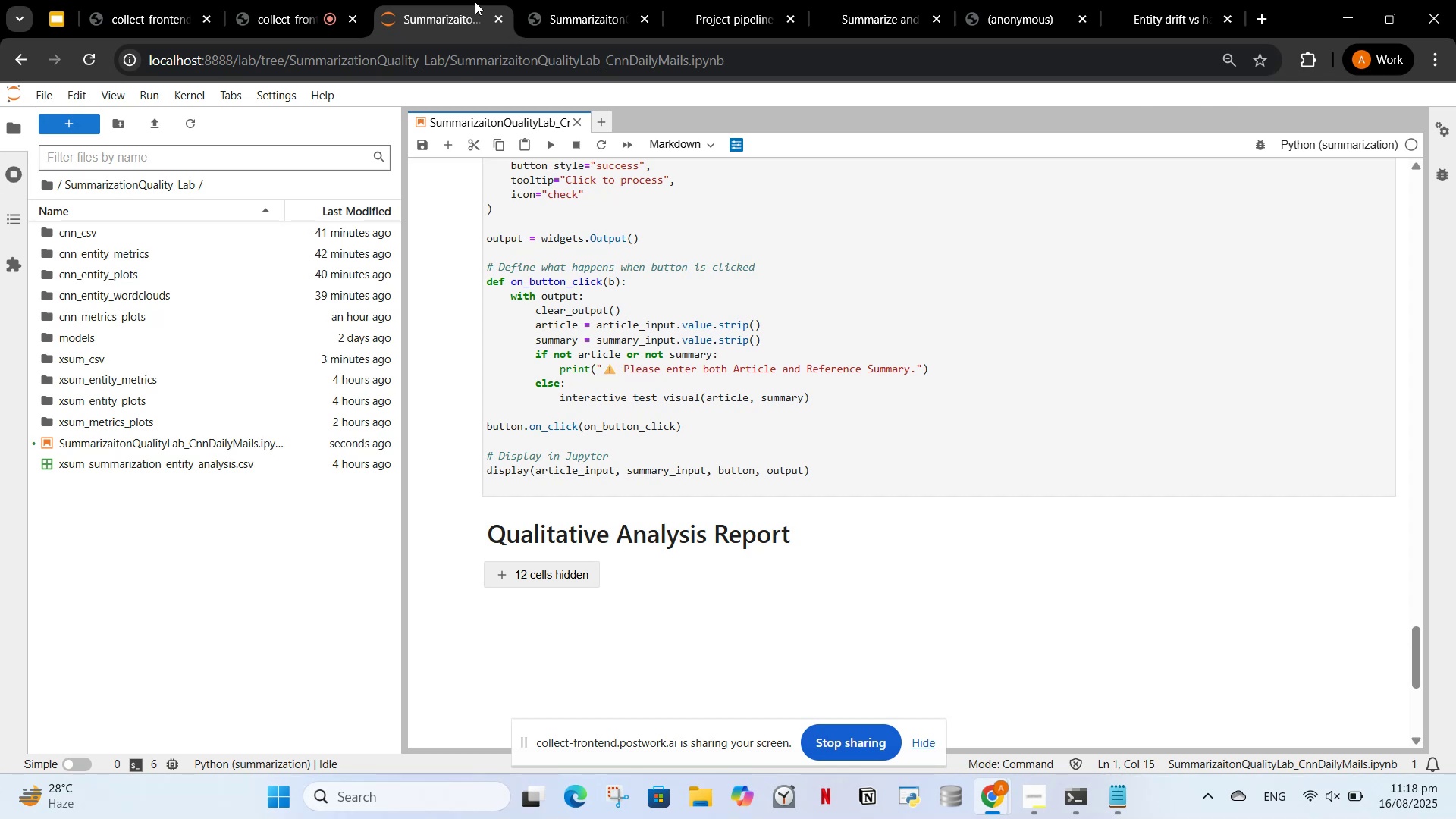 
left_click([541, 282])
 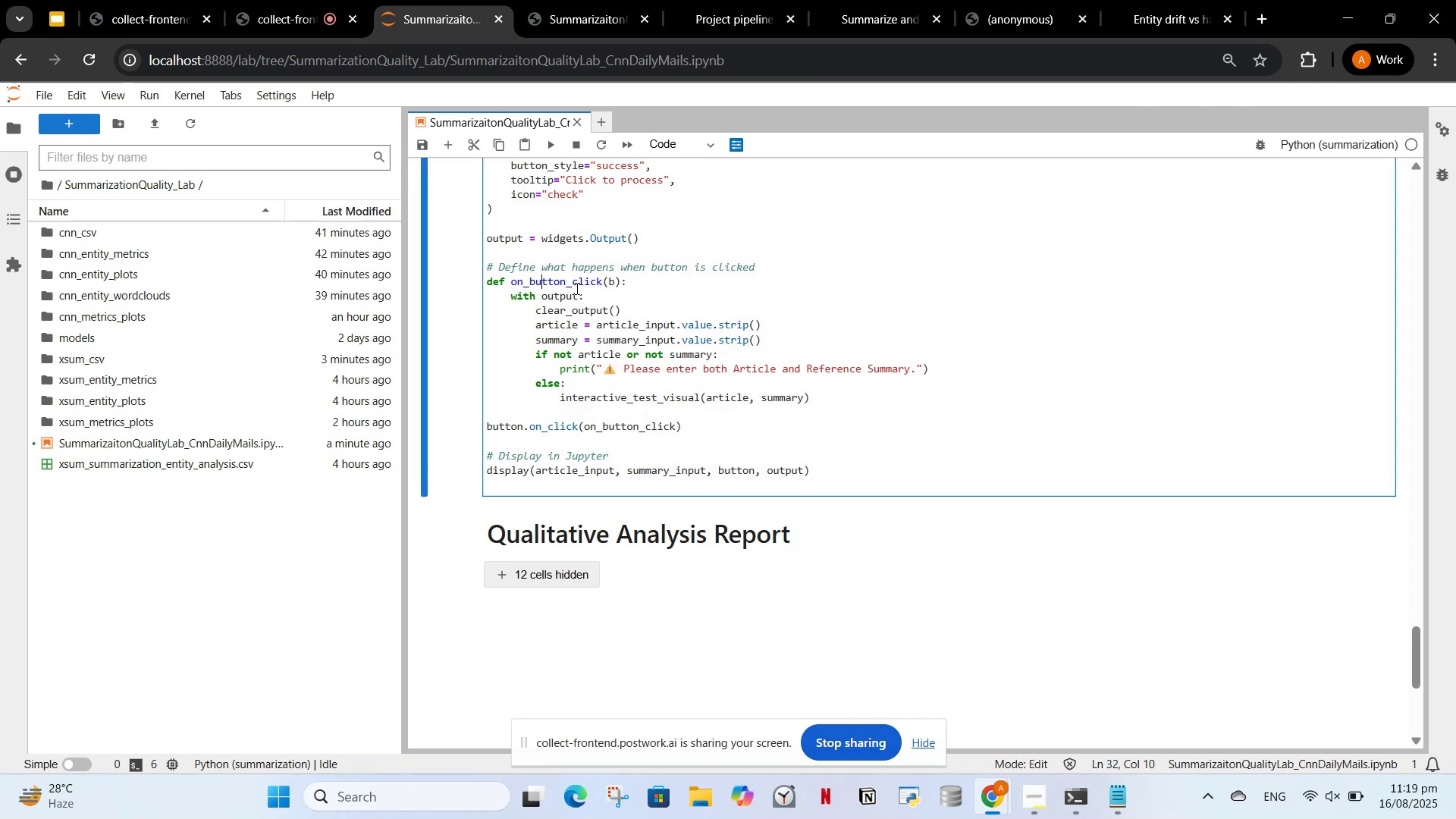 
scroll: coordinate [563, 427], scroll_direction: up, amount: 3.0
 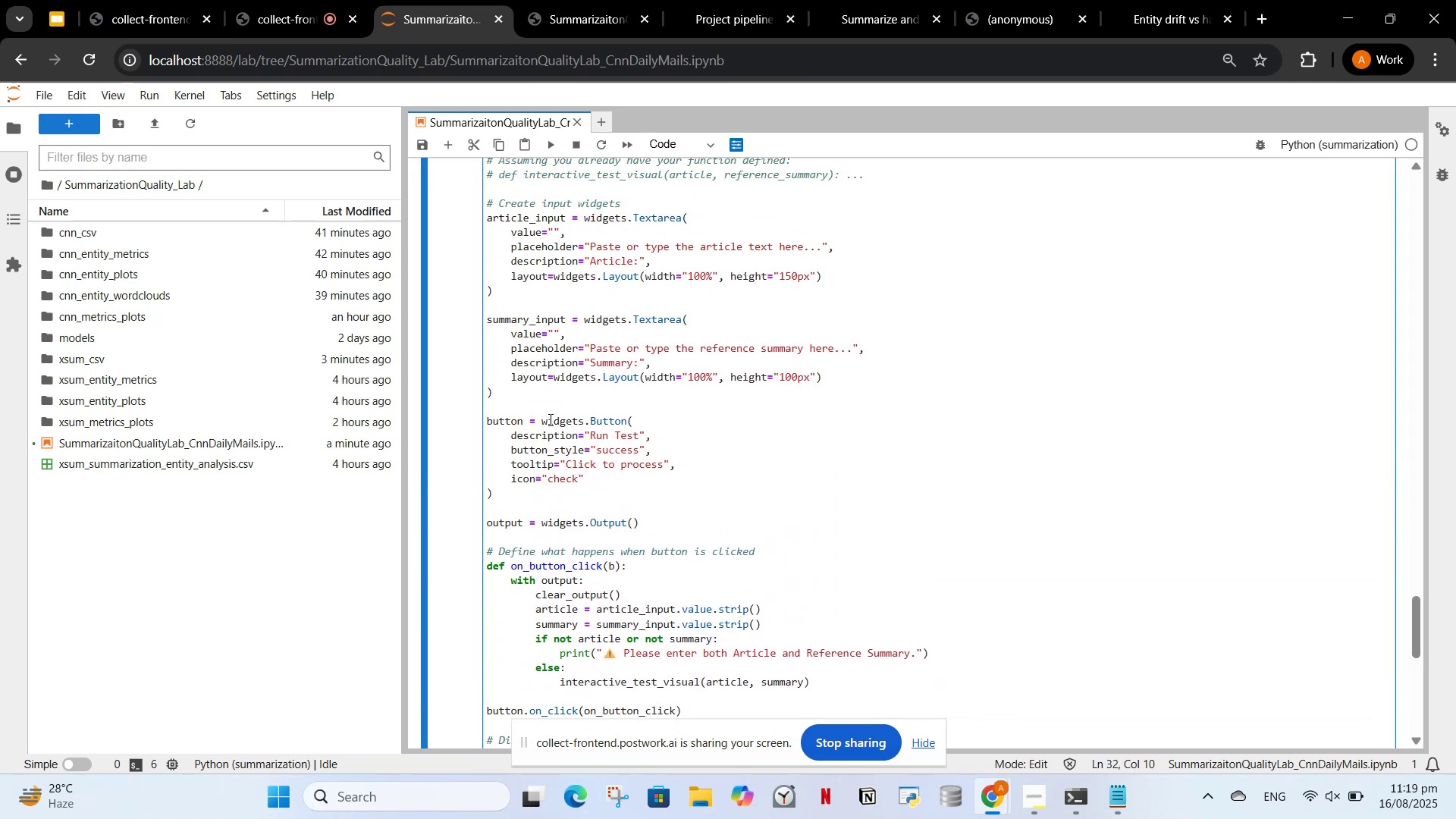 
wait(10.51)
 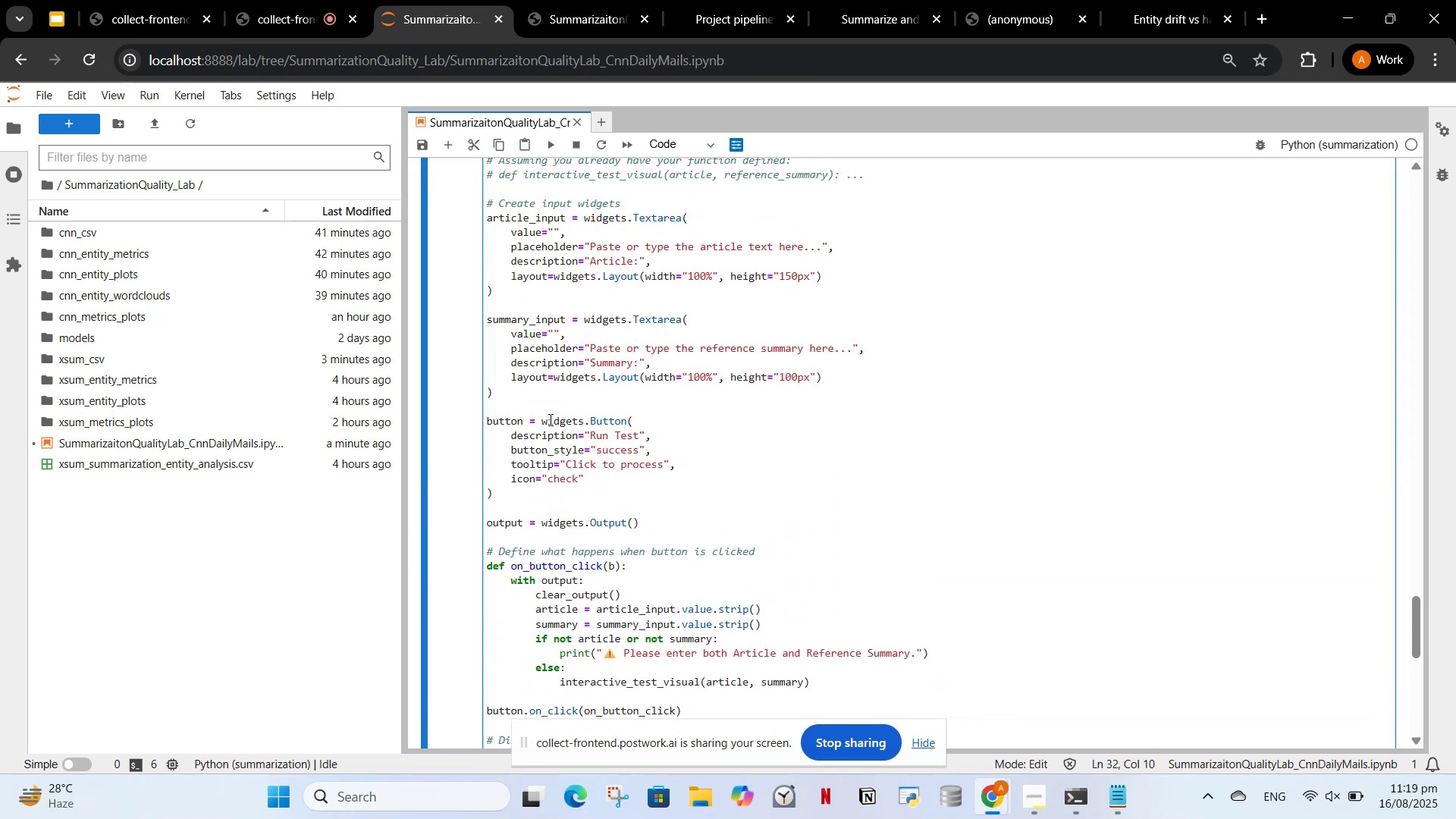 
left_click([676, 337])
 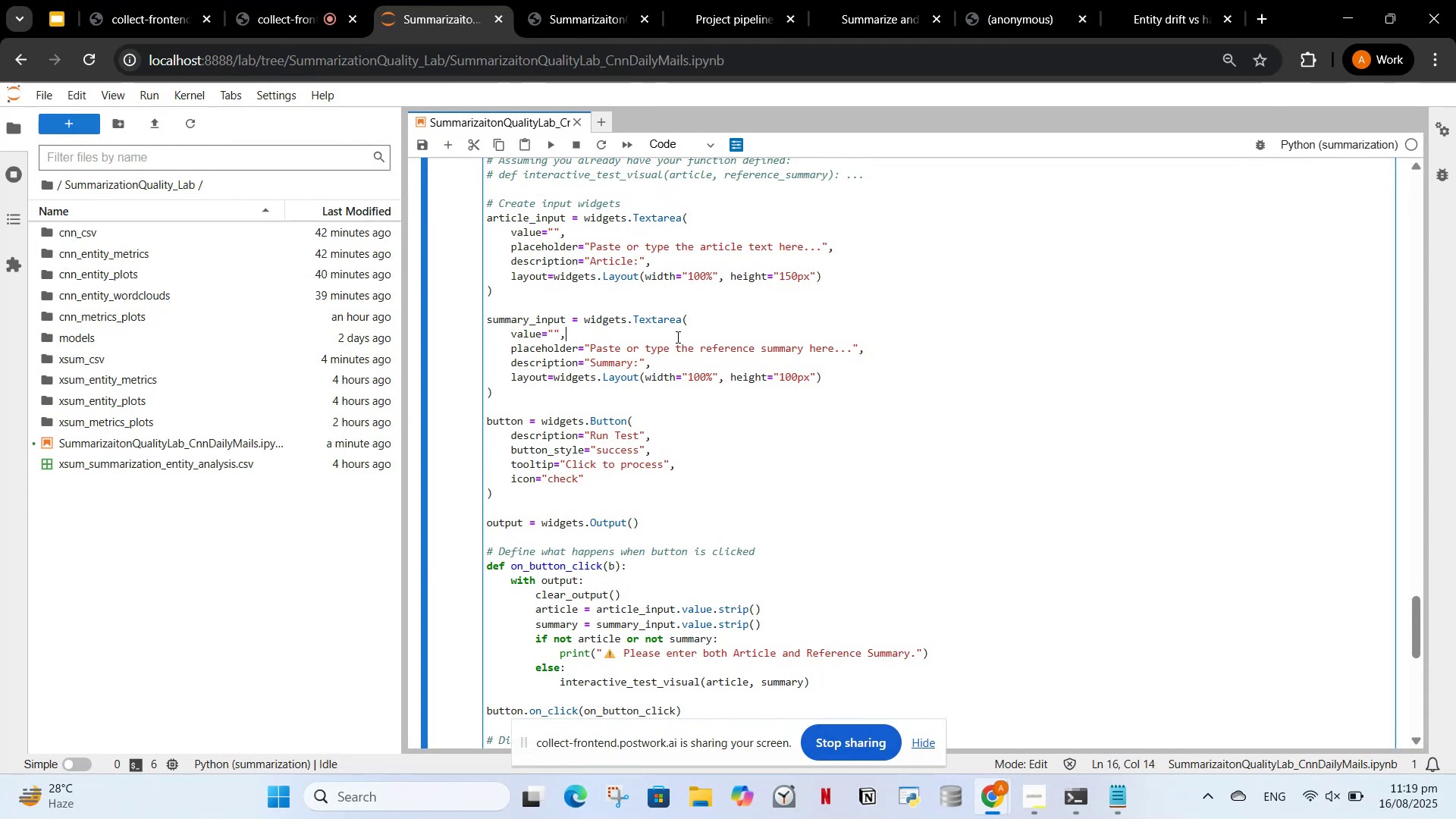 
scroll: coordinate [676, 337], scroll_direction: up, amount: 1.0
 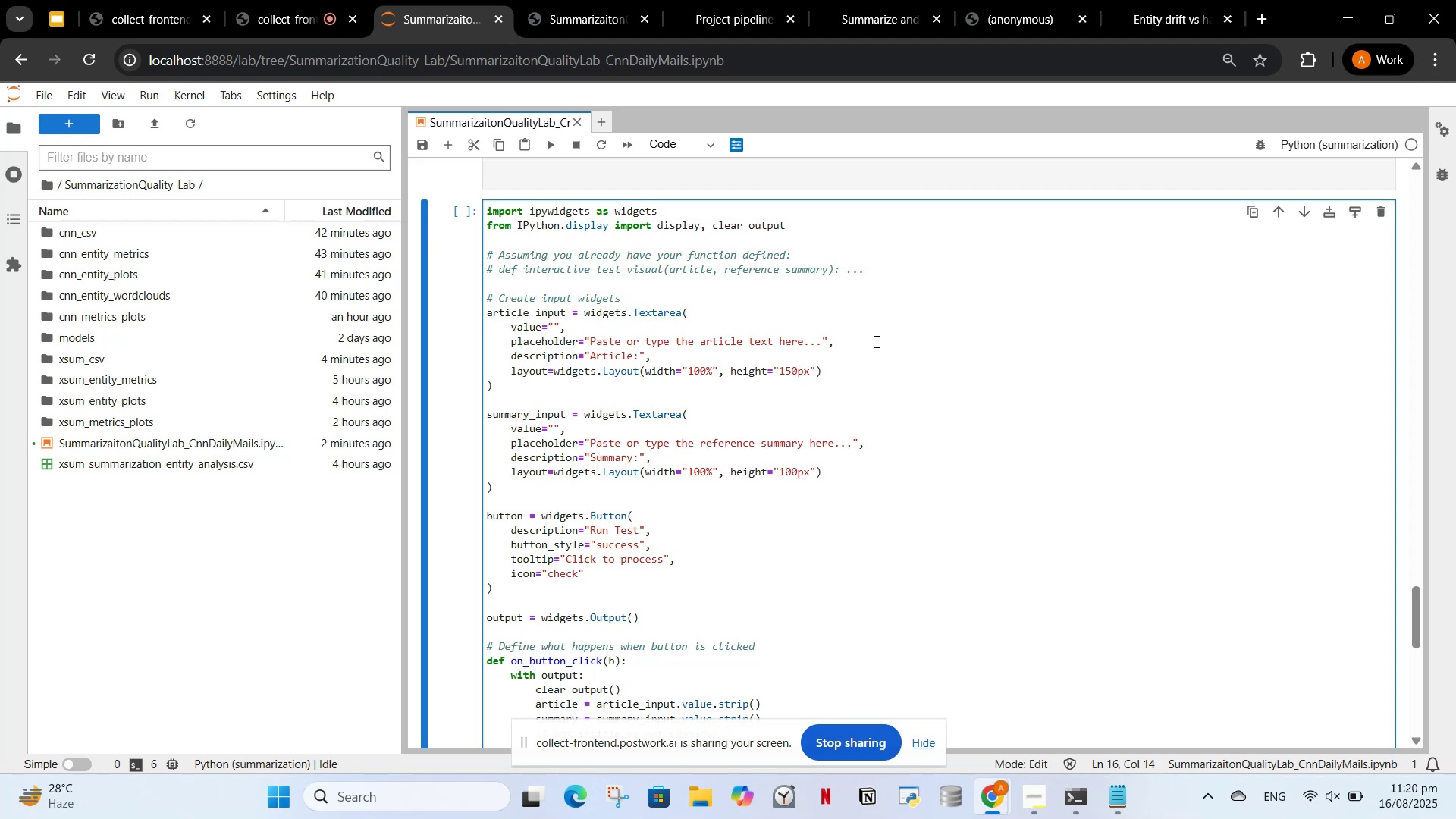 
wait(57.48)
 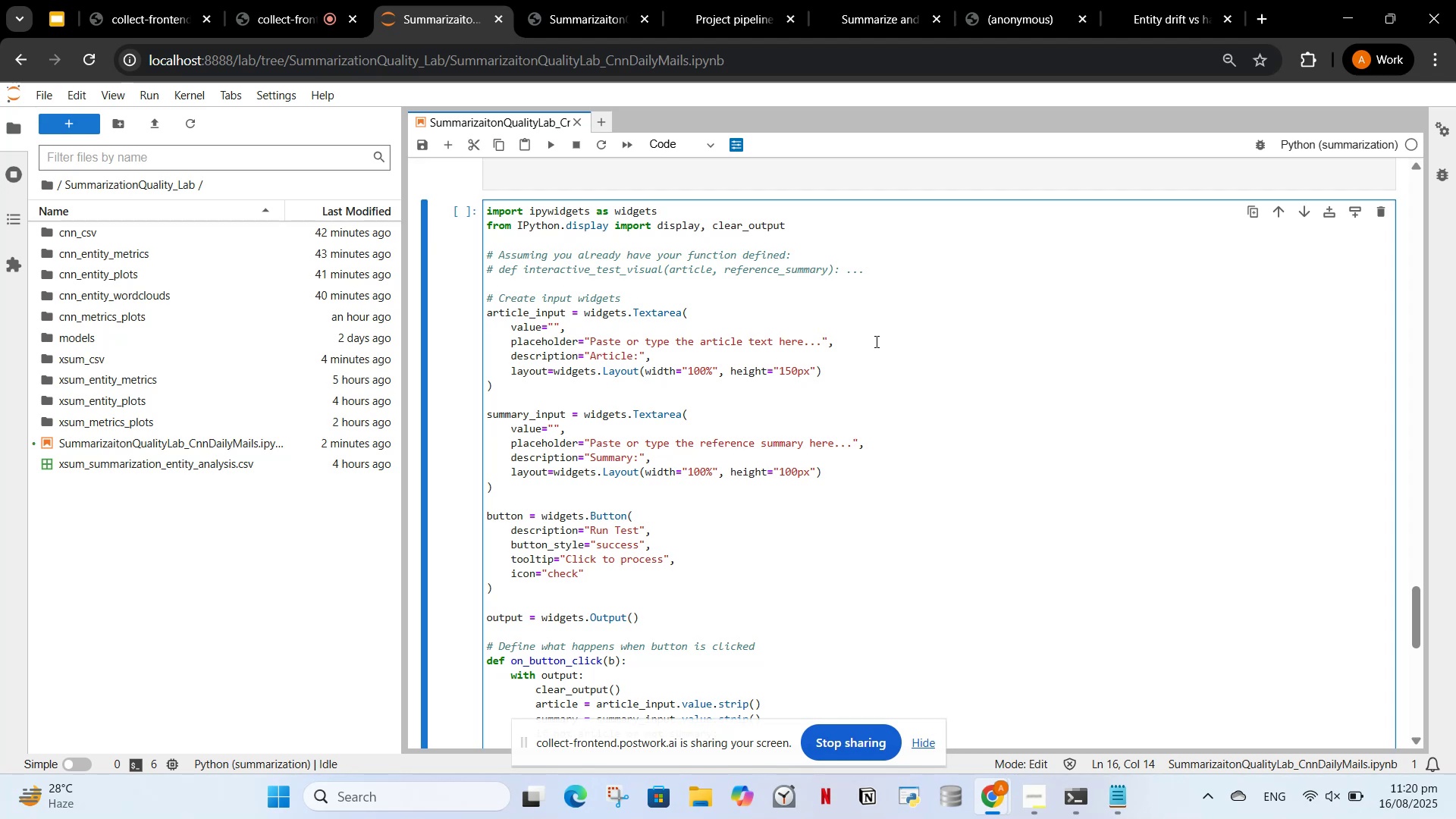 
scroll: coordinate [844, 497], scroll_direction: up, amount: 36.0
 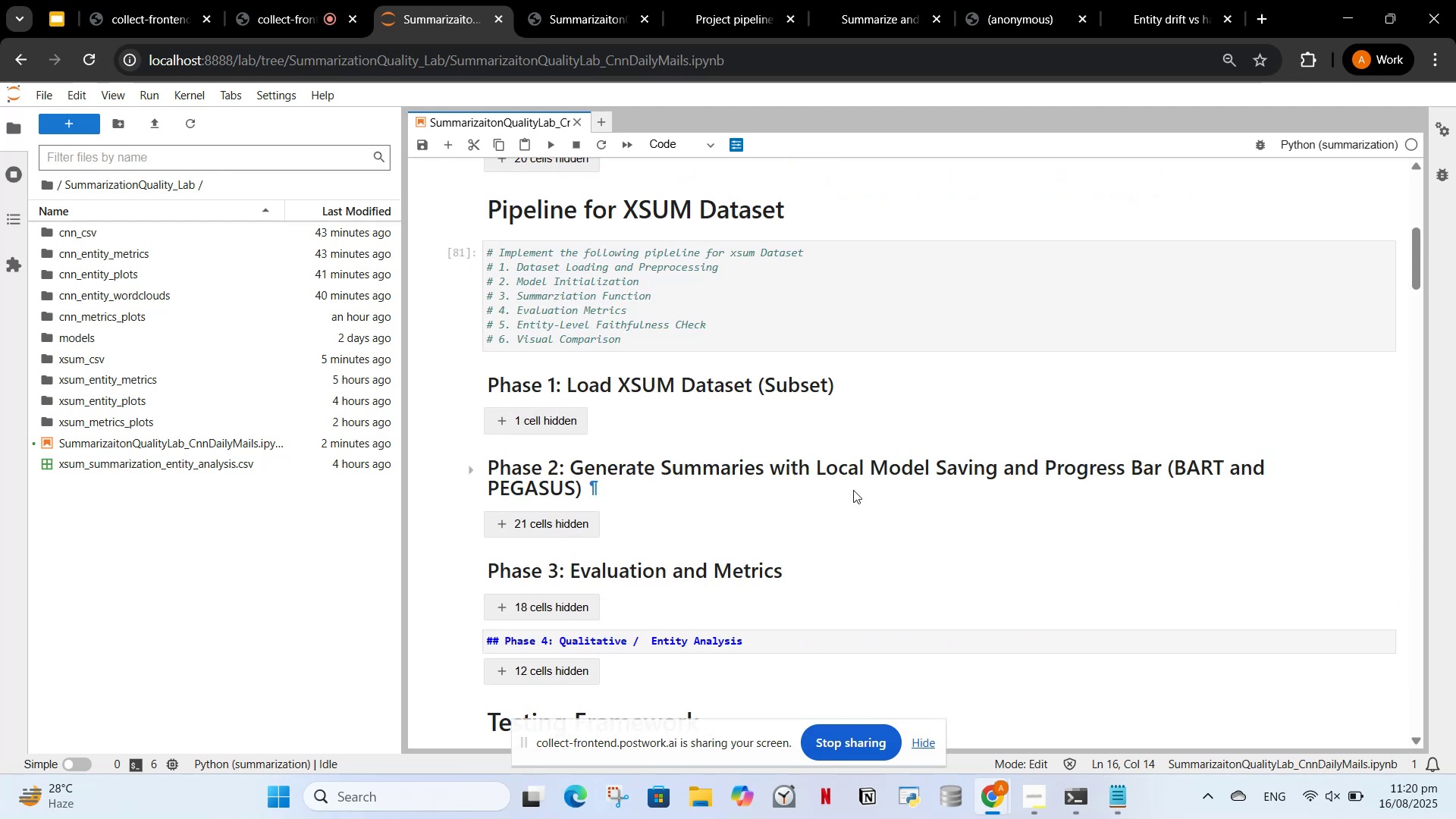 
scroll: coordinate [852, 493], scroll_direction: down, amount: 4.0
 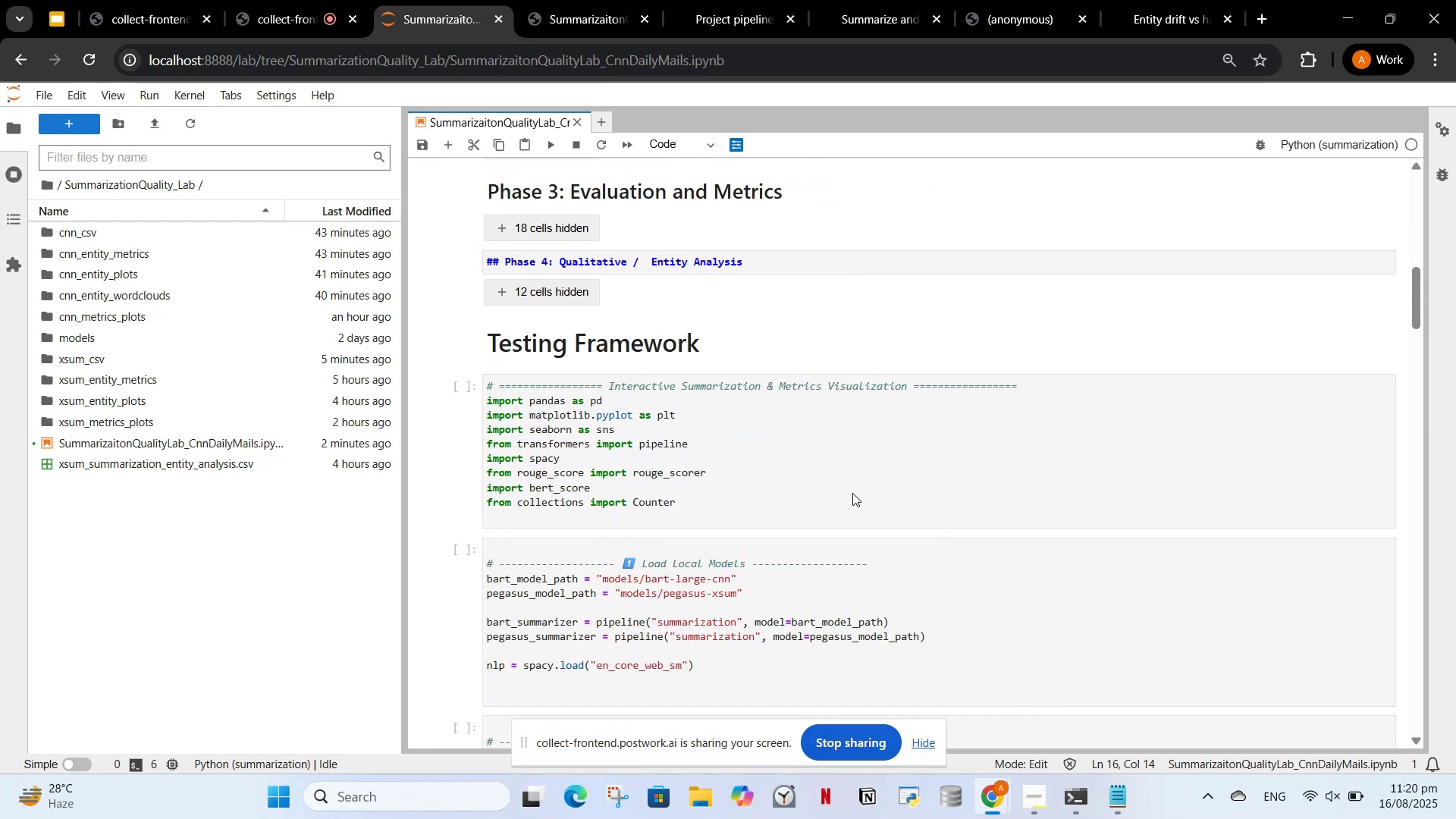 
scroll: coordinate [852, 493], scroll_direction: up, amount: 2.0
 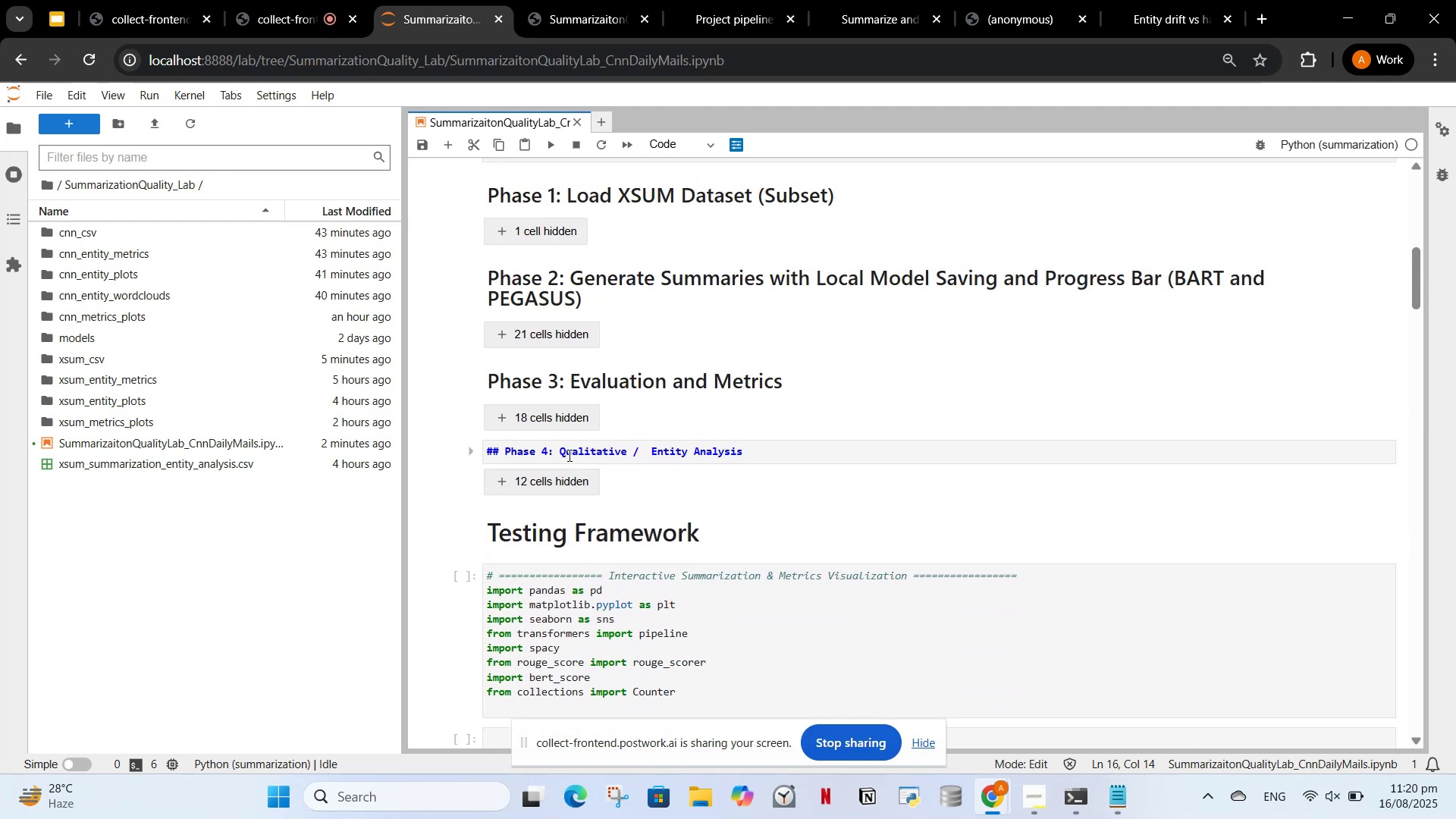 
left_click([628, 450])
 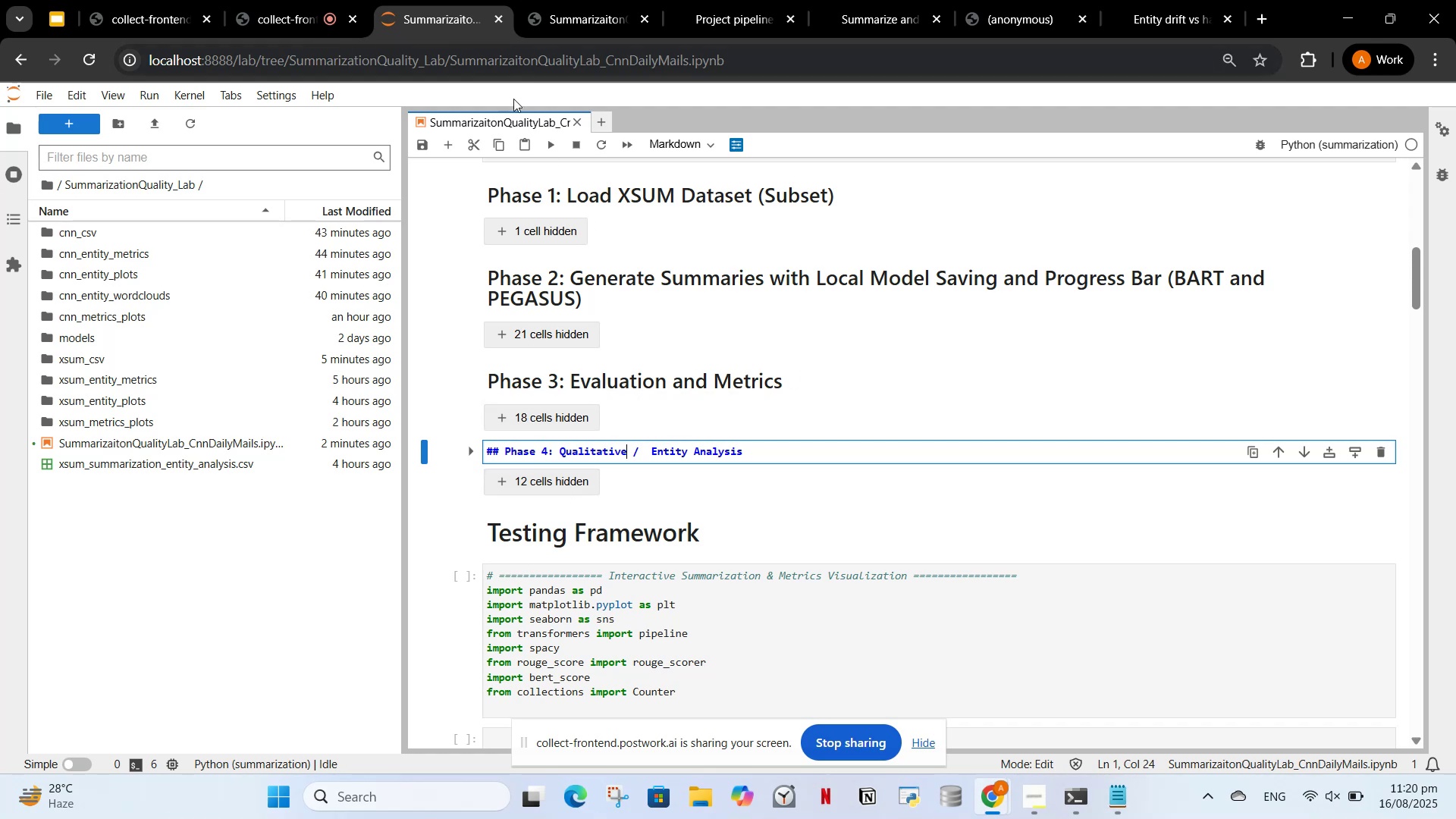 
left_click([554, 148])
 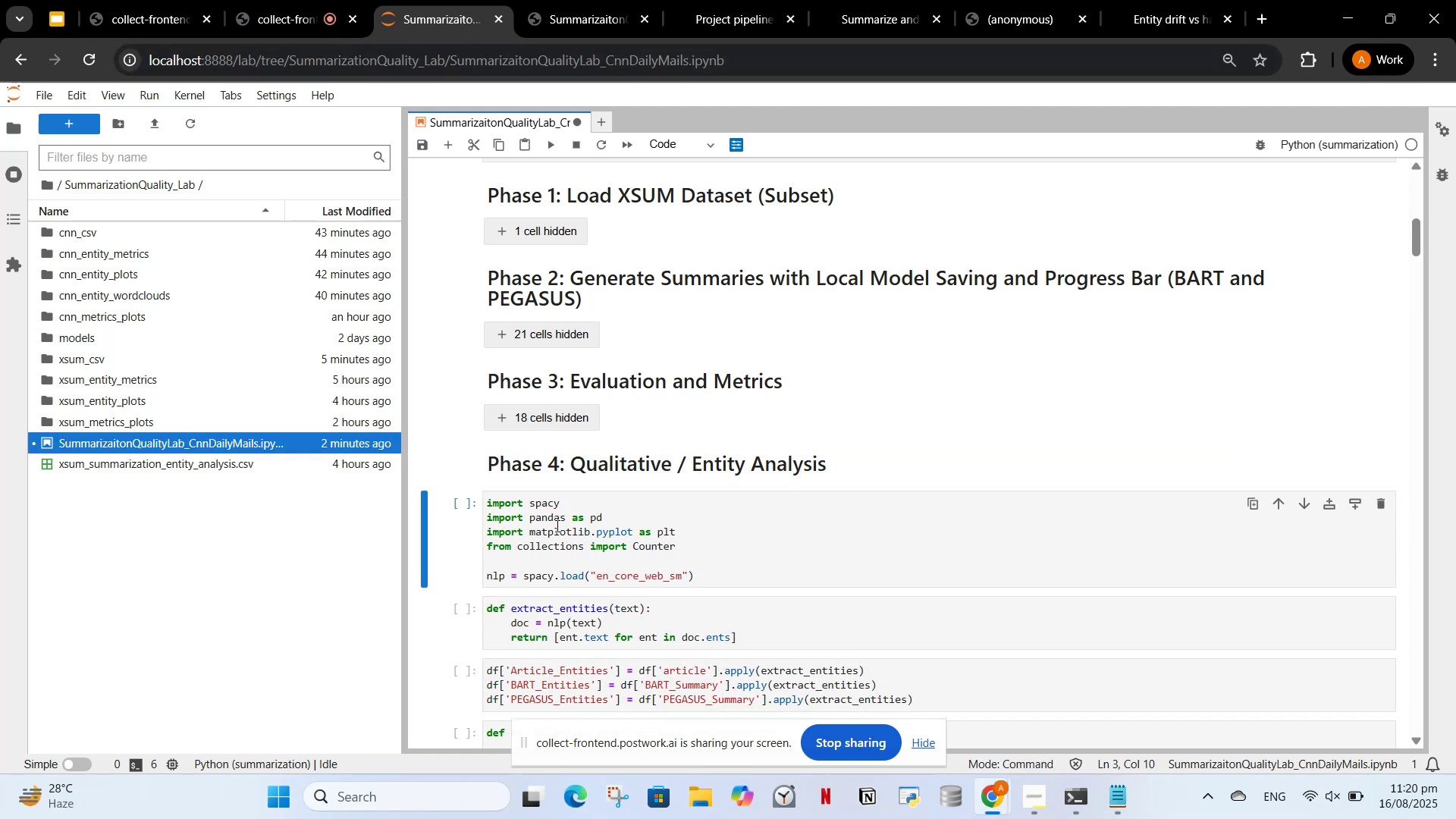 
scroll: coordinate [524, 579], scroll_direction: down, amount: 40.0
 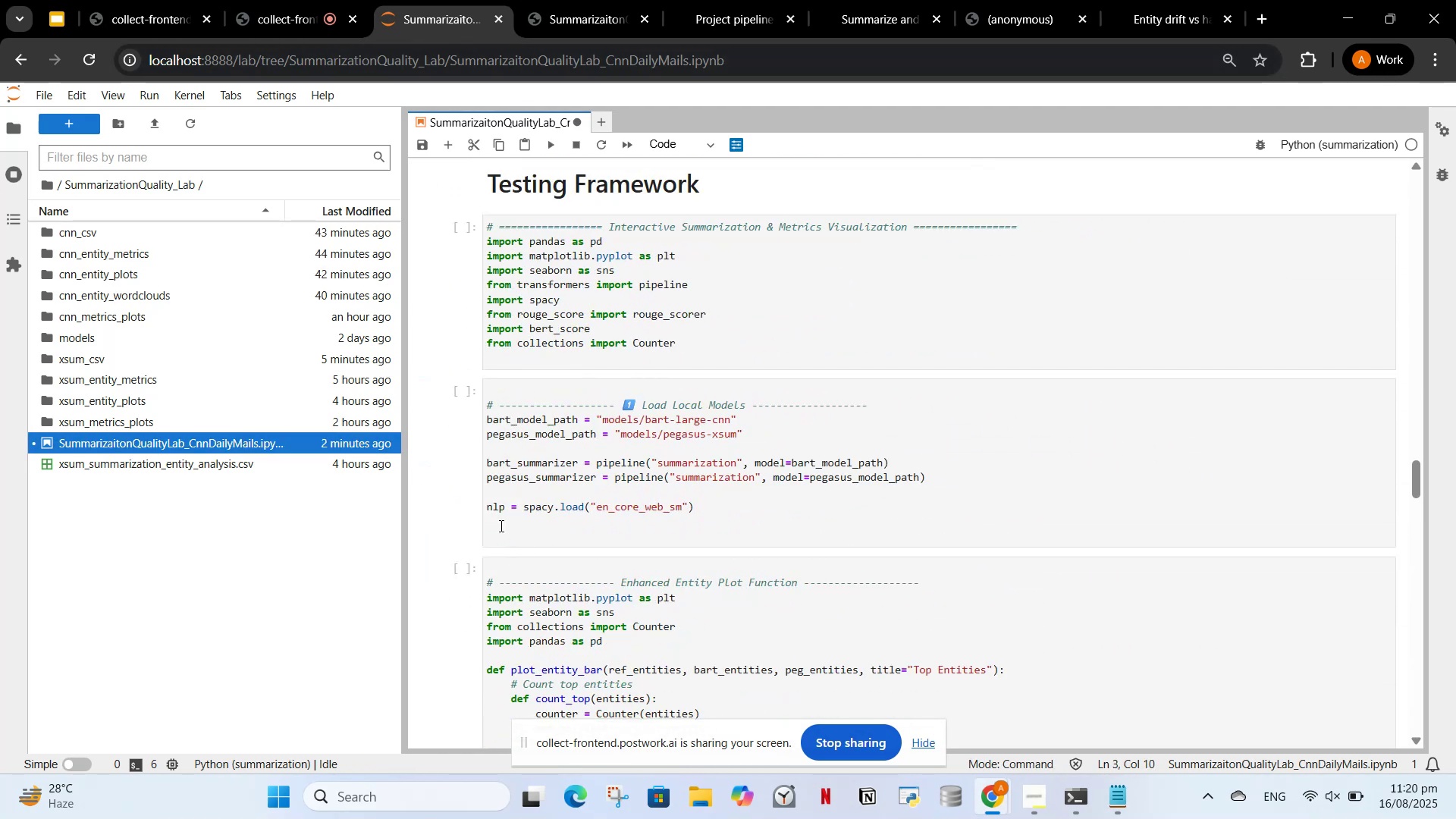 
scroll: coordinate [535, 441], scroll_direction: up, amount: 4.0
 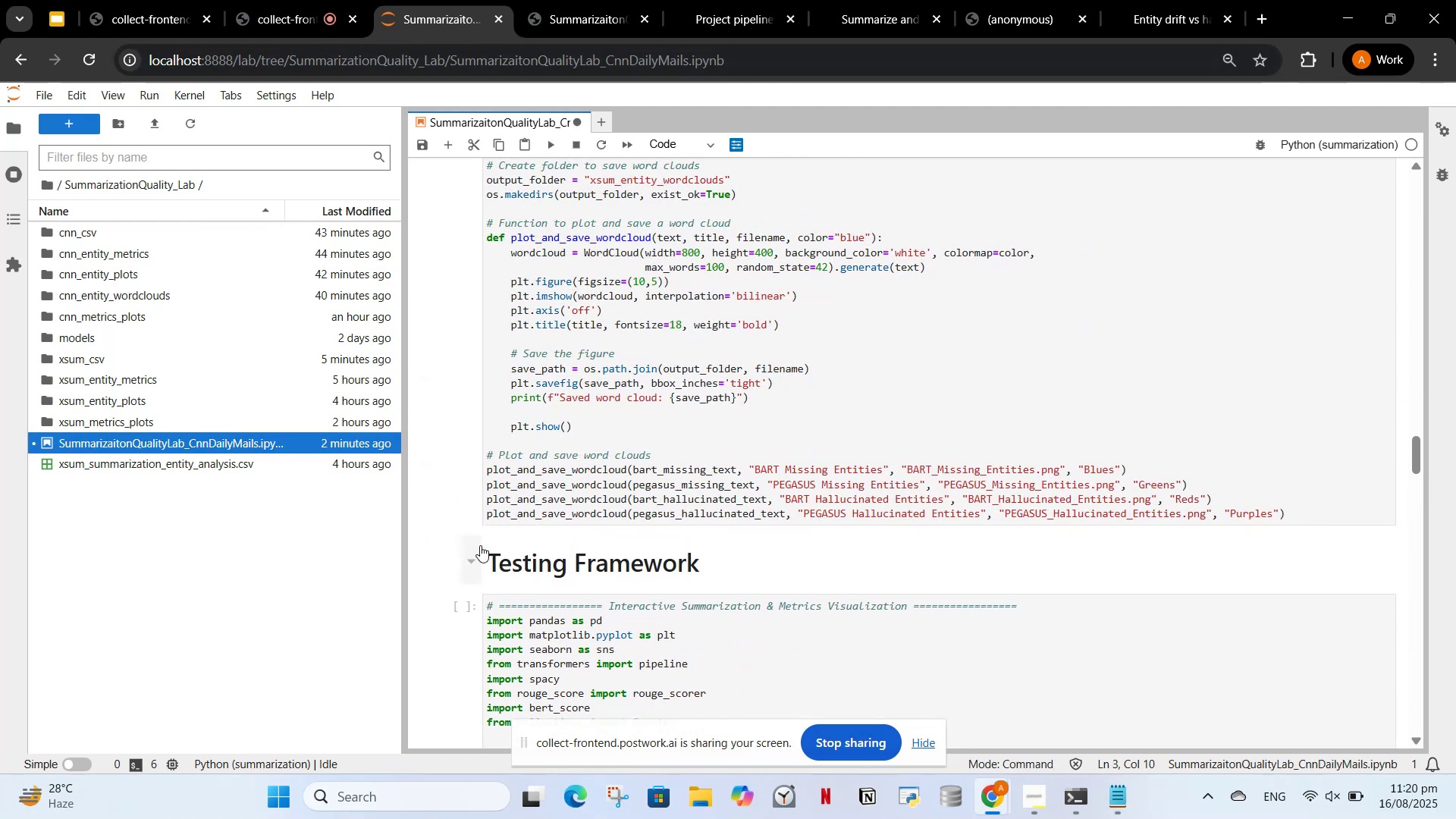 
left_click([477, 549])
 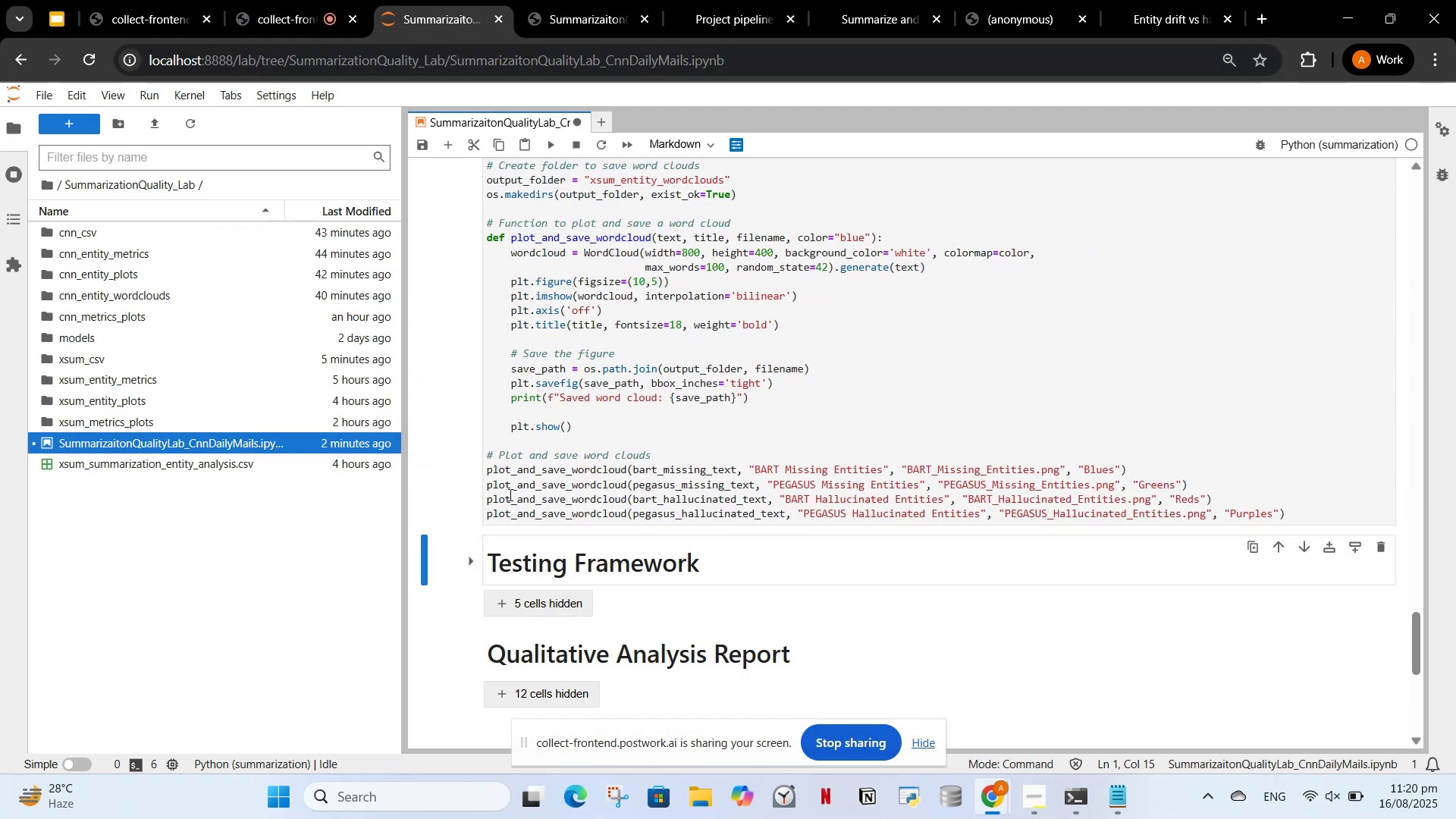 
scroll: coordinate [548, 537], scroll_direction: up, amount: 31.0
 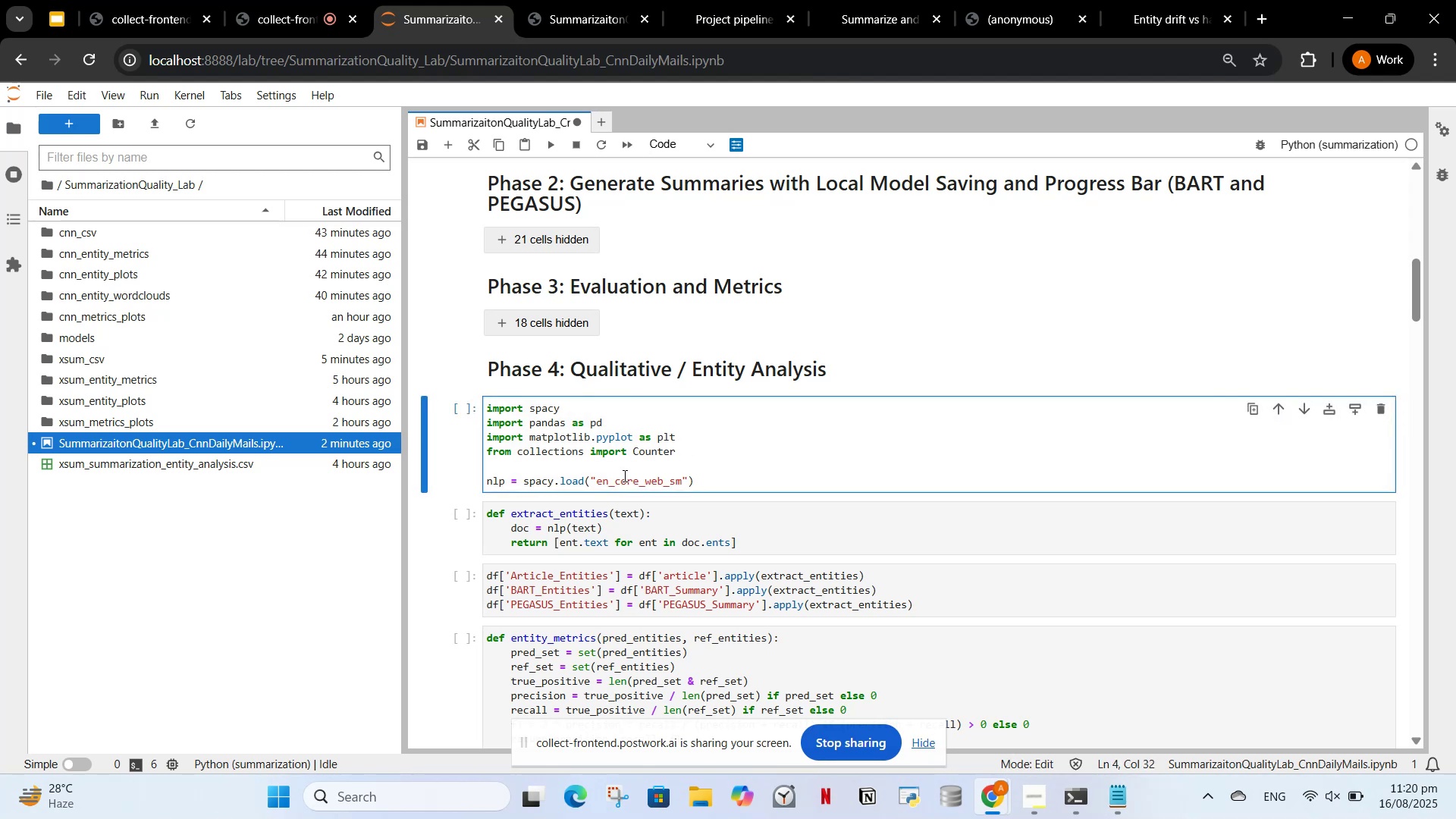 
wait(5.48)
 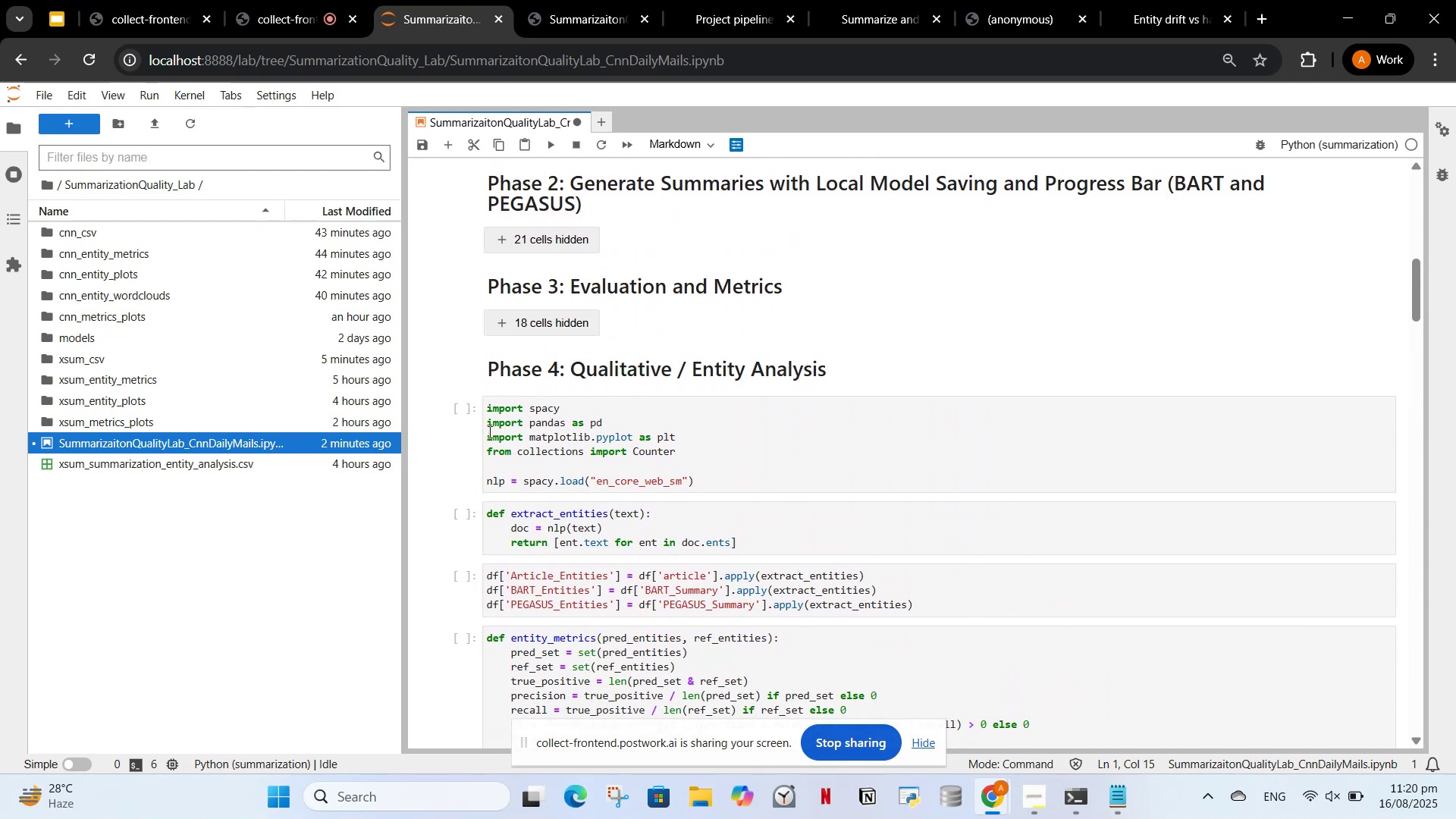 
key(Enter)
 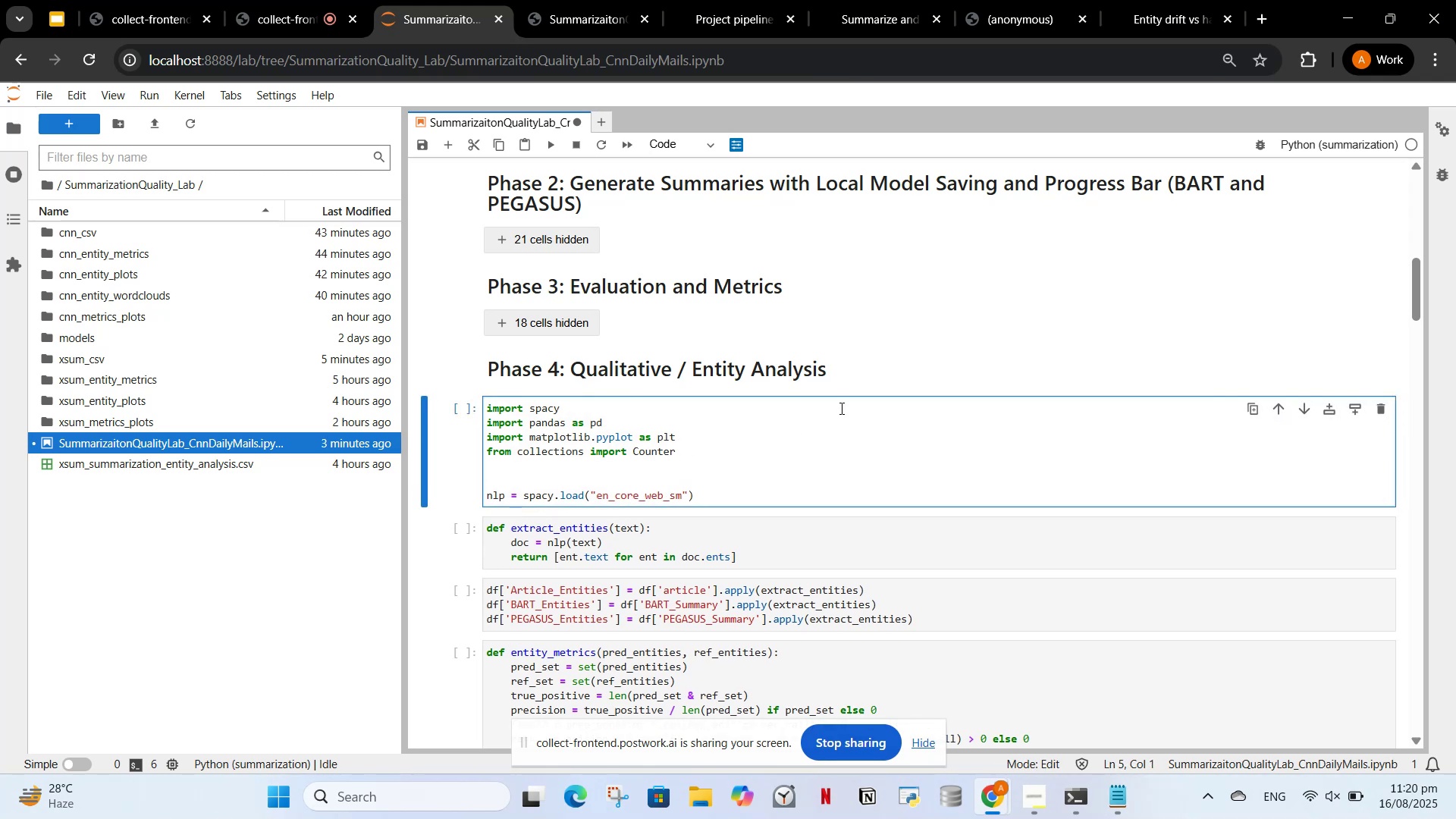 
scroll: coordinate [918, 463], scroll_direction: down, amount: 12.0
 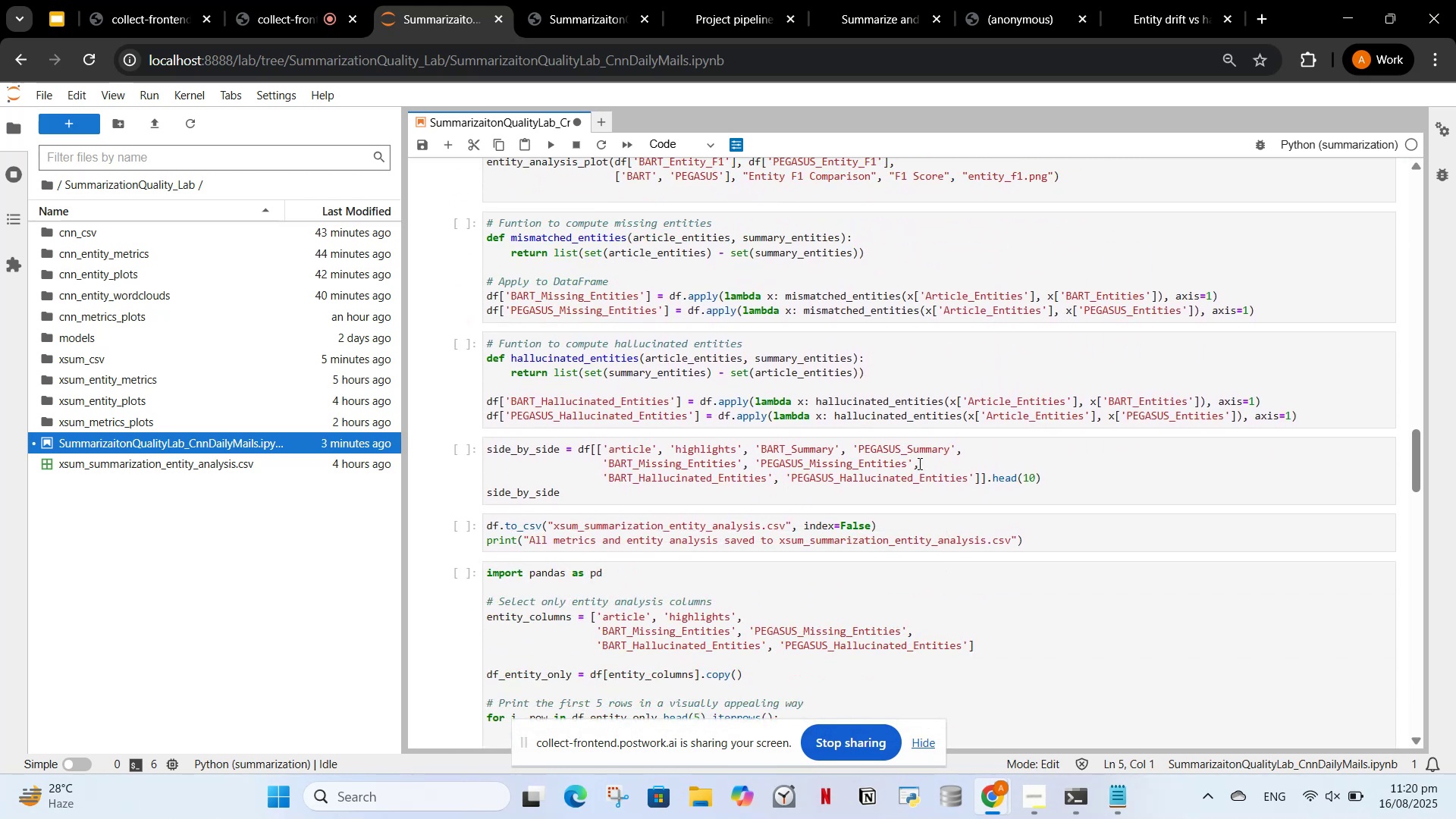 
scroll: coordinate [918, 463], scroll_direction: up, amount: 12.0
 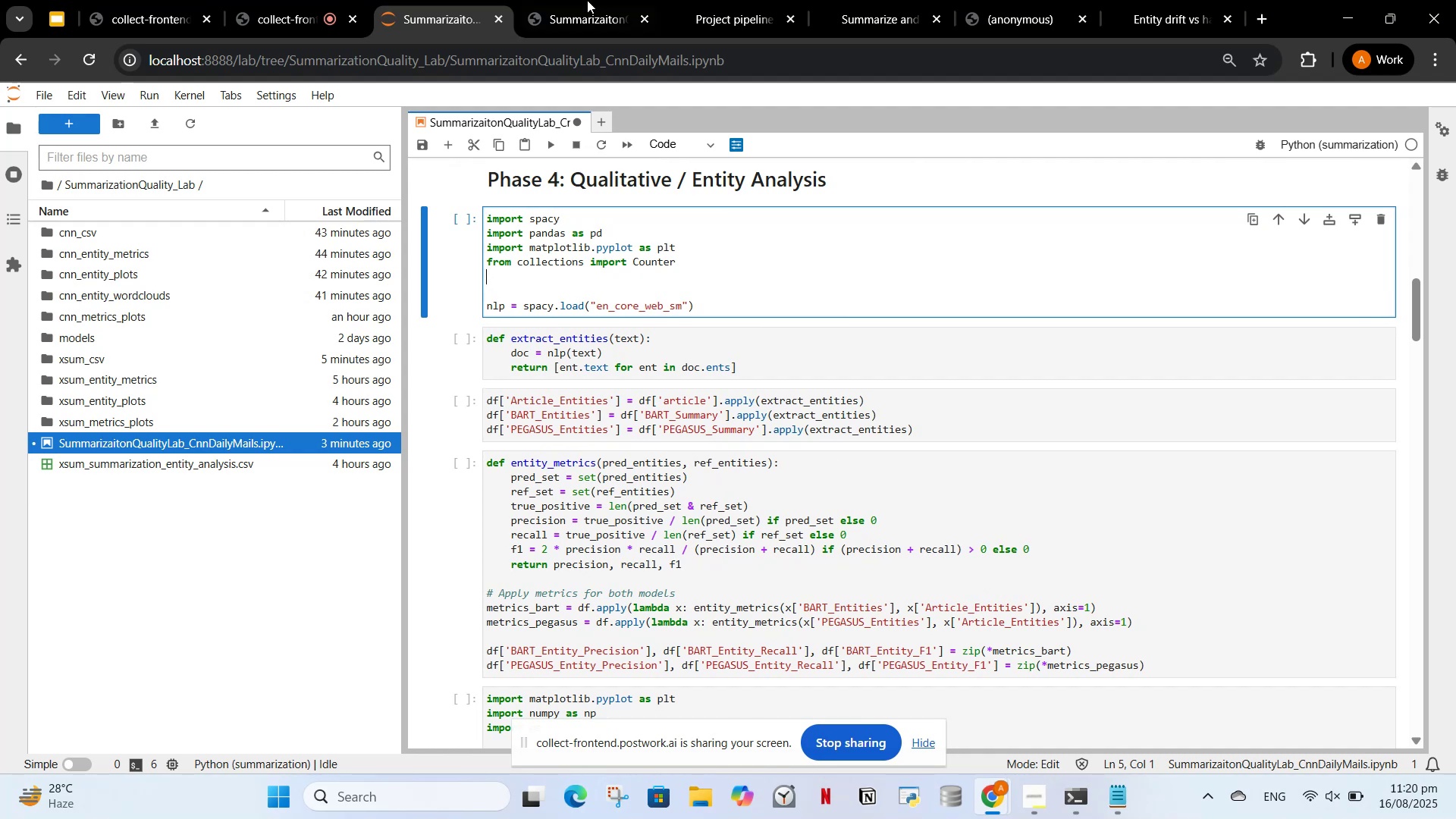 
wait(7.89)
 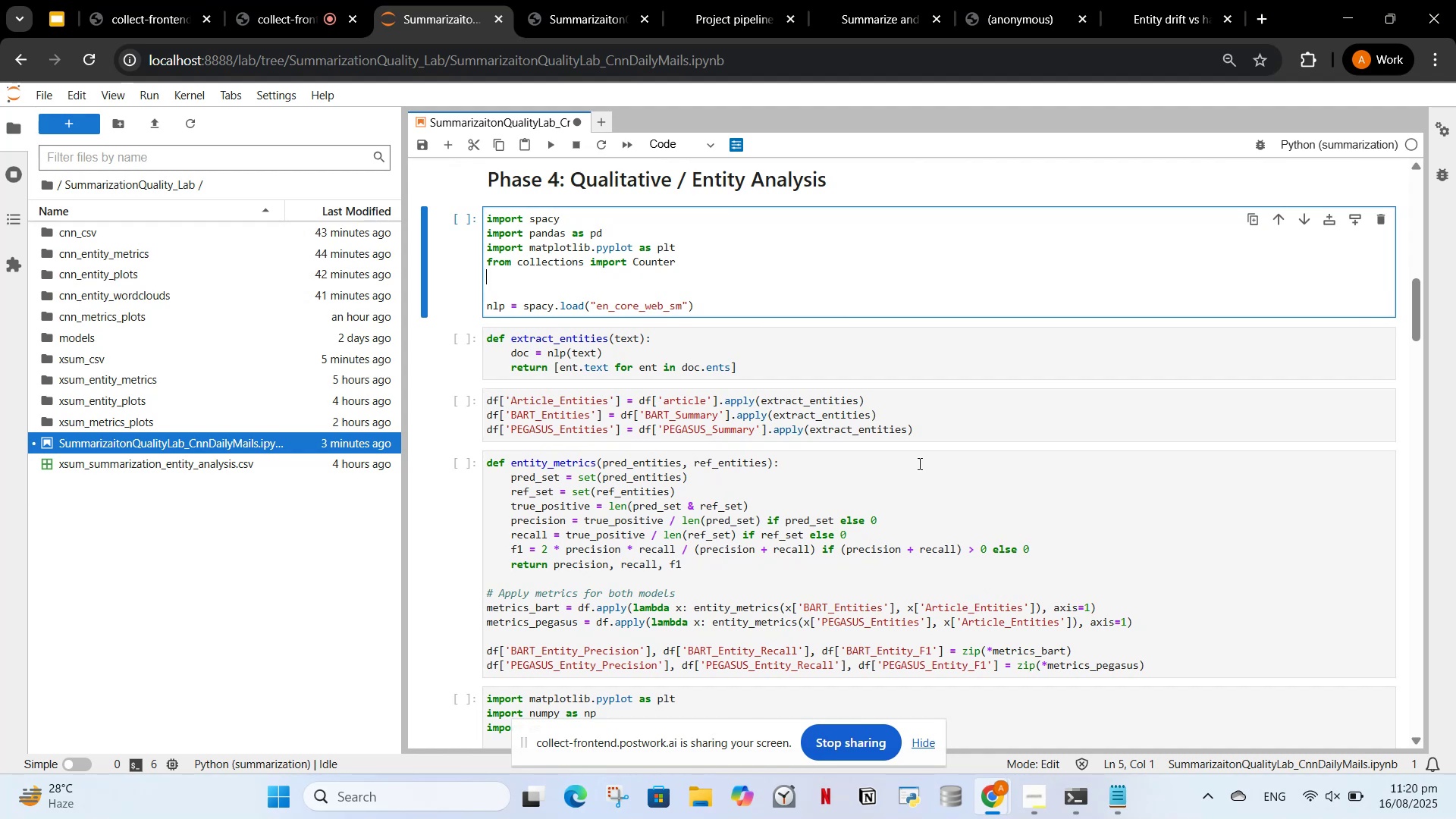 
scroll: coordinate [629, 382], scroll_direction: down, amount: 1.0
 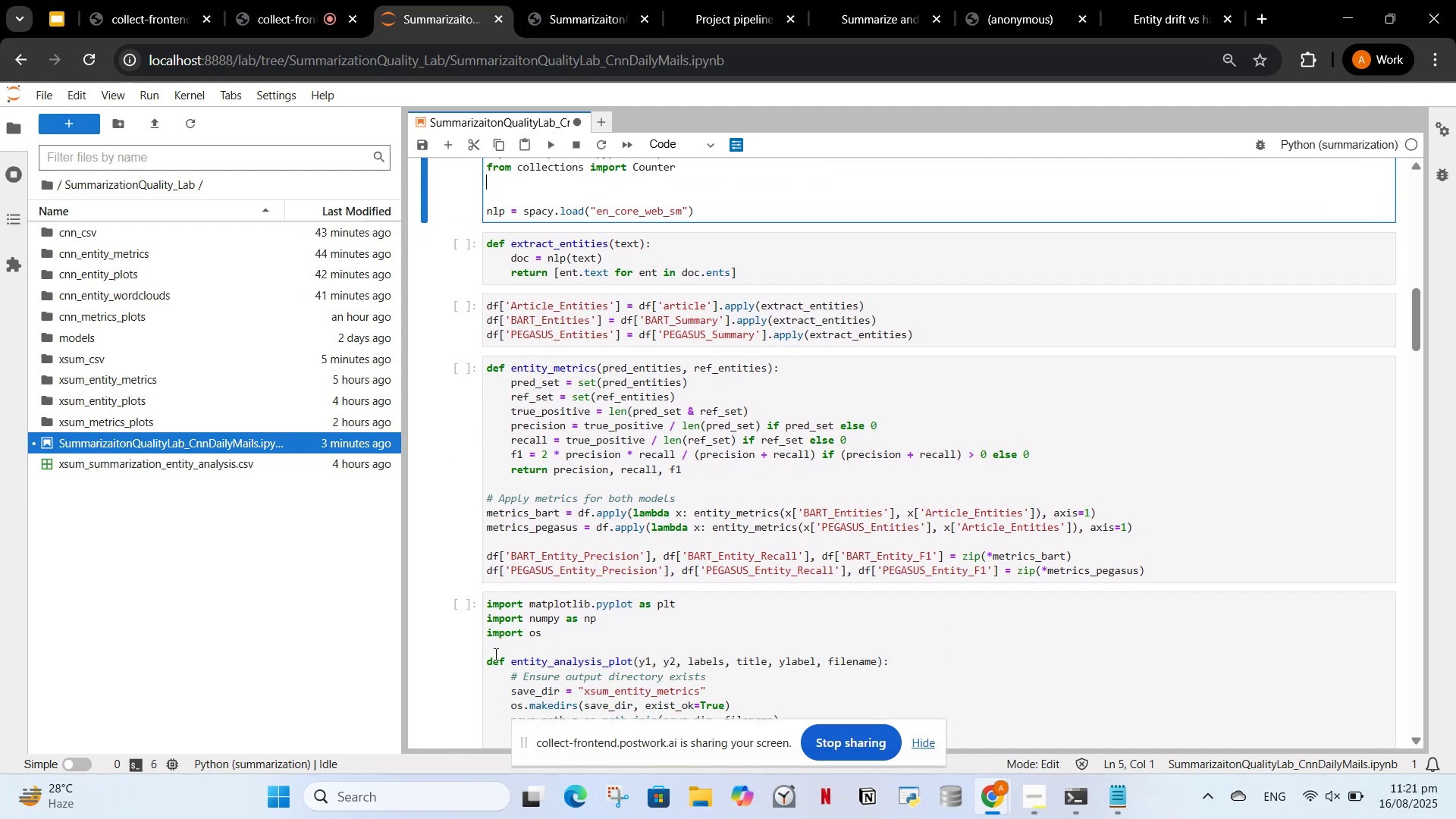 
left_click_drag(start_coordinate=[488, 652], to_coordinate=[480, 603])
 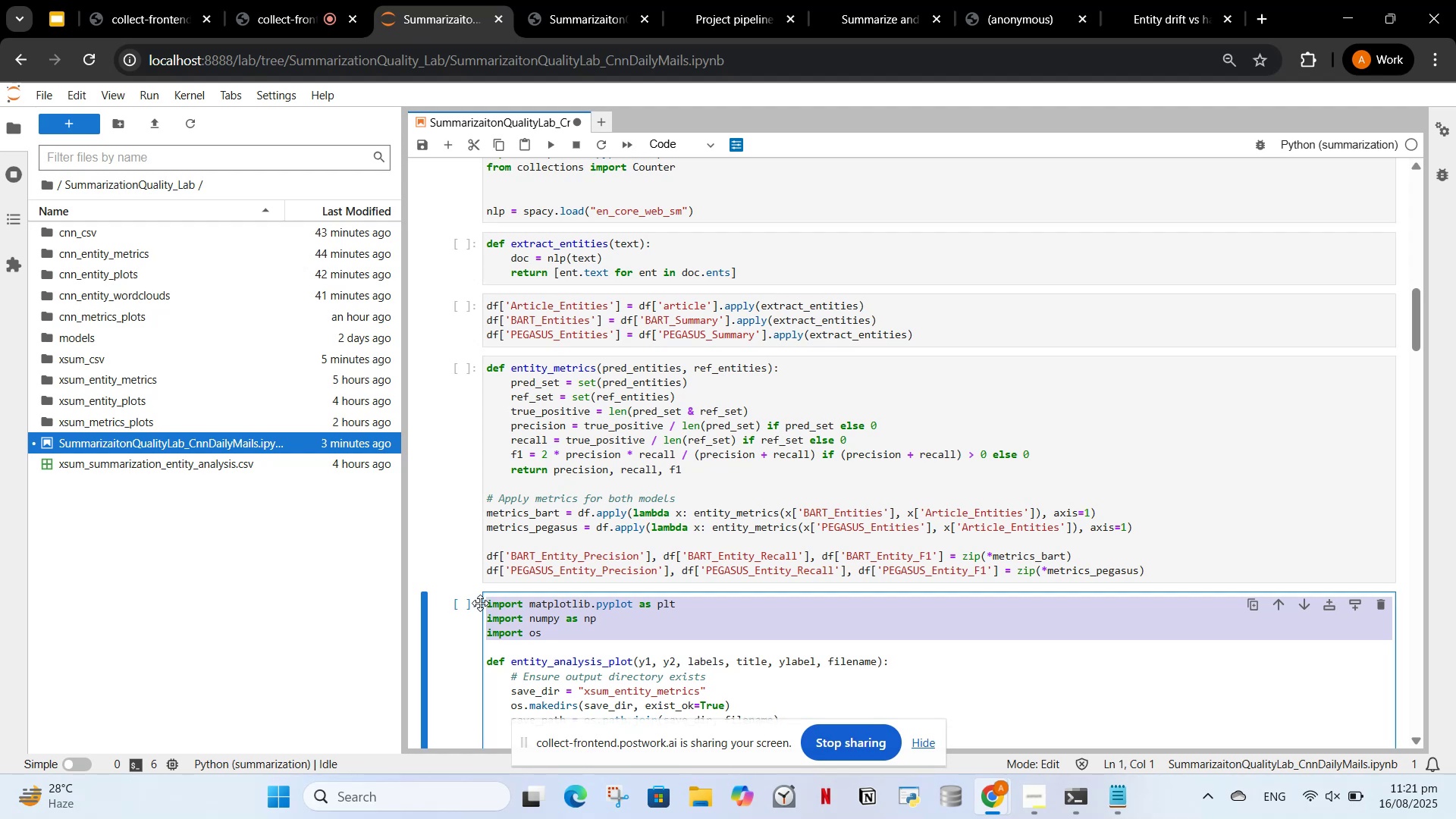 
key(Control+X)
 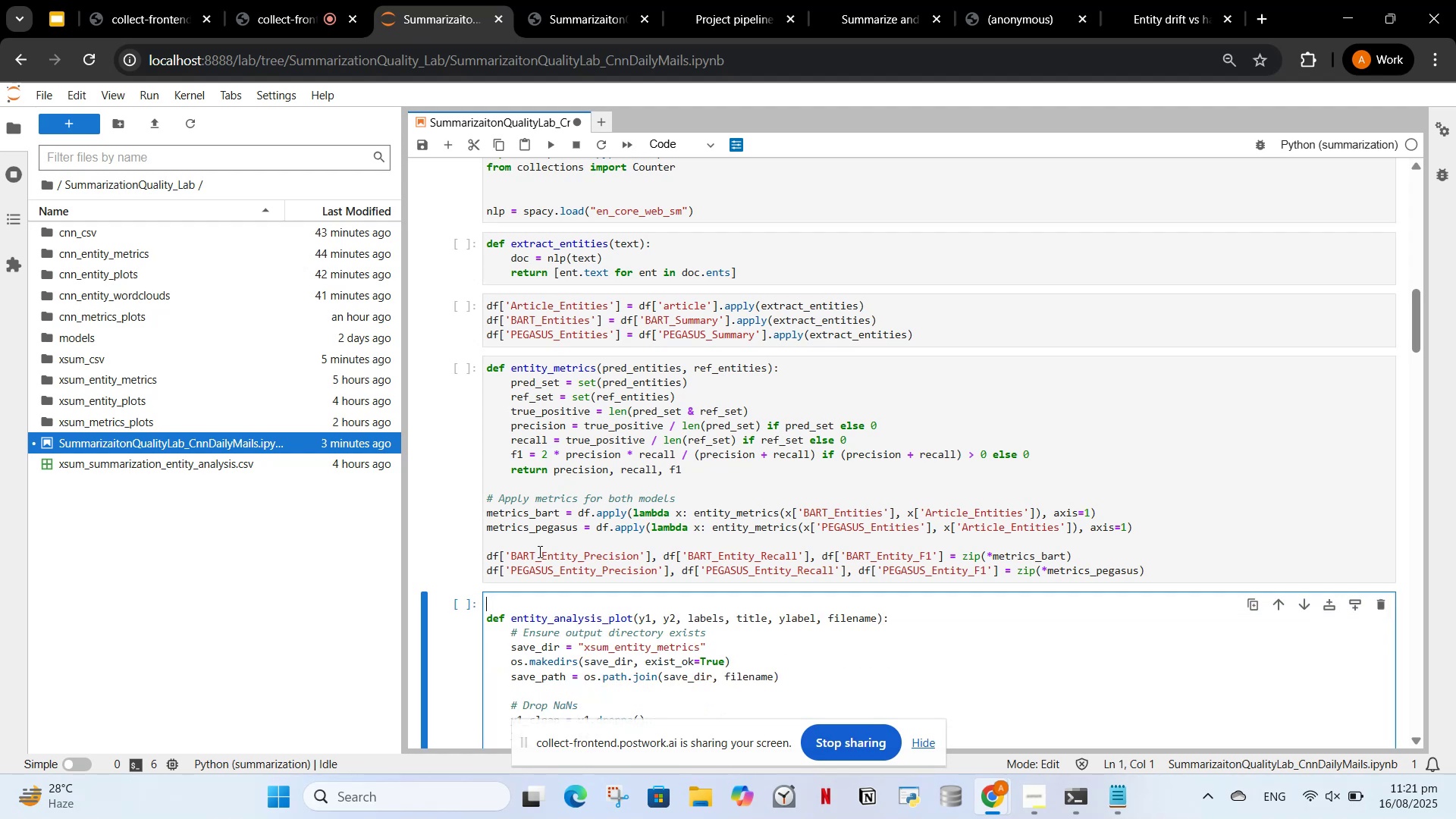 
key(Control+ControlLeft)
 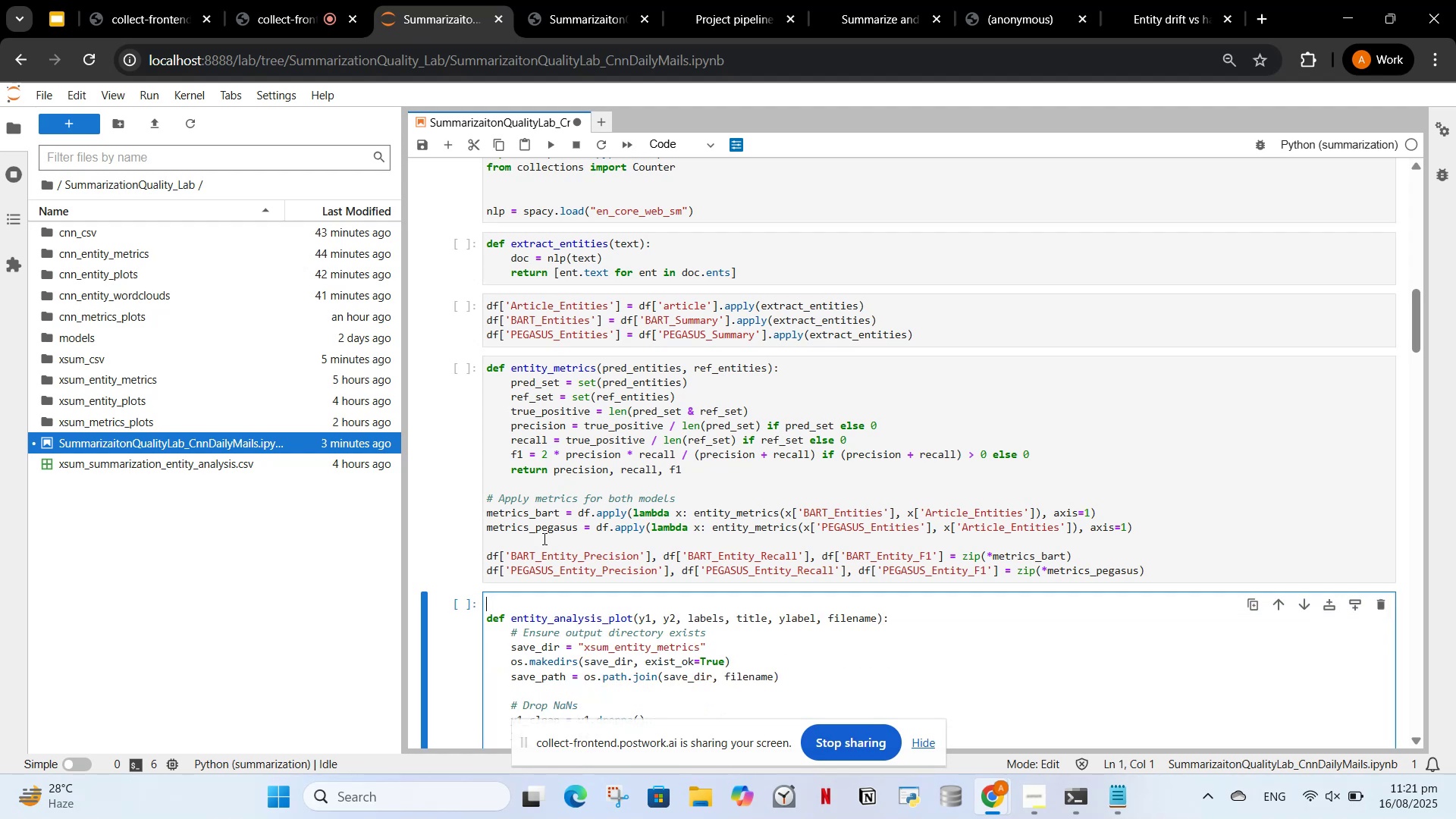 
scroll: coordinate [560, 491], scroll_direction: up, amount: 3.0
 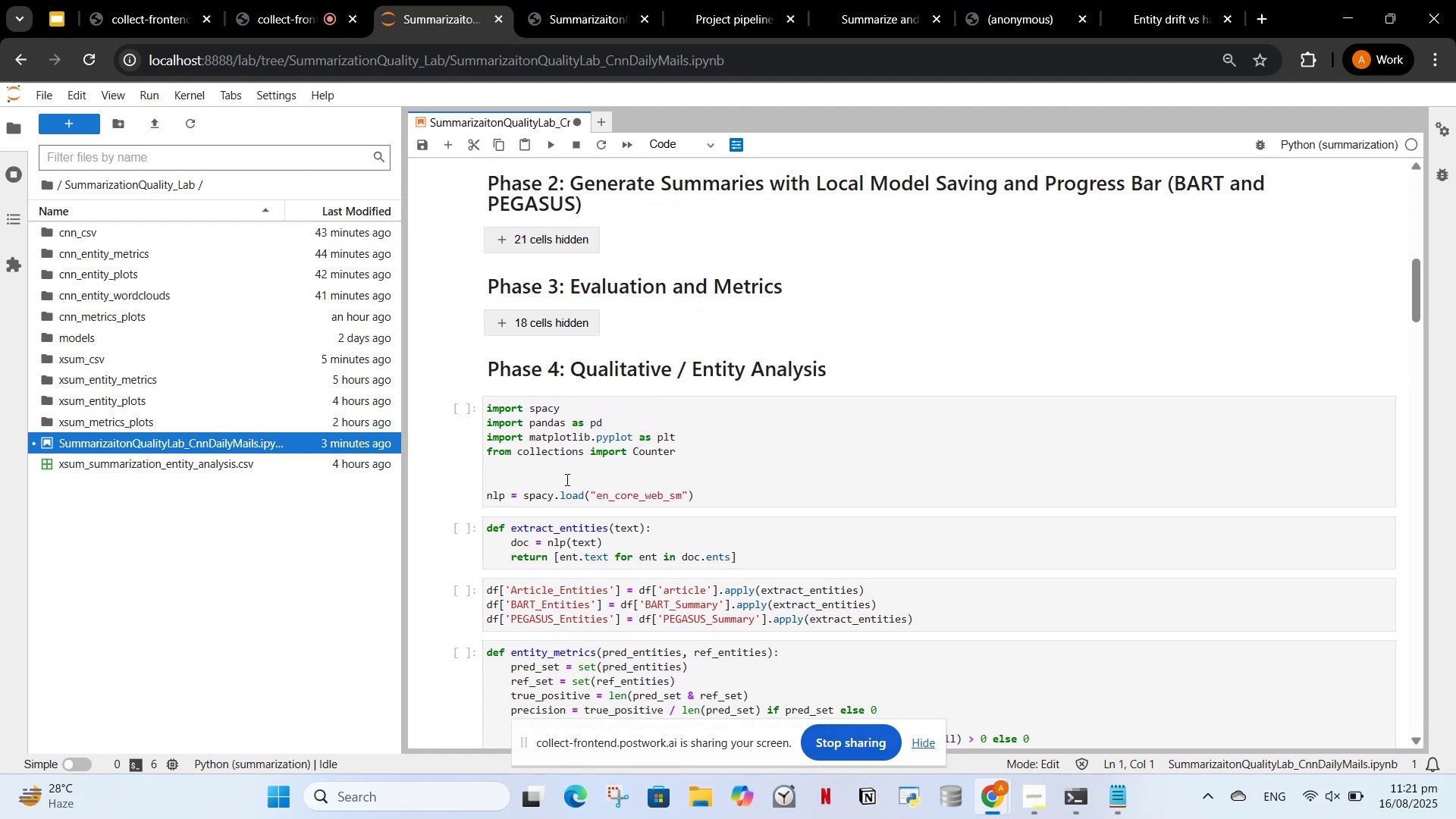 
left_click([560, 476])
 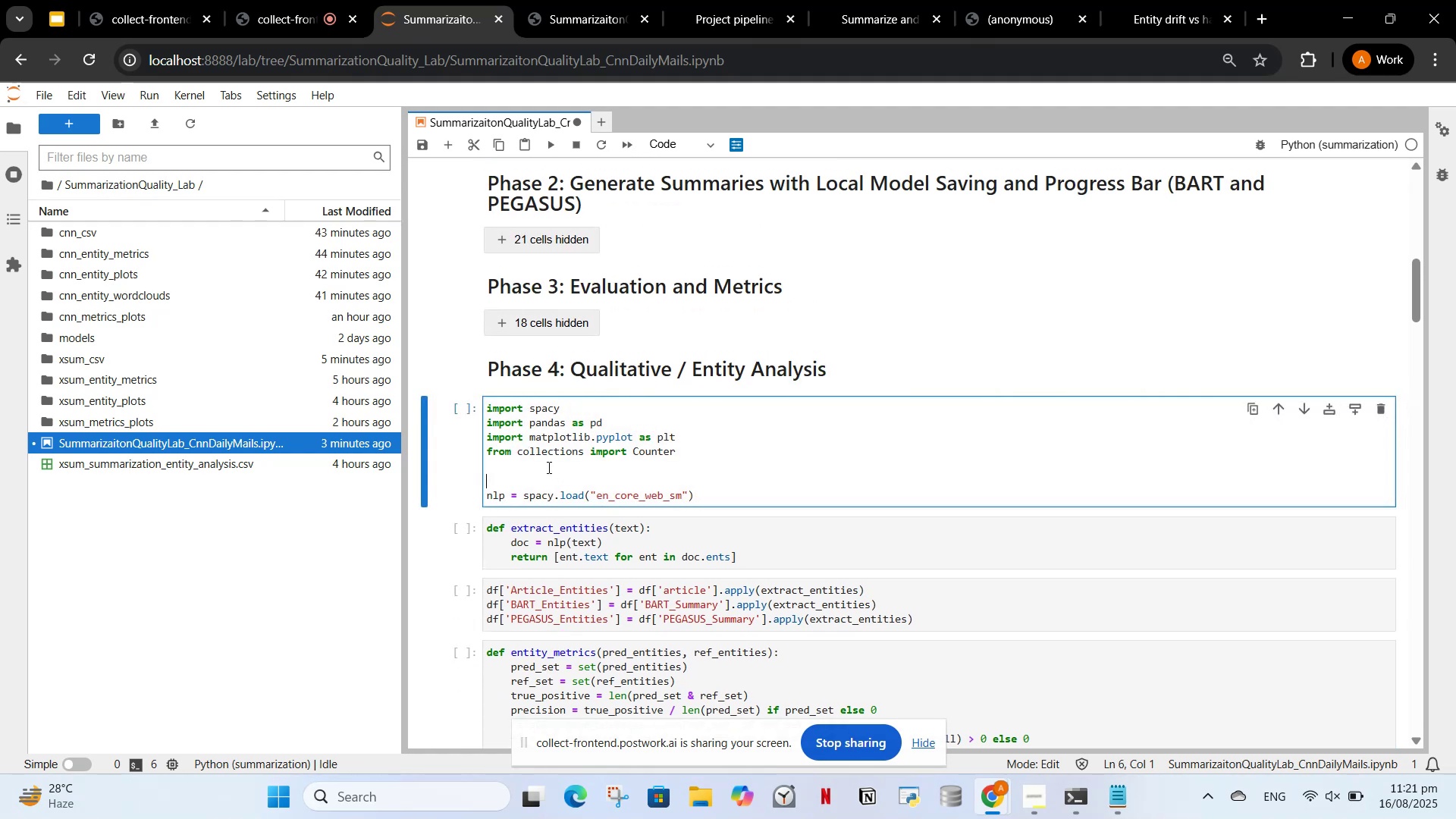 
left_click([547, 467])
 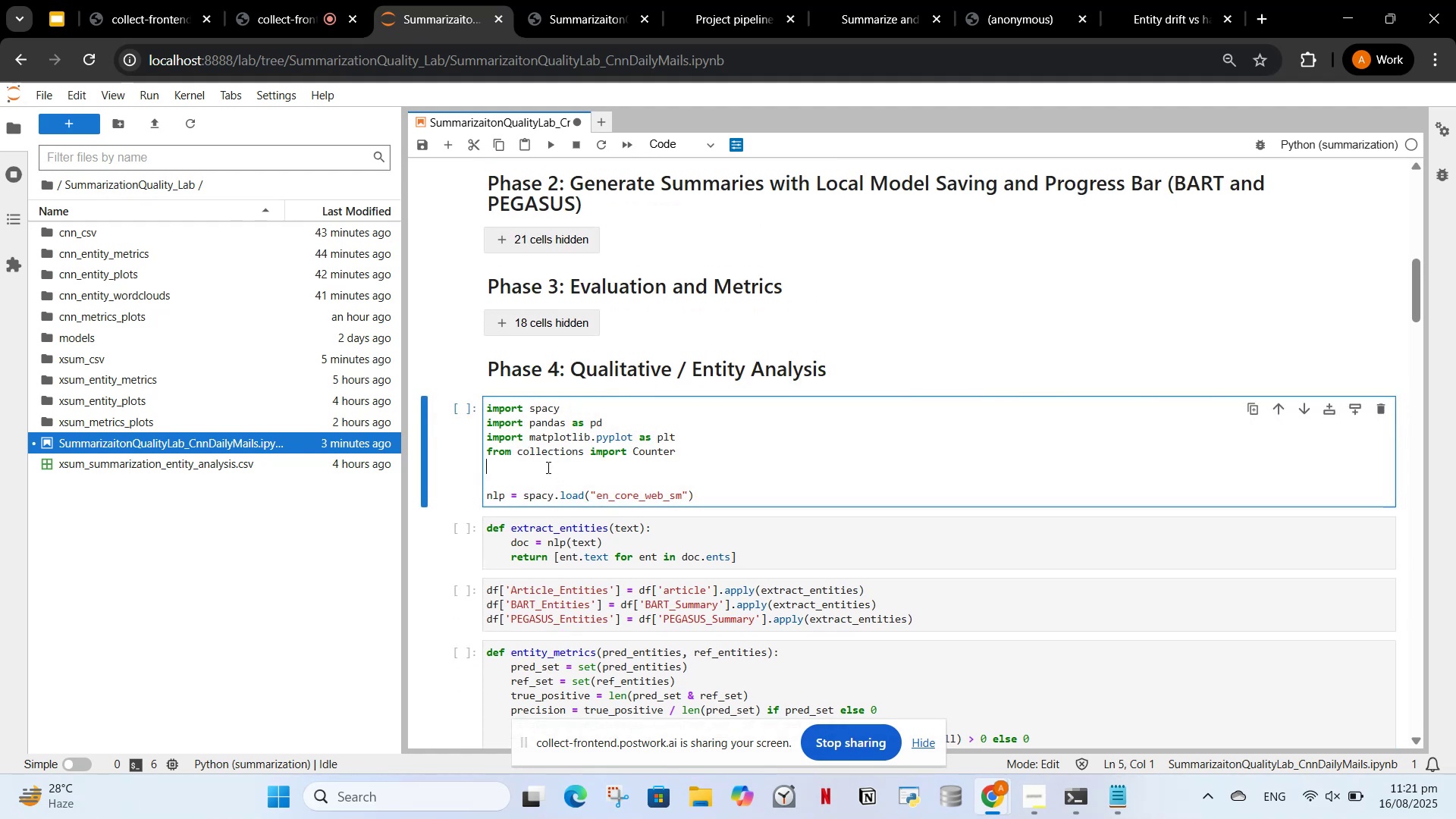 
key(Control+V)
 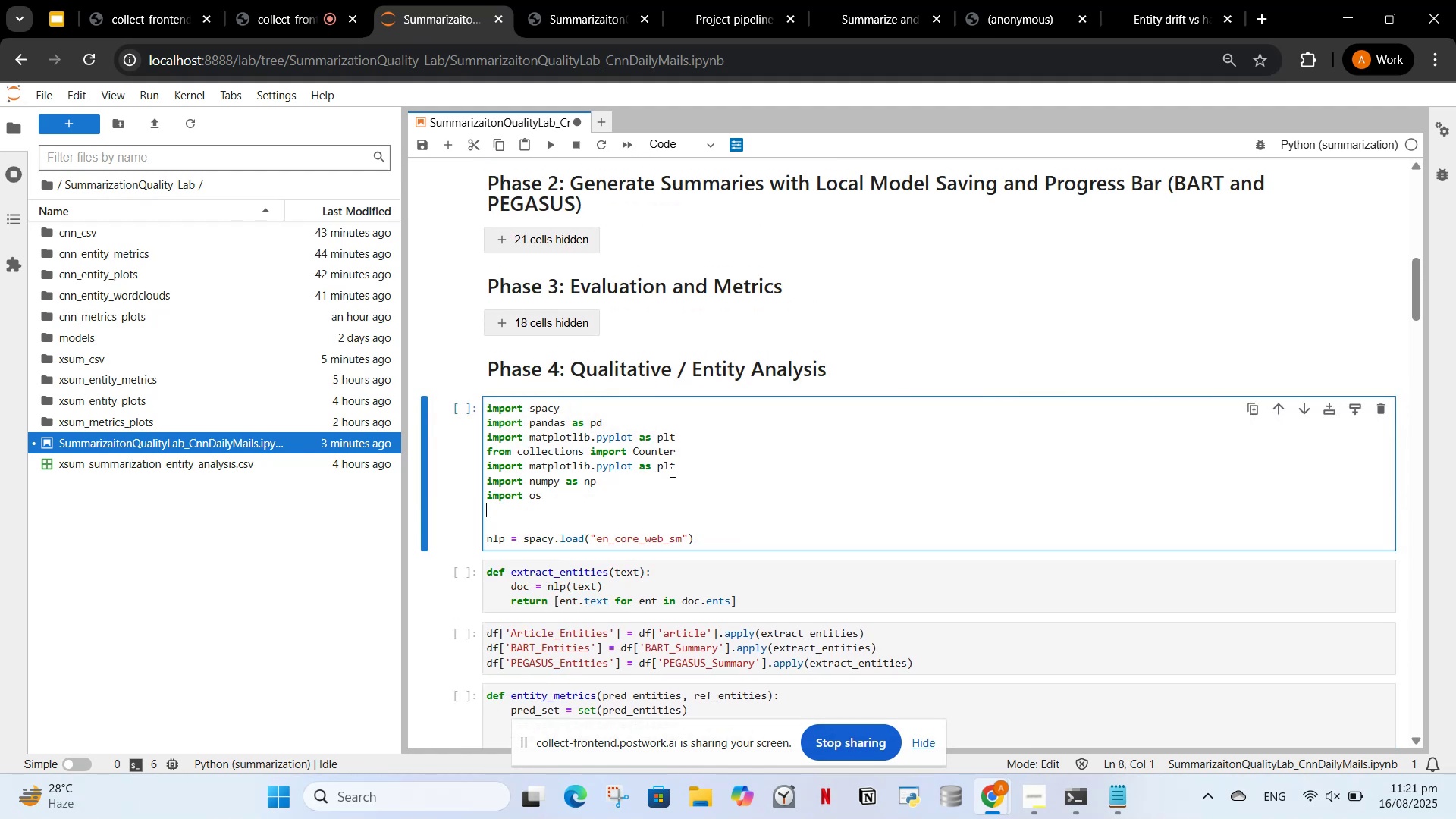 
left_click_drag(start_coordinate=[678, 466], to_coordinate=[487, 469])
 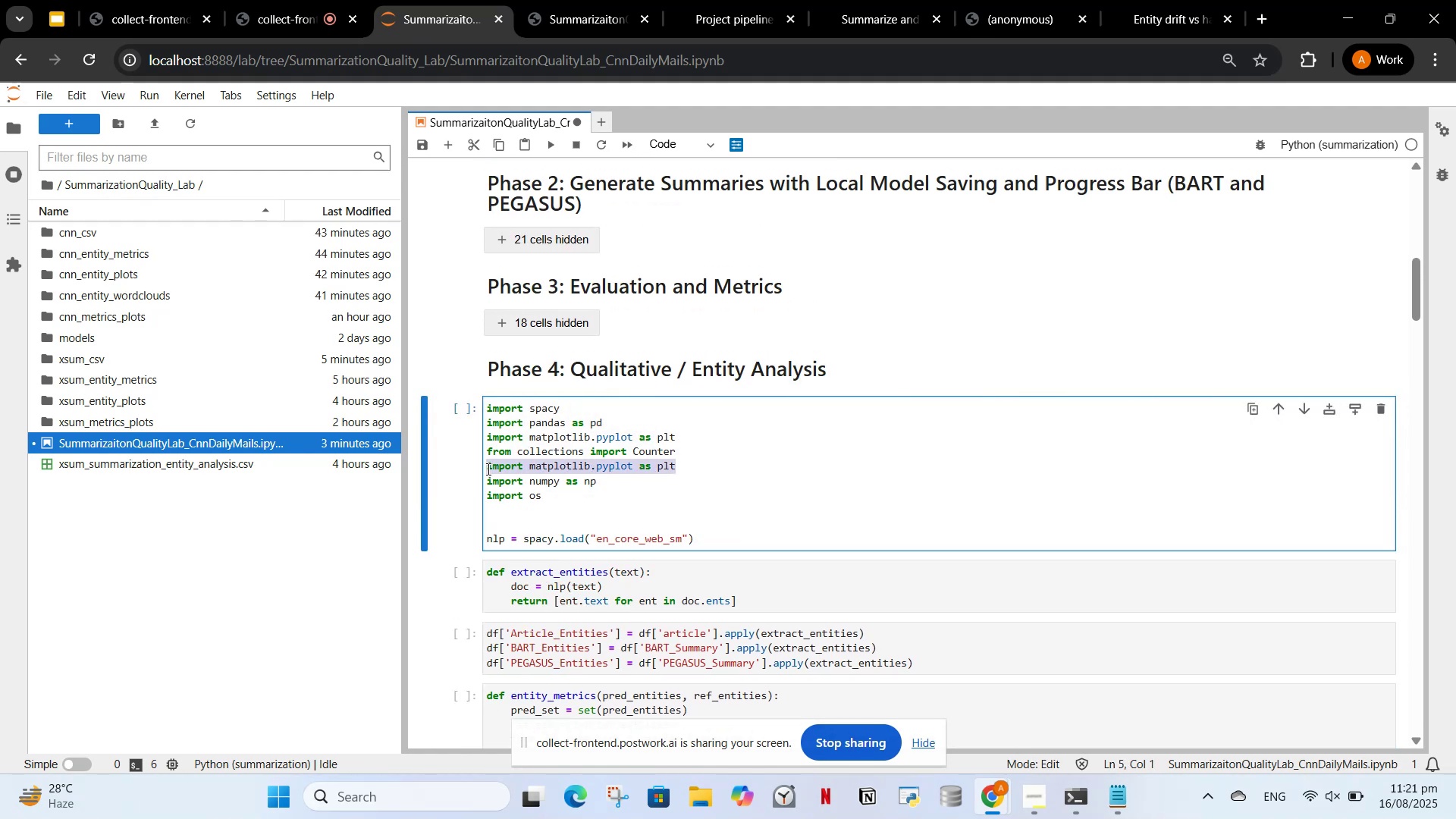 
key(Backspace)
 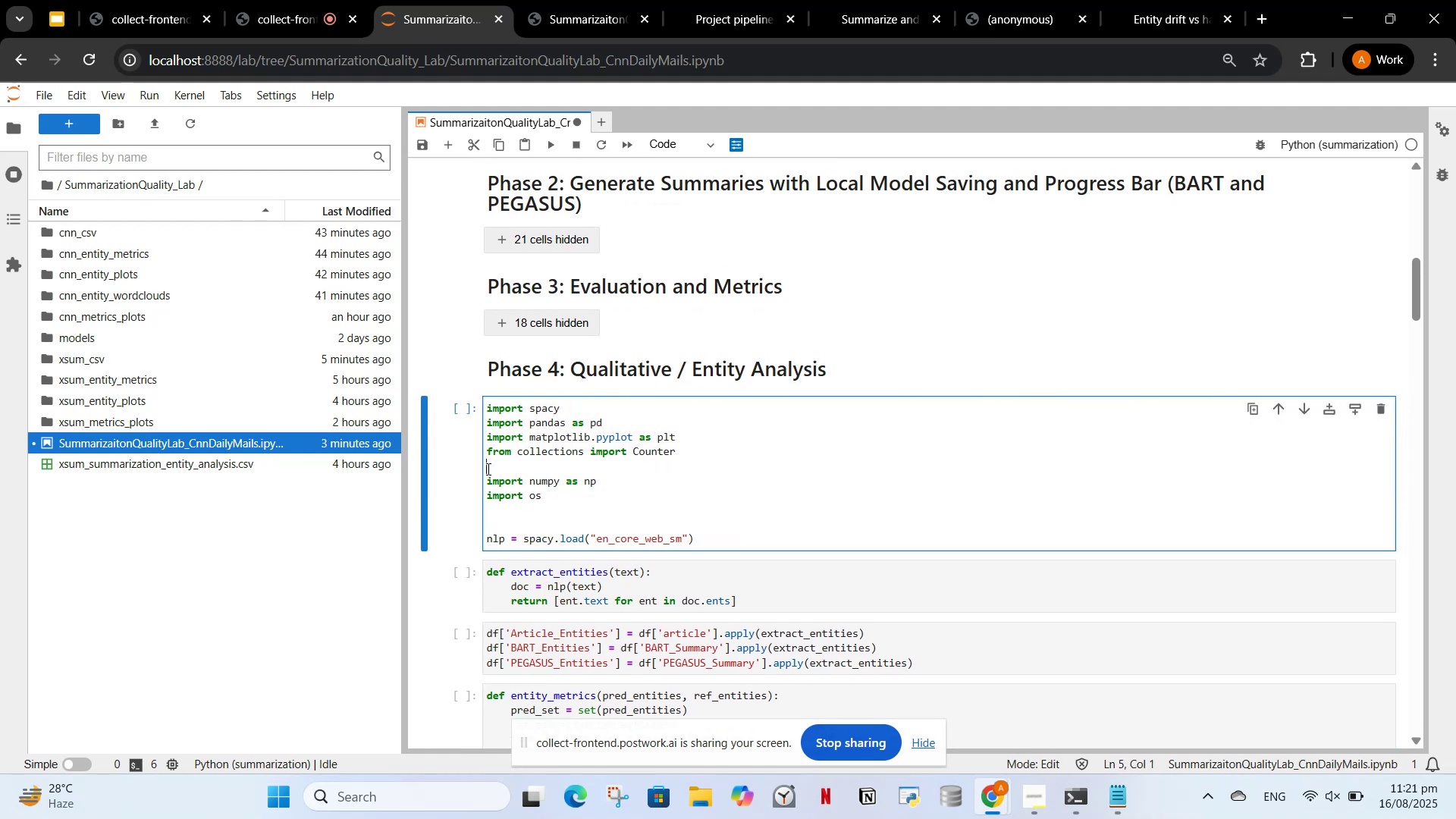 
key(Backspace)
 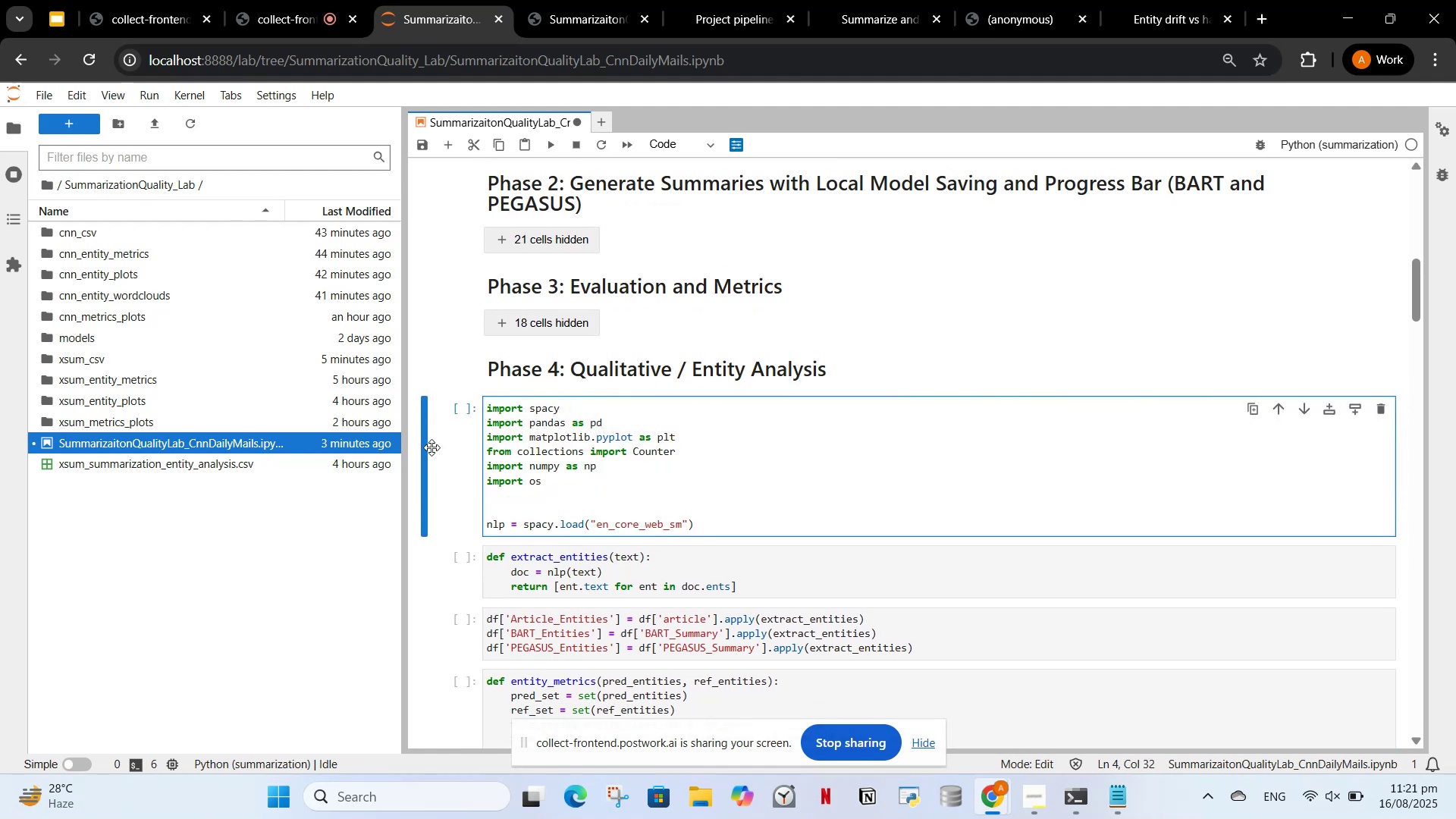 
scroll: coordinate [563, 474], scroll_direction: down, amount: 15.0
 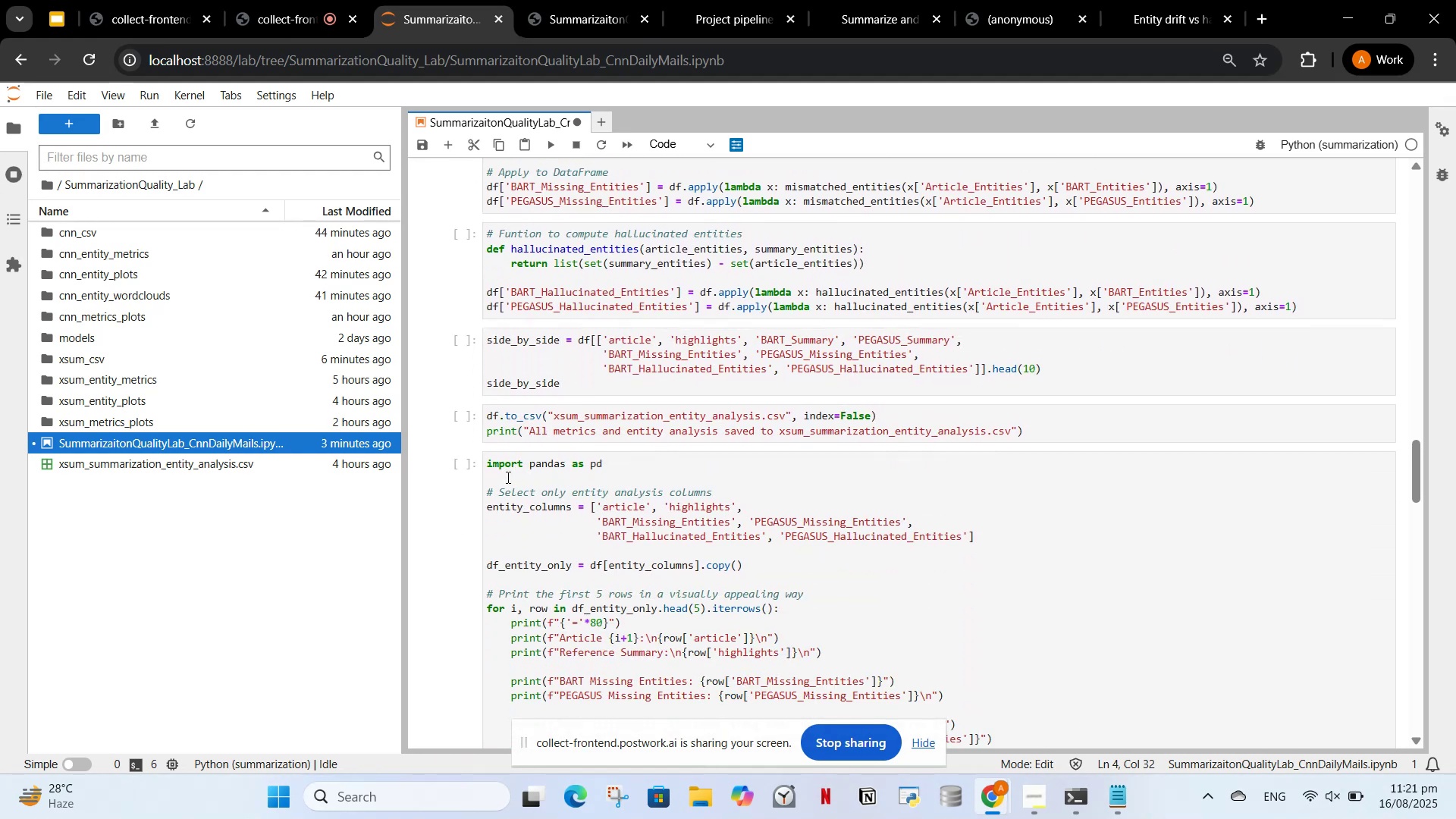 
left_click_drag(start_coordinate=[486, 485], to_coordinate=[482, 469])
 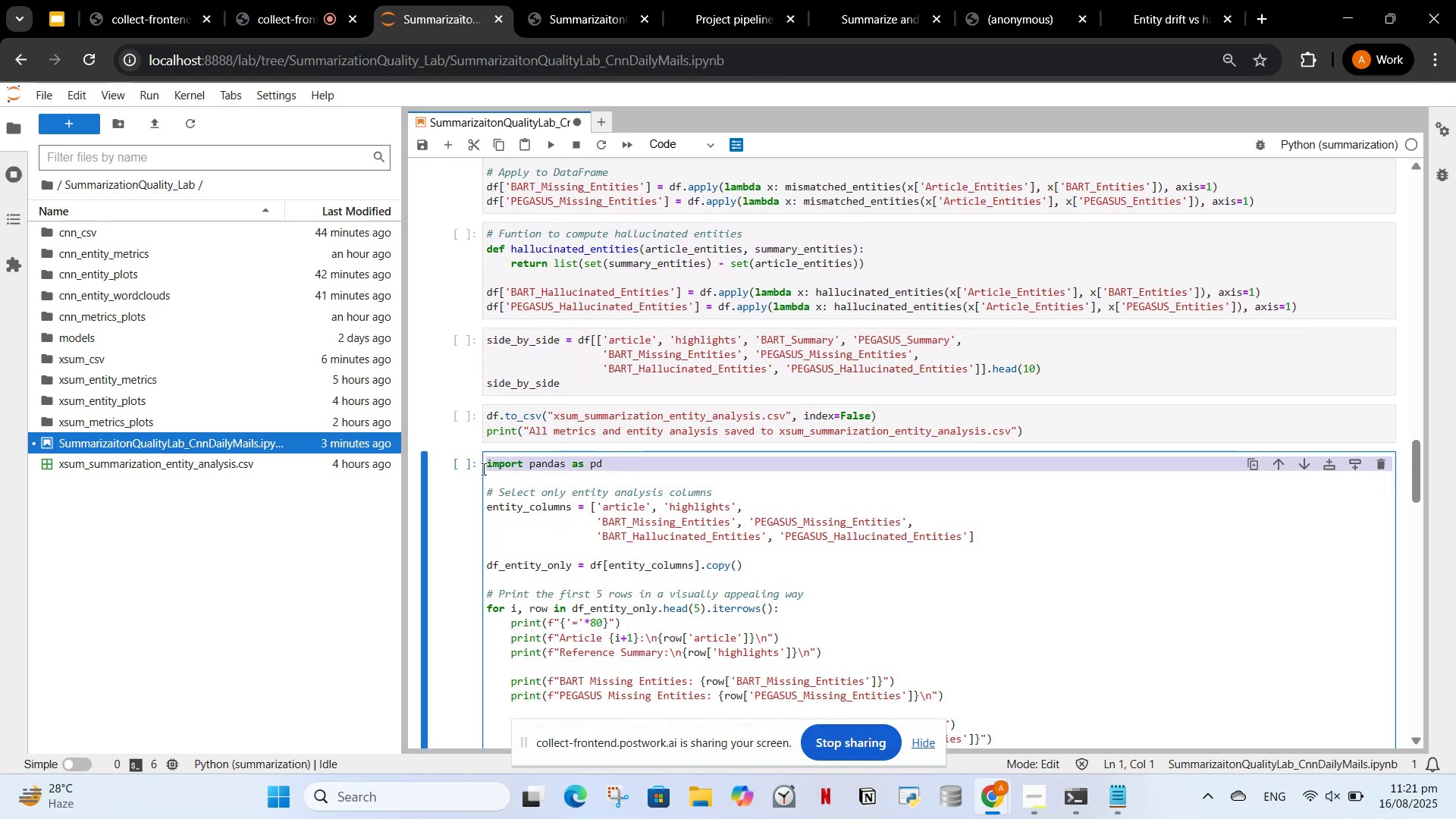 
key(Control+X)
 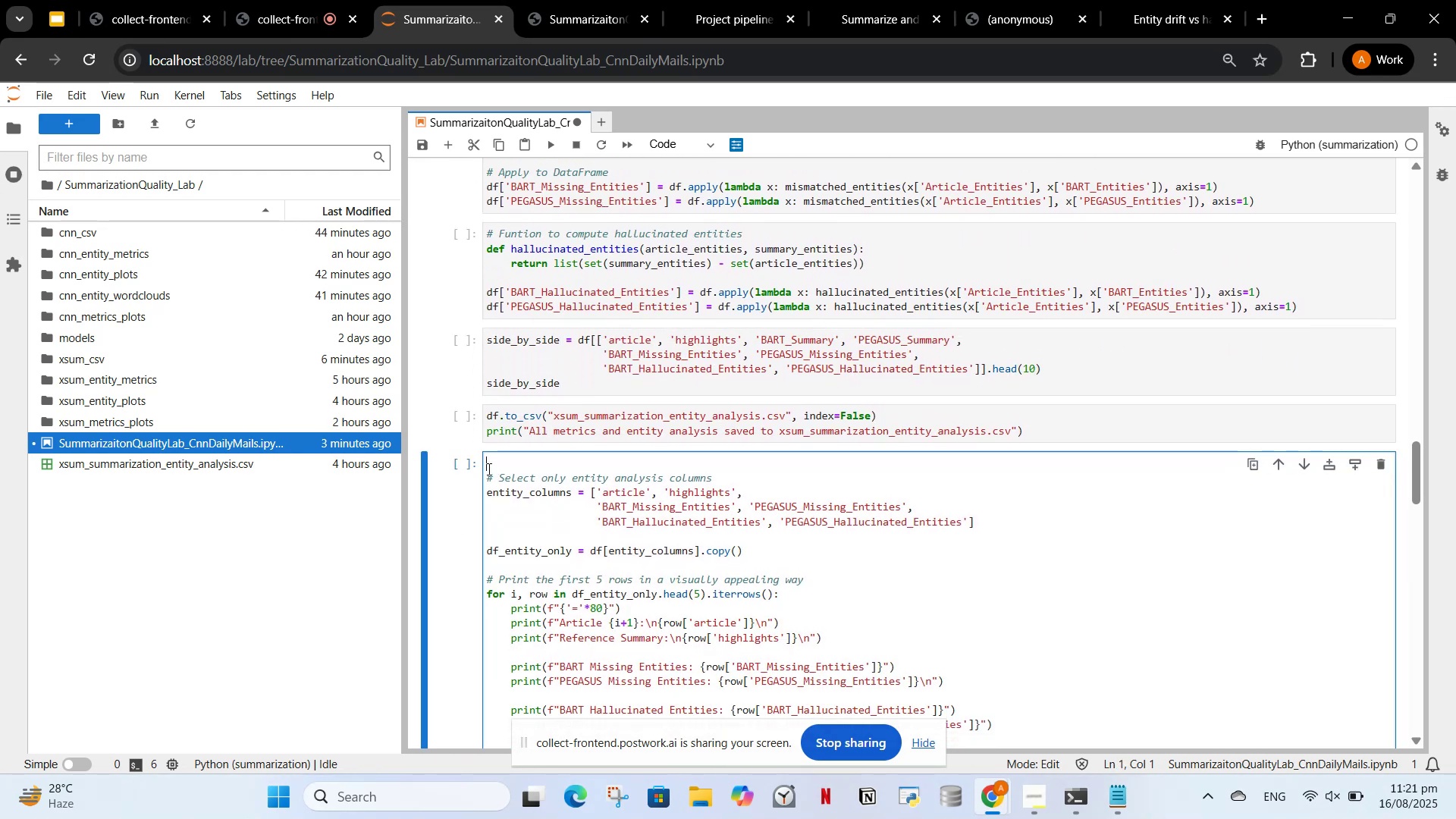 
scroll: coordinate [519, 482], scroll_direction: down, amount: 5.0
 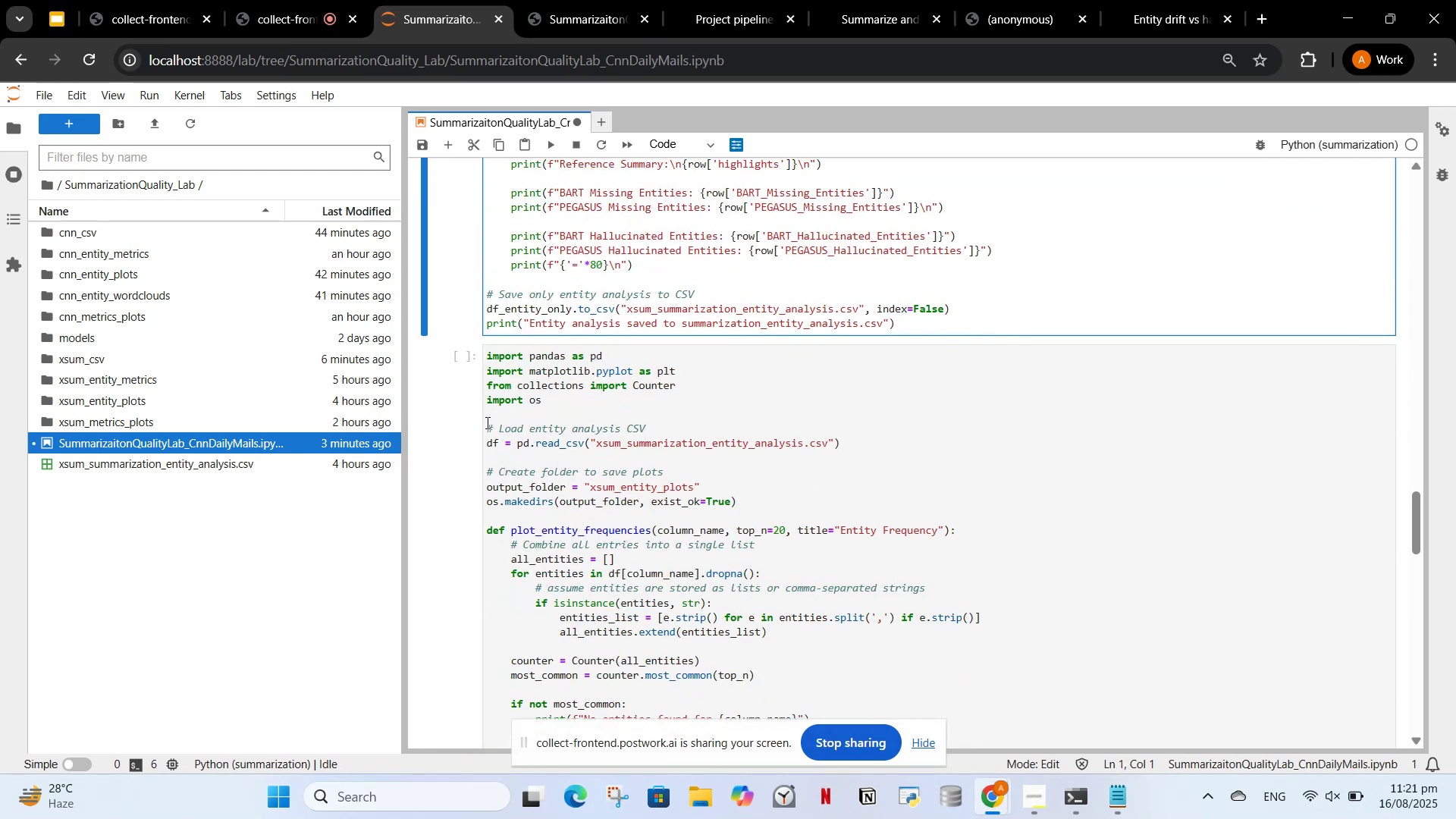 
left_click_drag(start_coordinate=[485, 422], to_coordinate=[487, 352])
 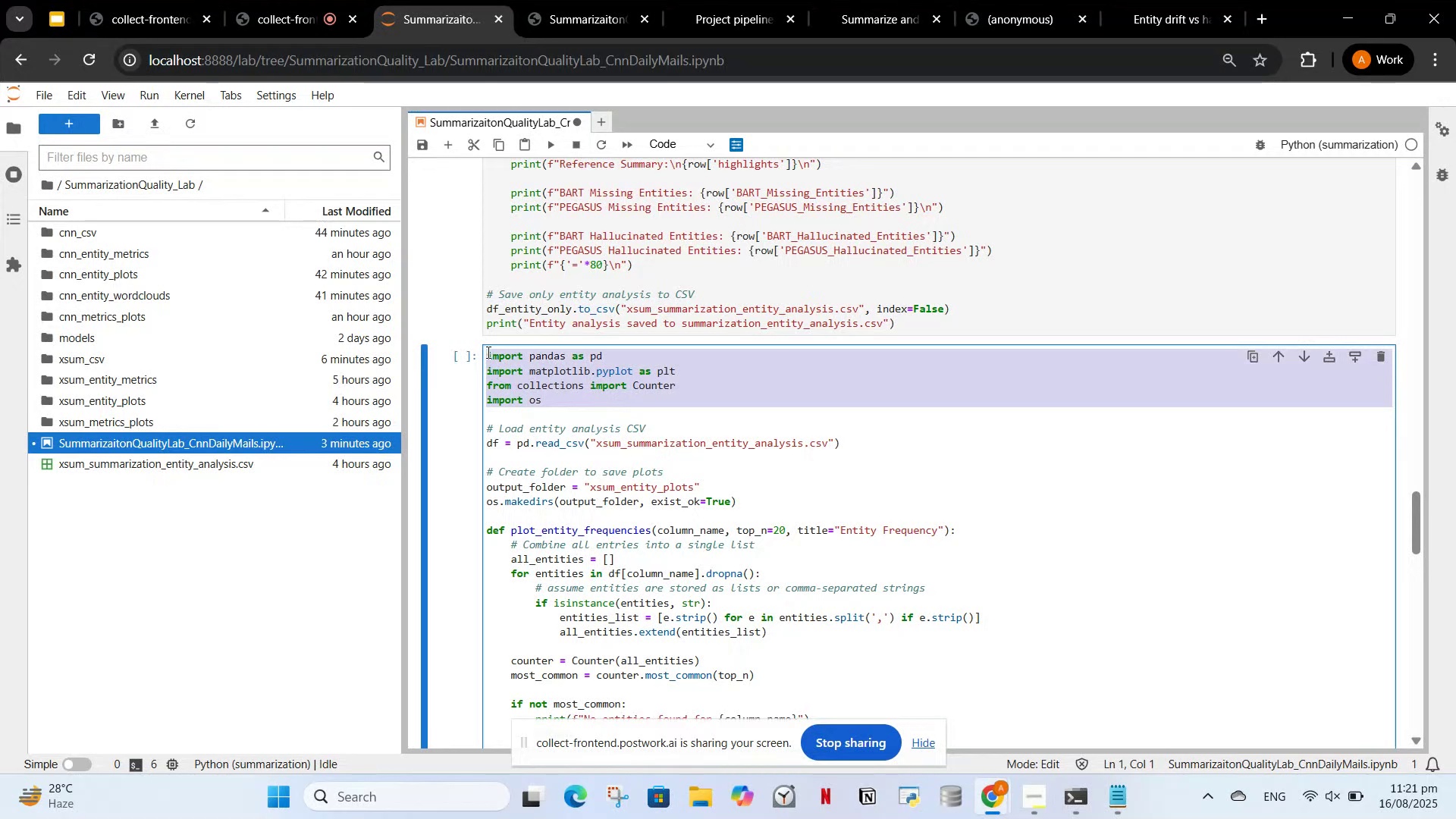 
key(Control+X)
 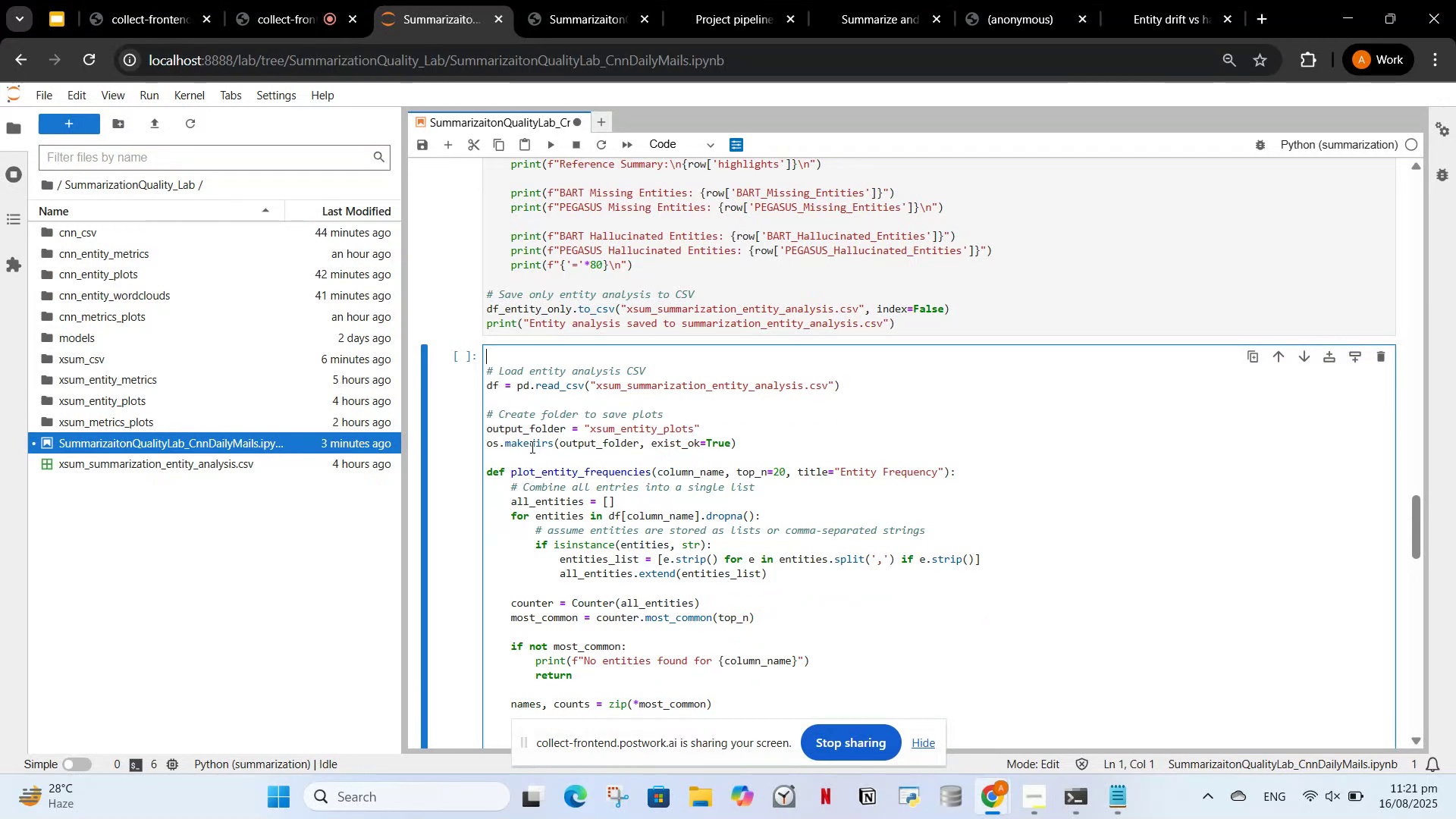 
scroll: coordinate [581, 372], scroll_direction: up, amount: 23.0
 